 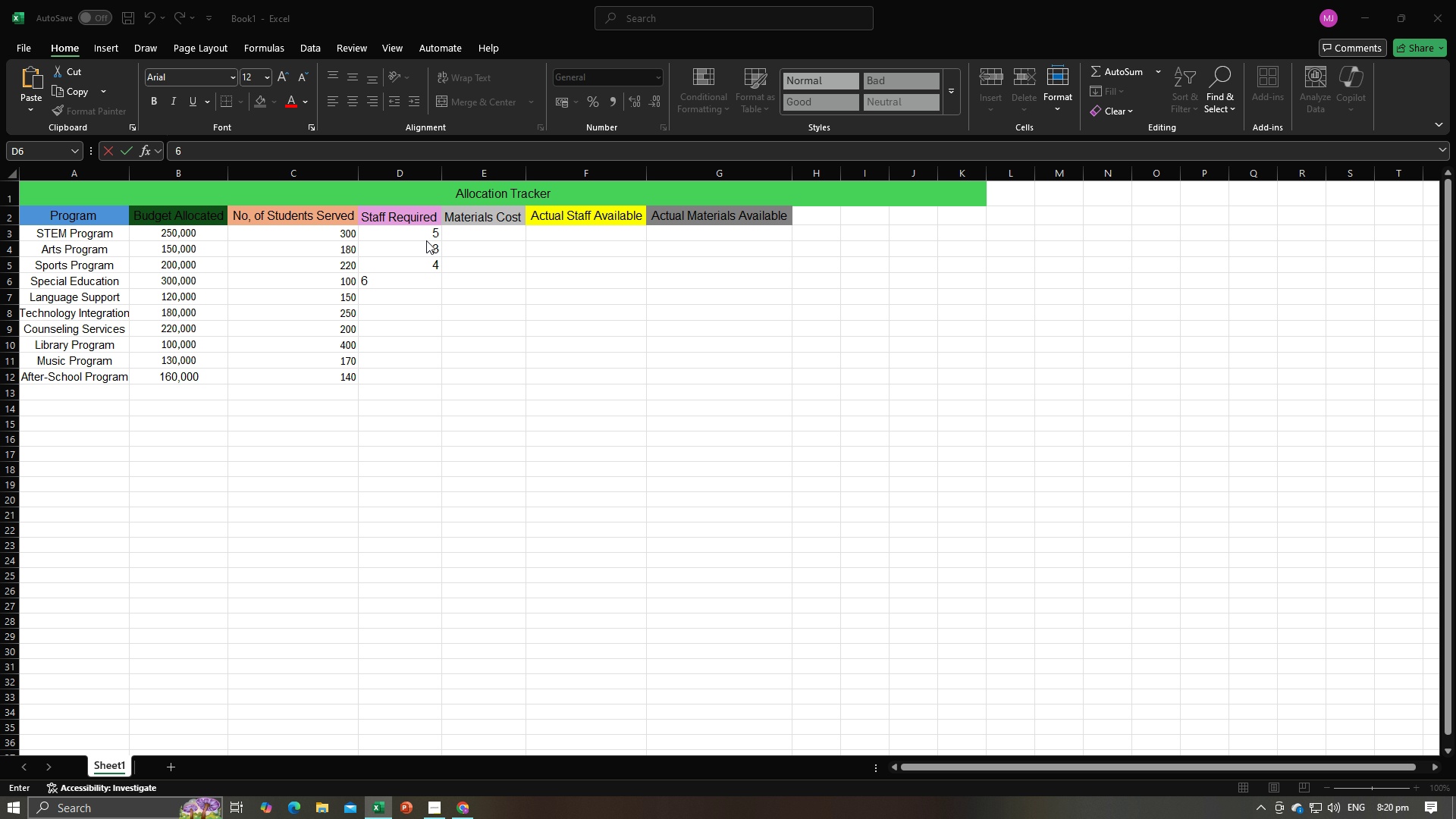 
key(Alt+Tab)
 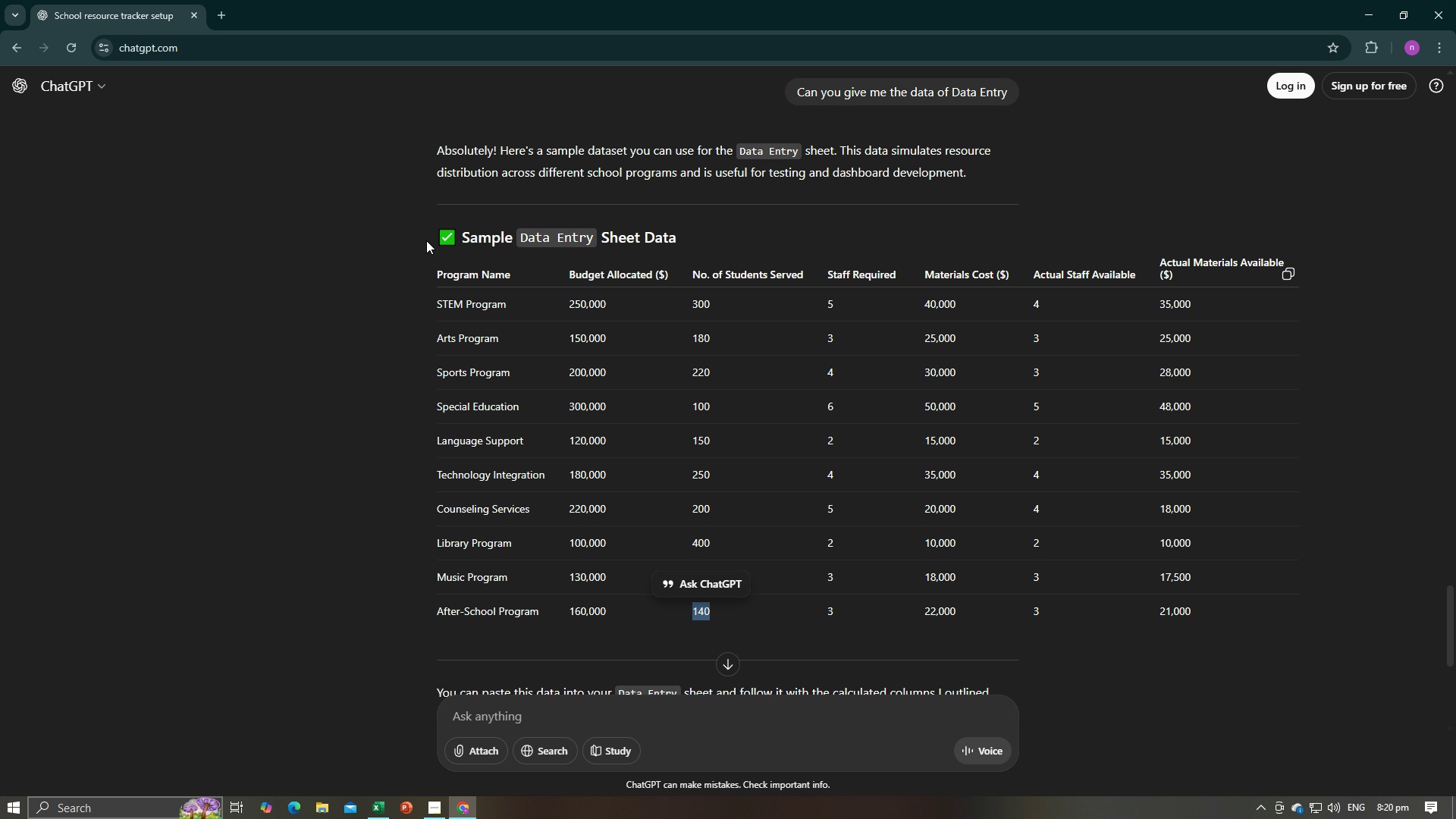 
key(Alt+AltLeft)
 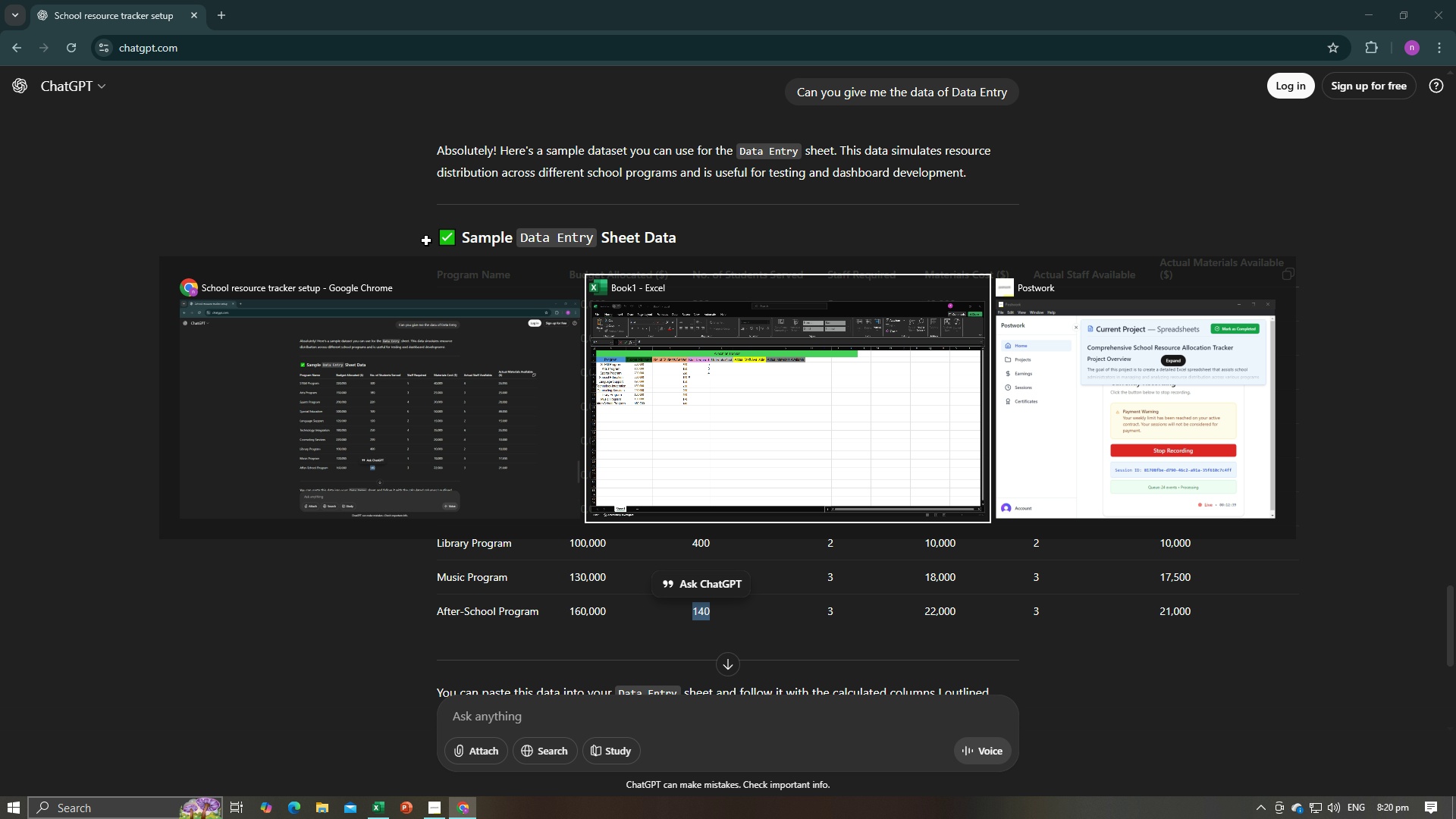 
key(Alt+Tab)
 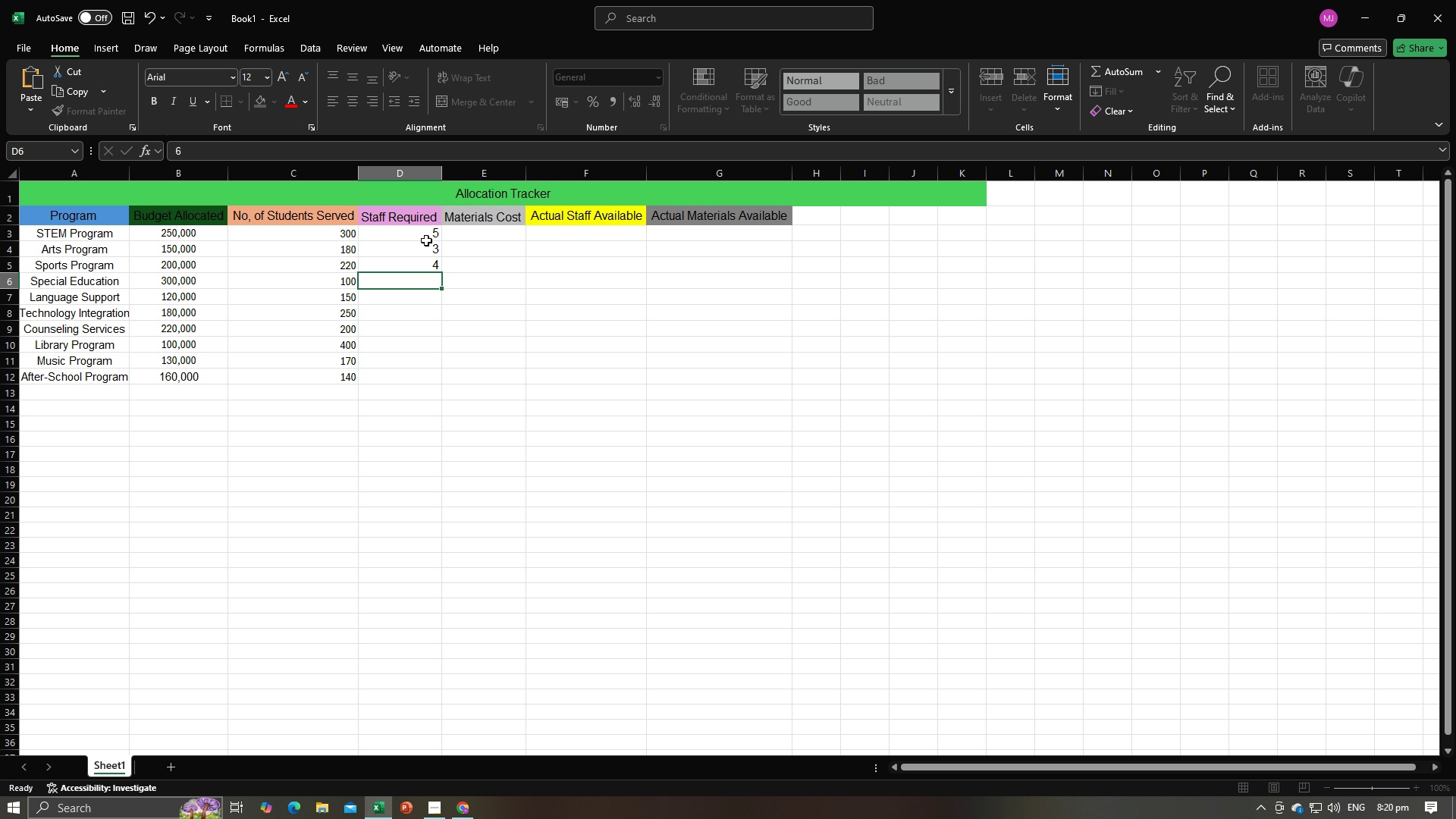 
key(NumpadEnter)
 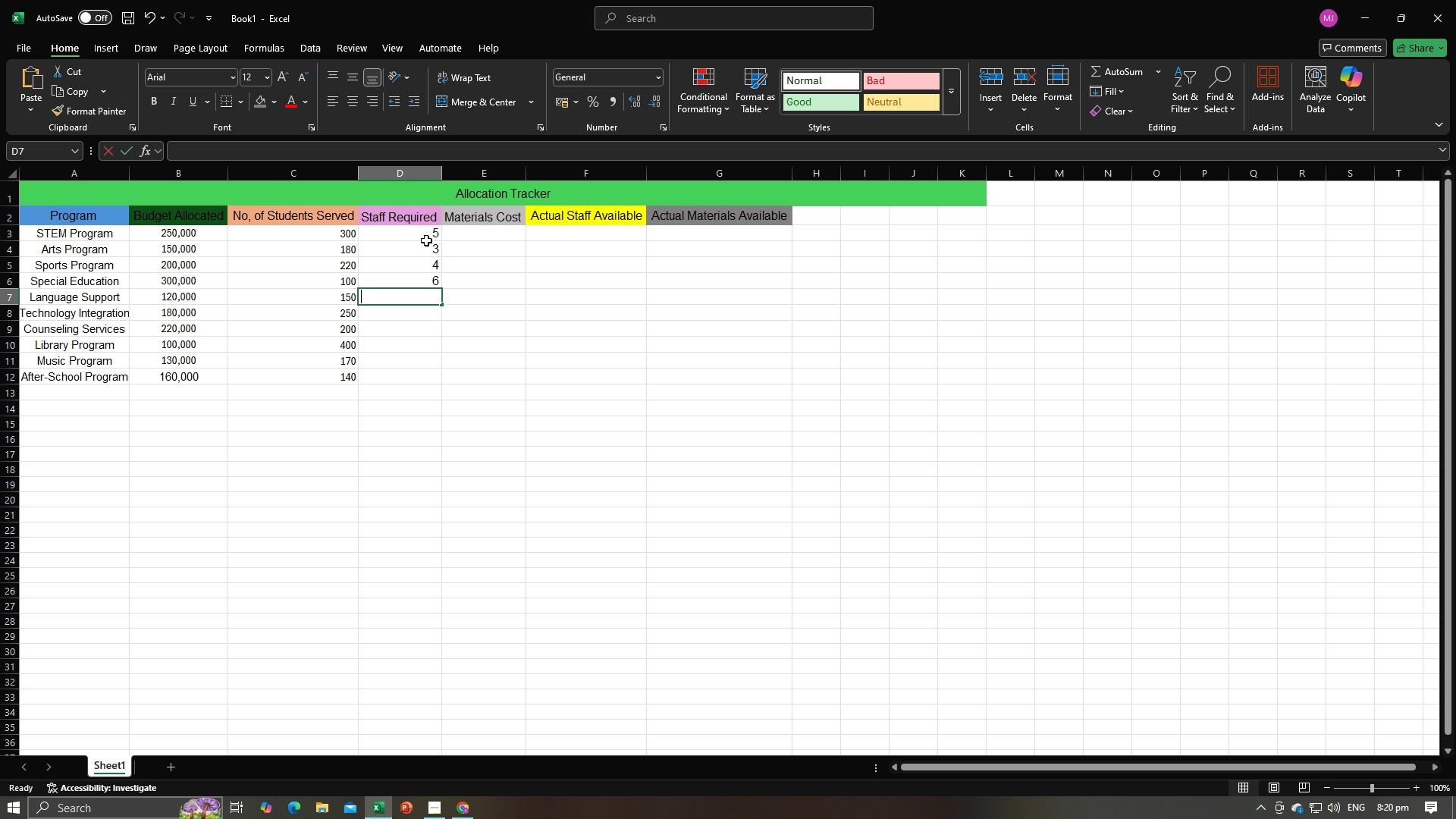 
key(Numpad2)
 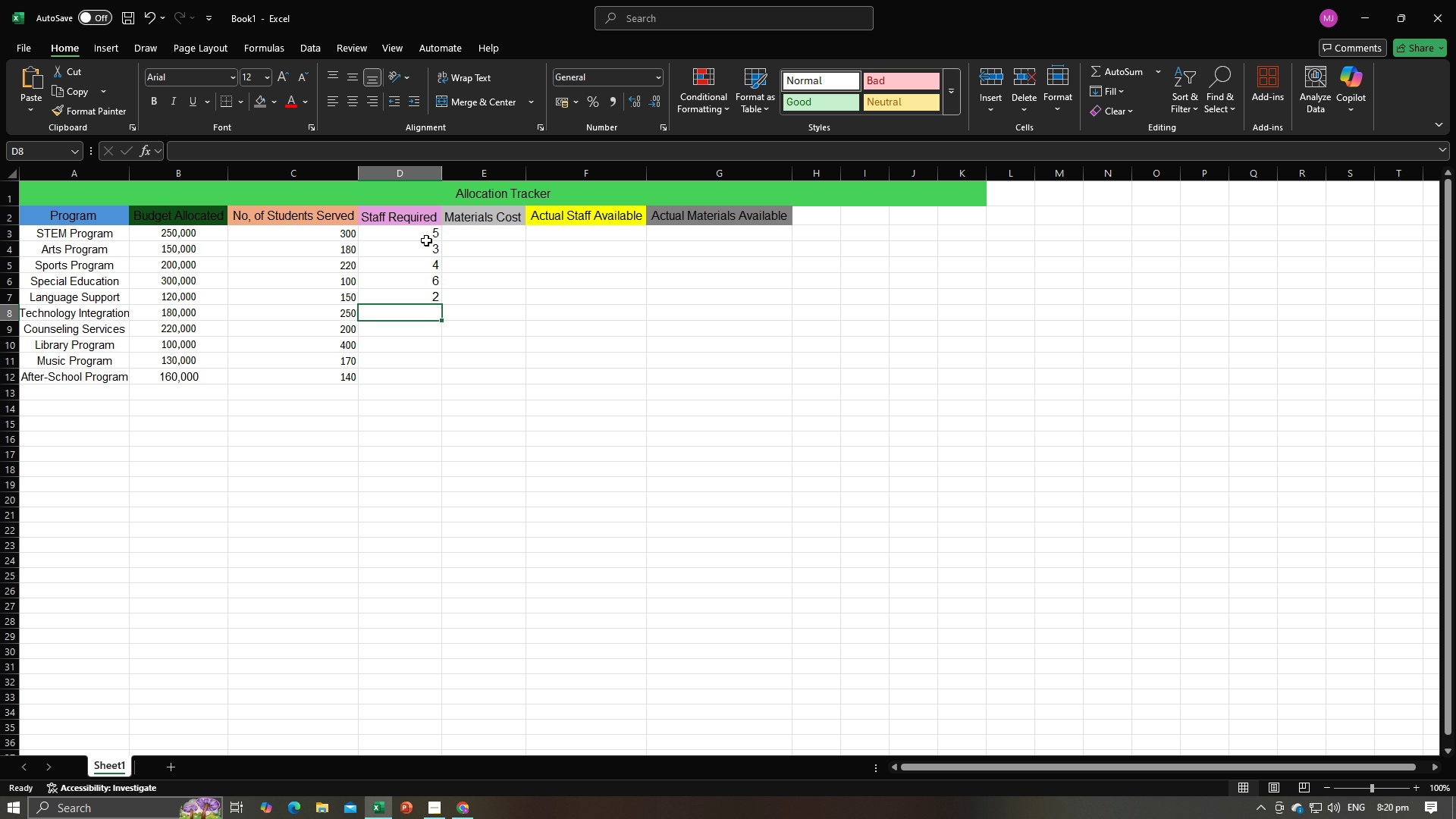 
key(NumpadEnter)
 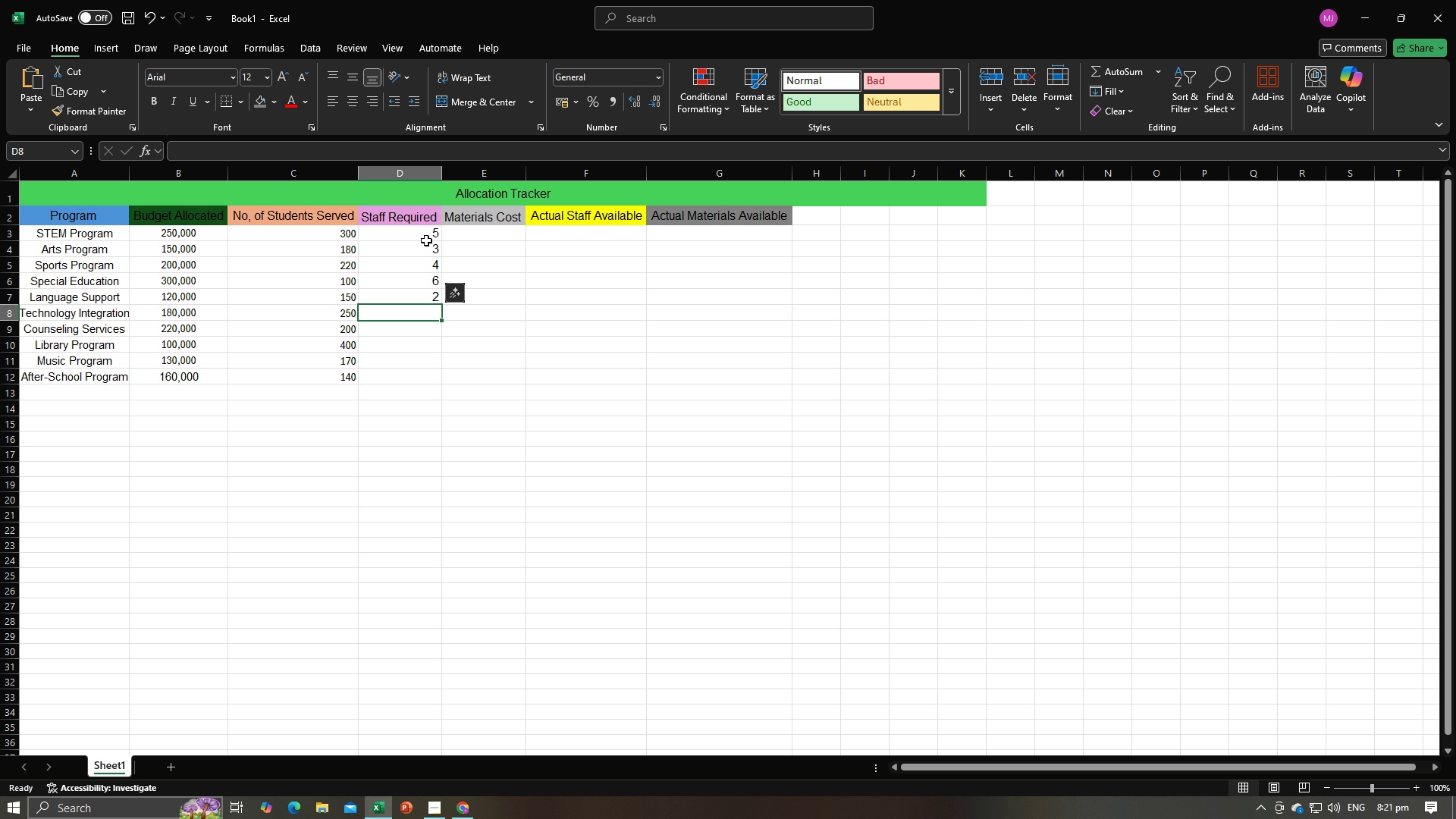 
key(Alt+AltLeft)
 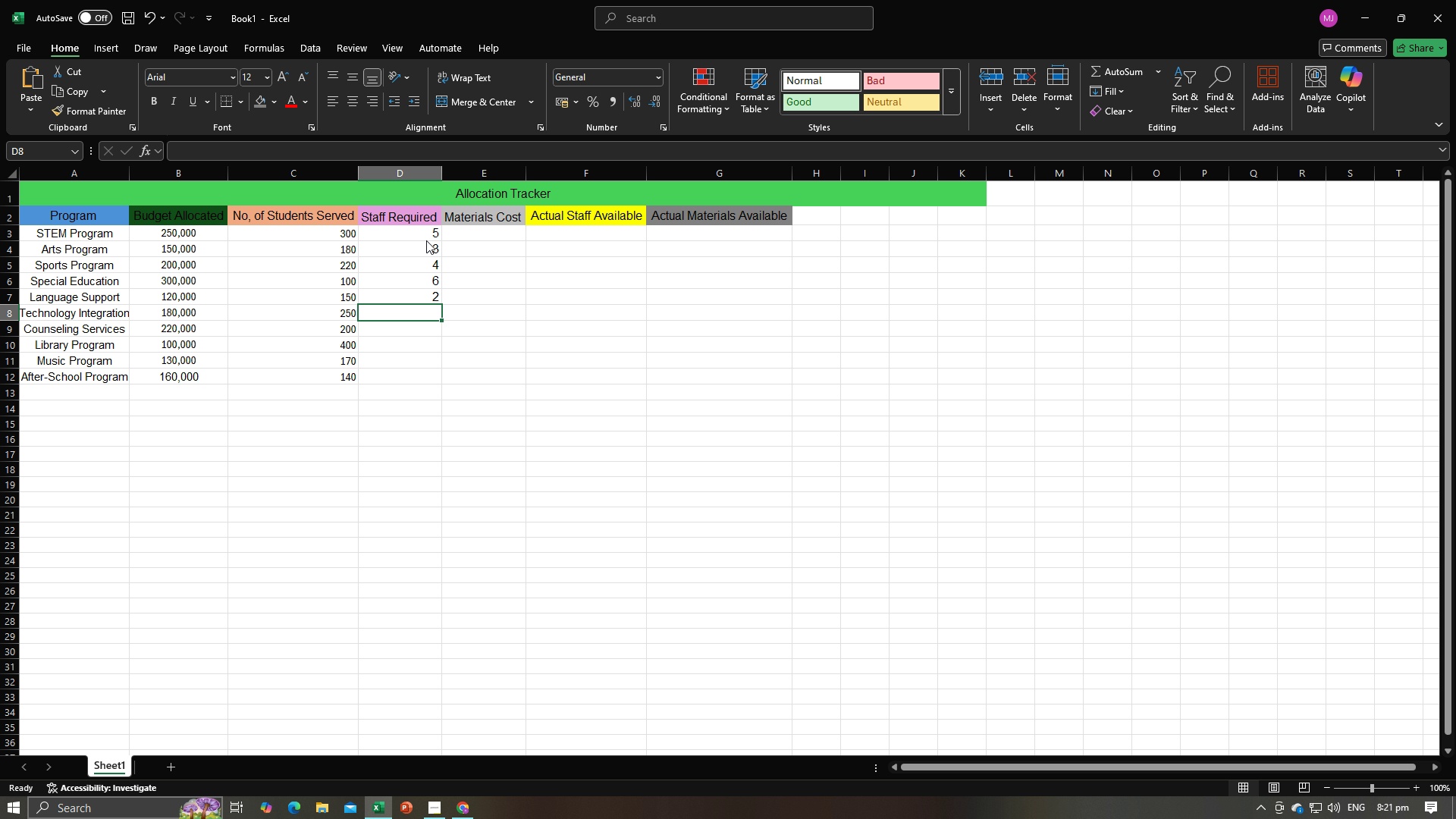 
key(Alt+Tab)
 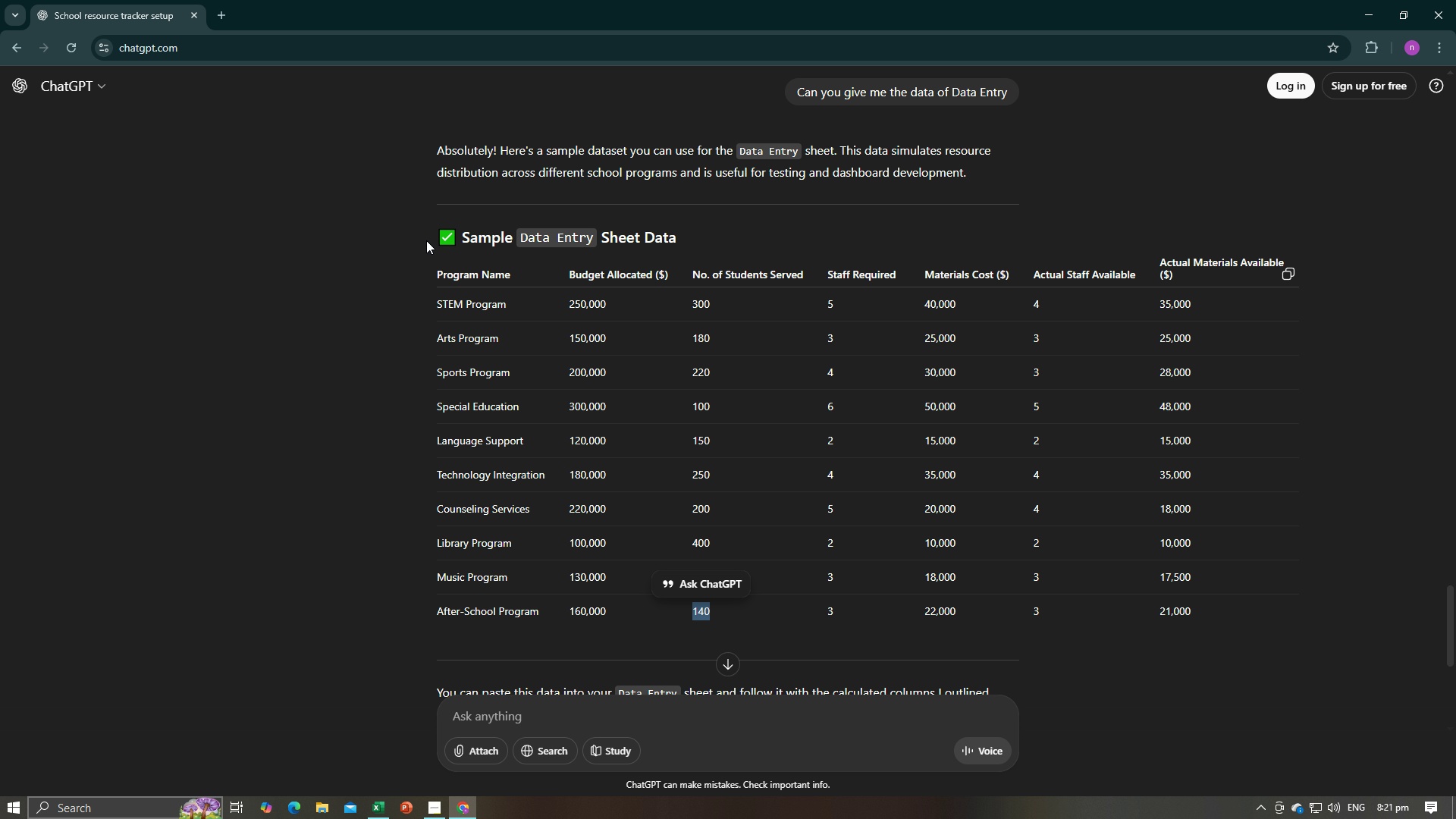 
key(Alt+AltLeft)
 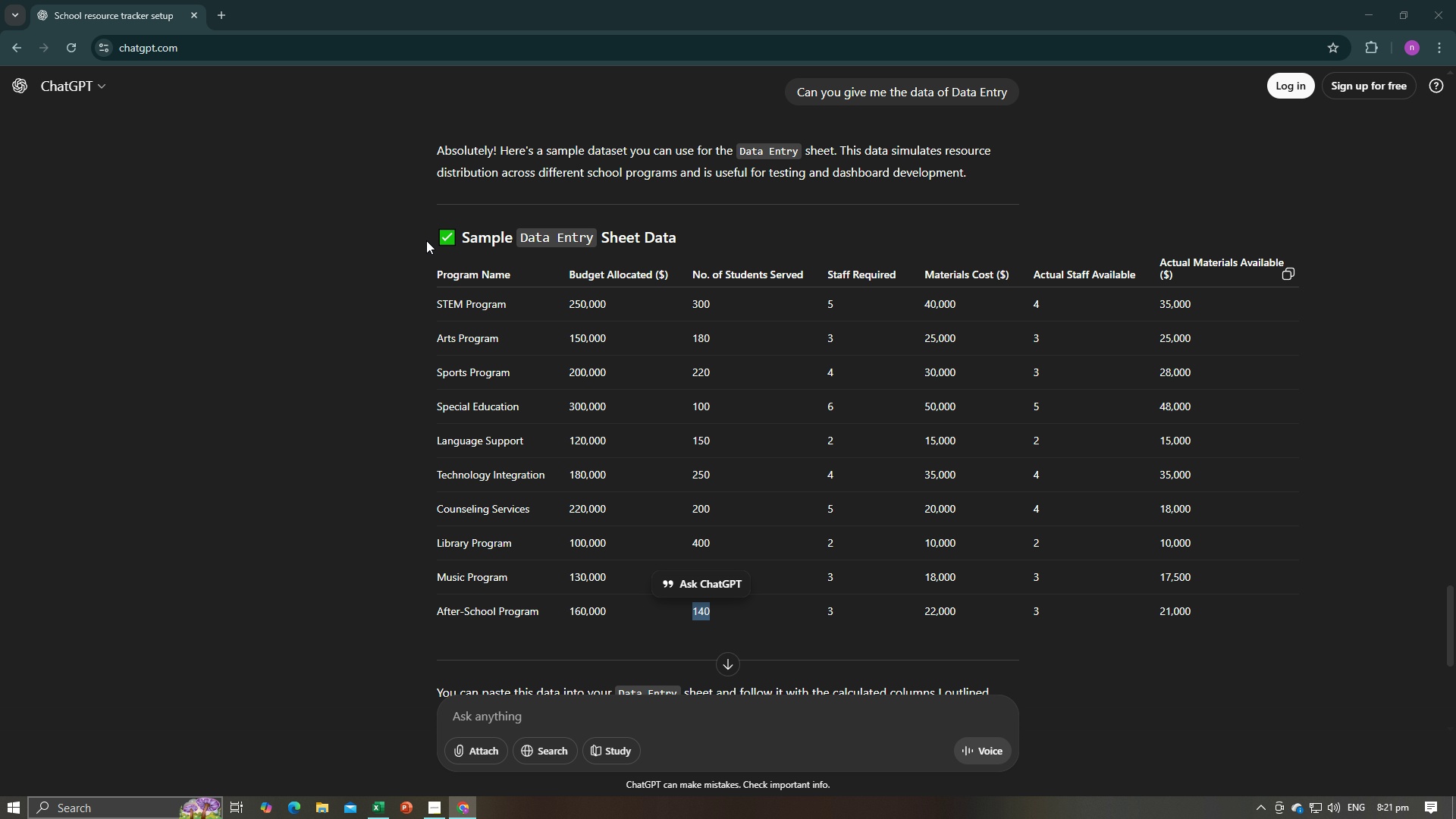 
key(Alt+Tab)
 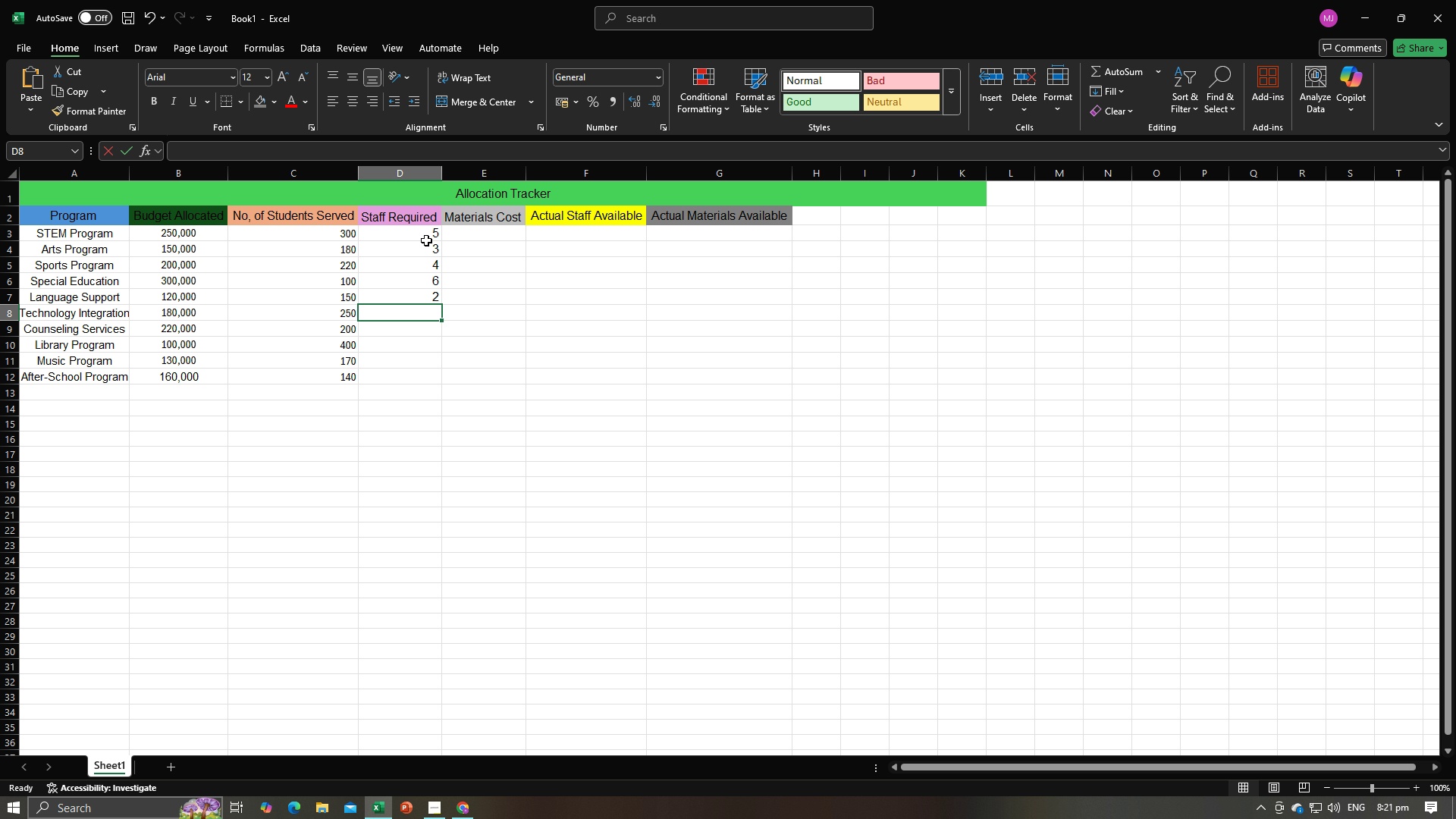 
key(Numpad4)
 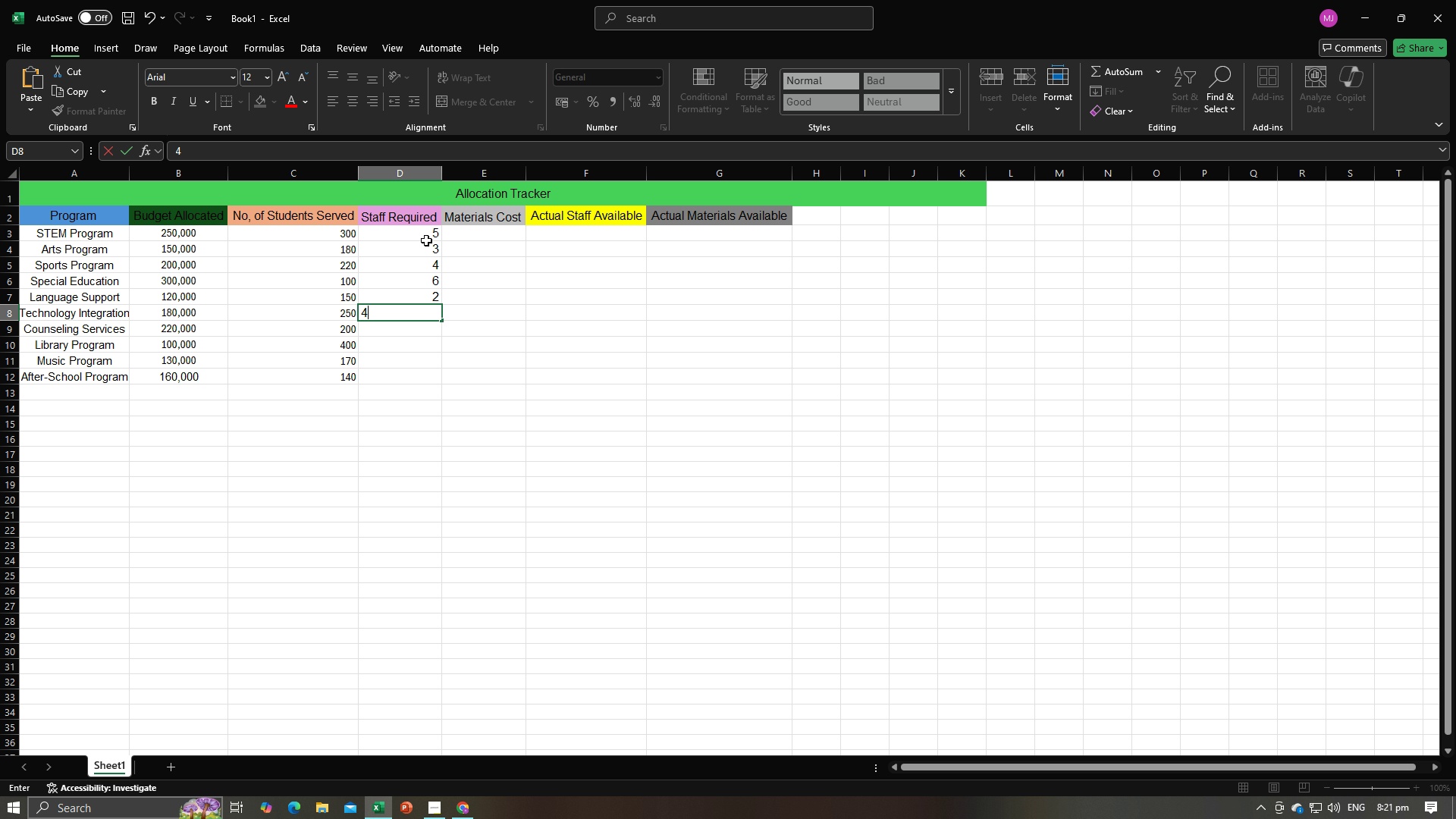 
key(NumpadEnter)
 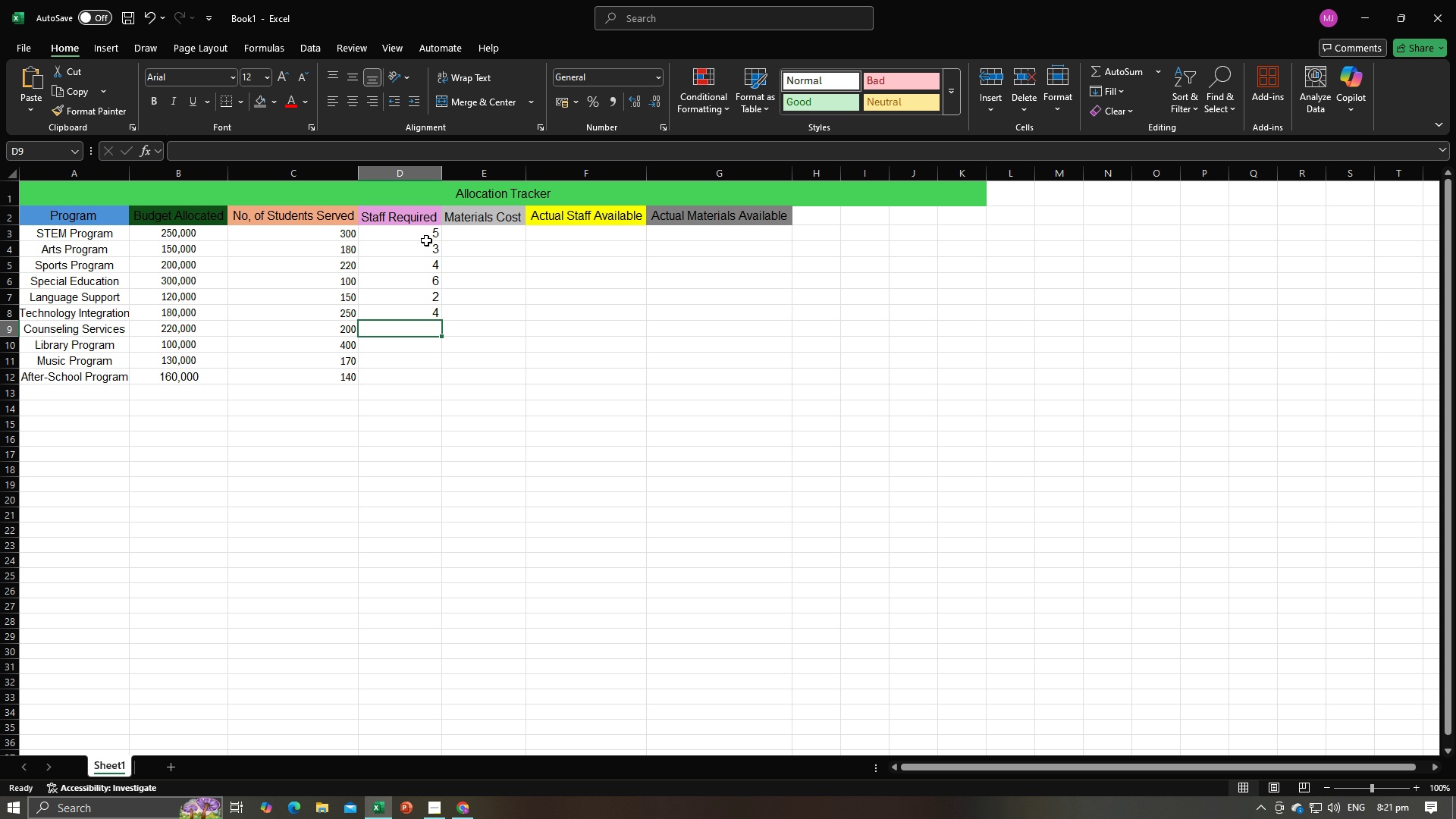 
key(Numpad5)
 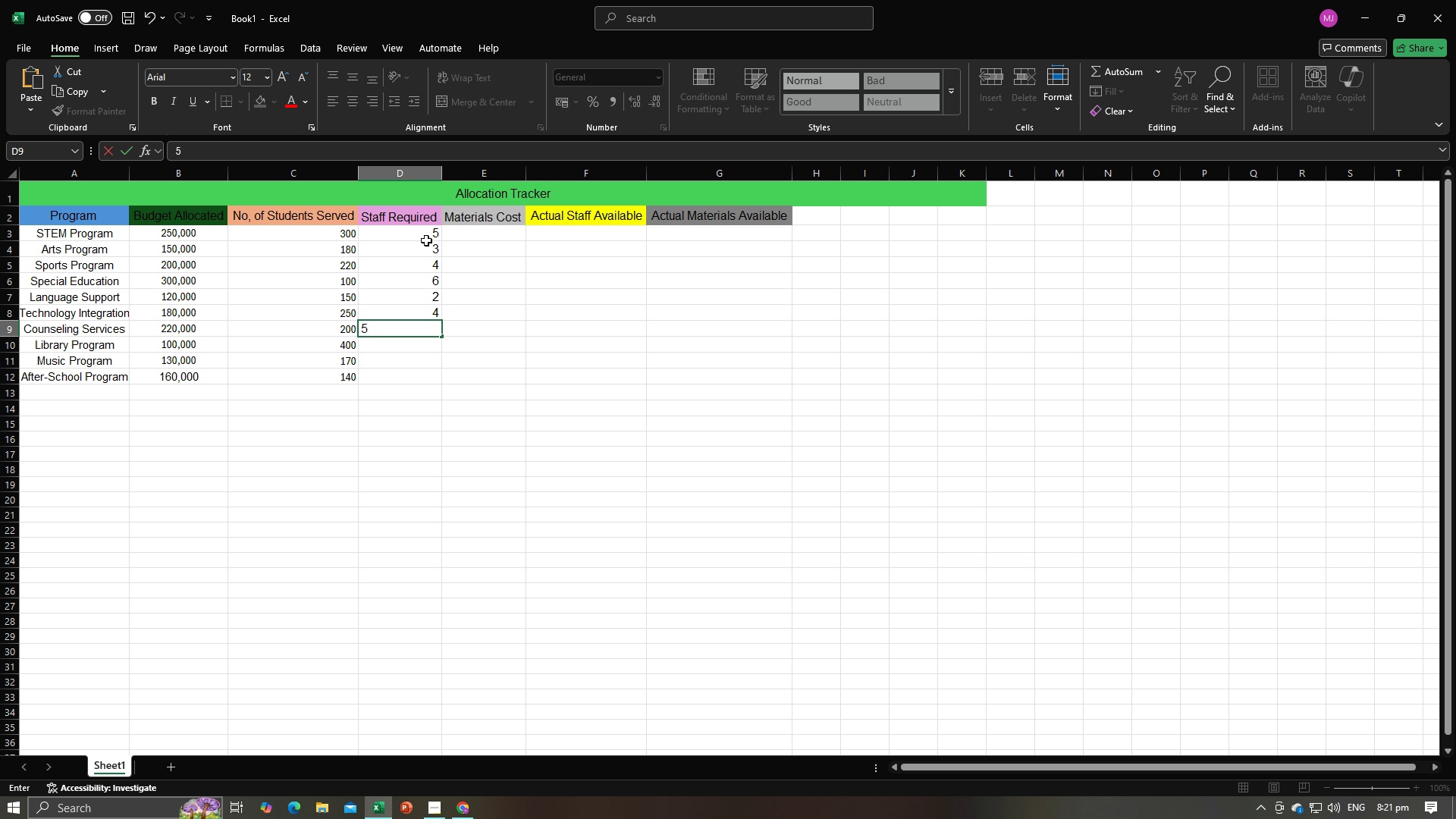 
key(NumpadEnter)
 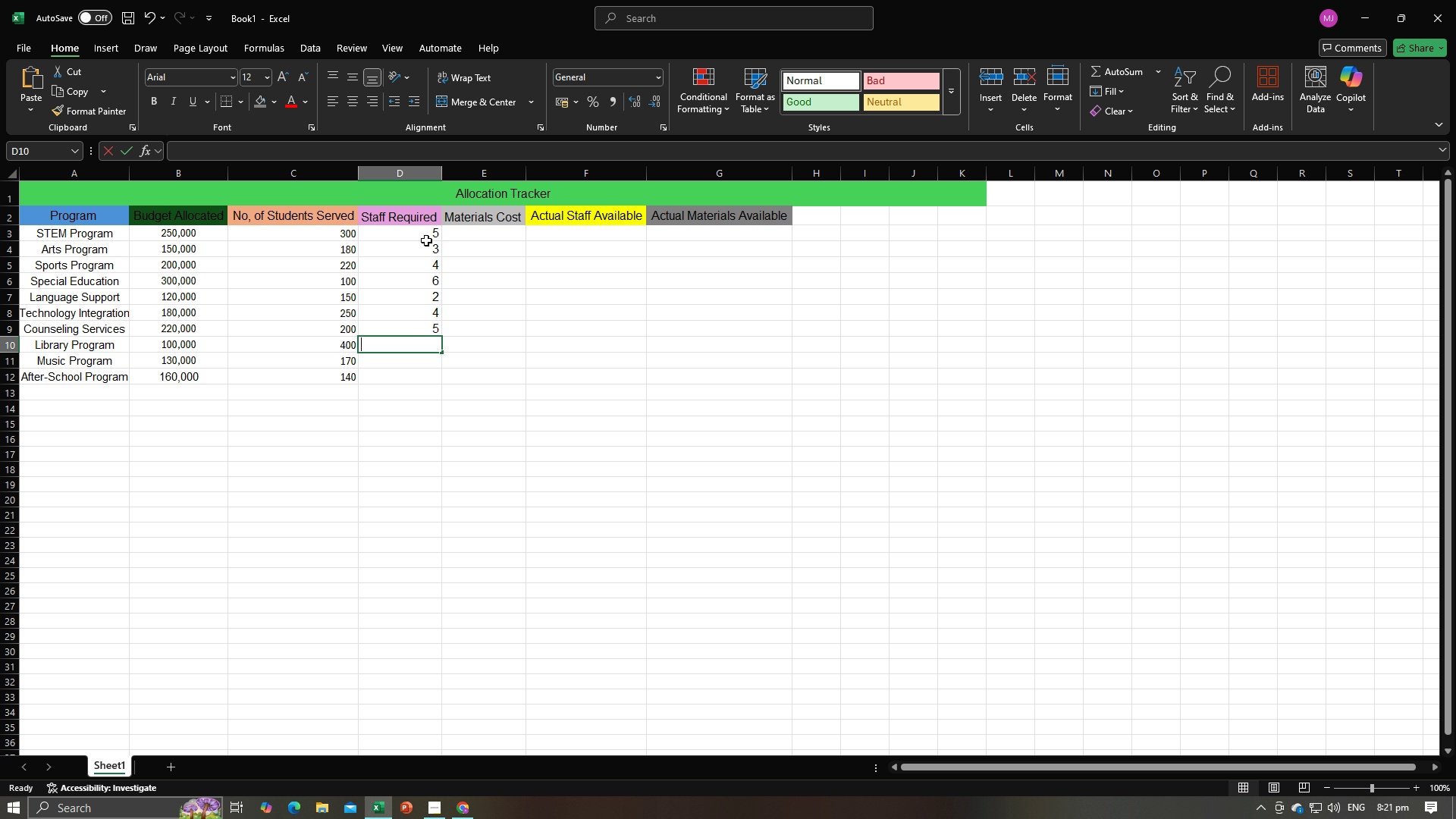 
key(Numpad2)
 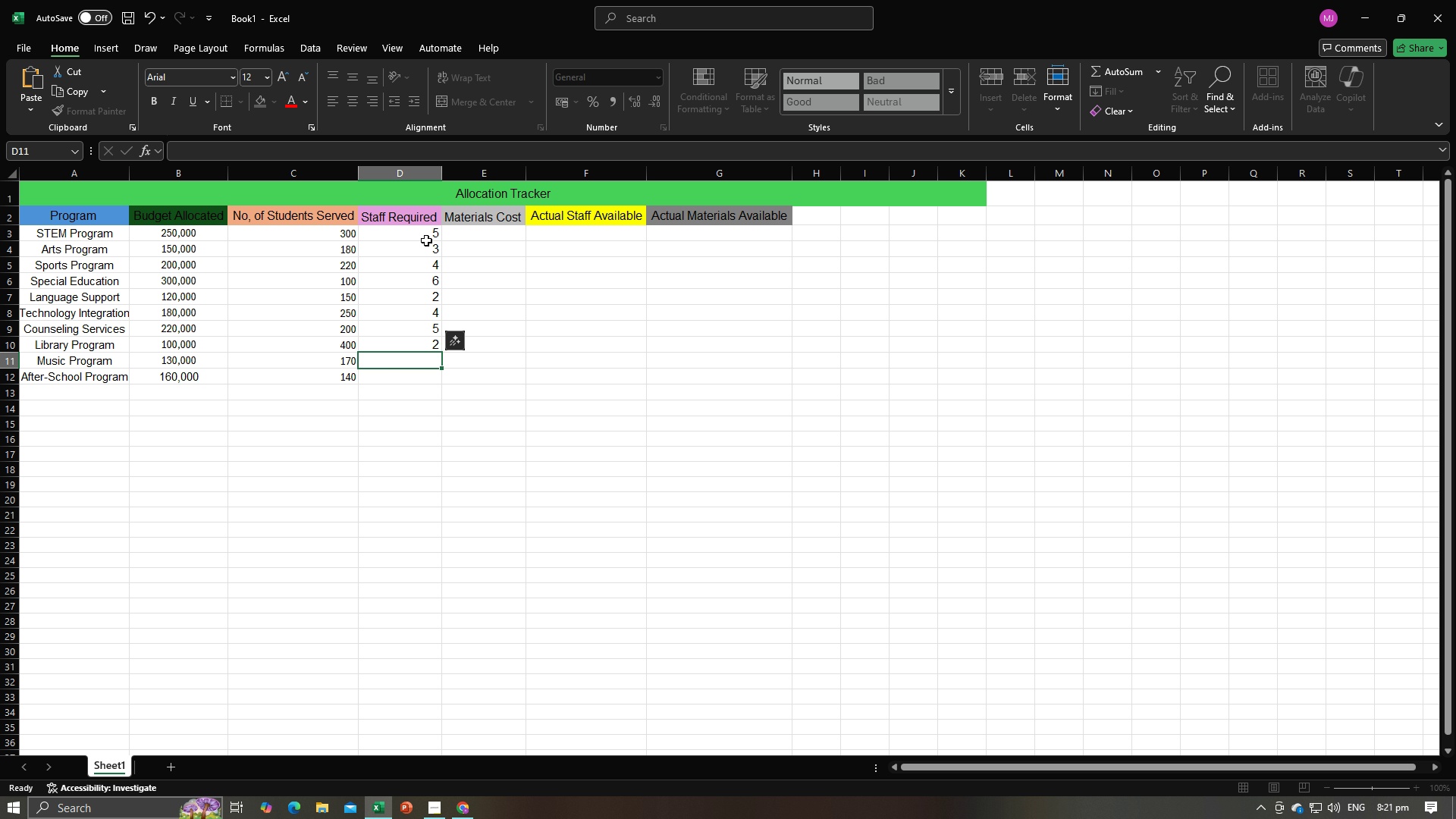 
key(NumpadEnter)
 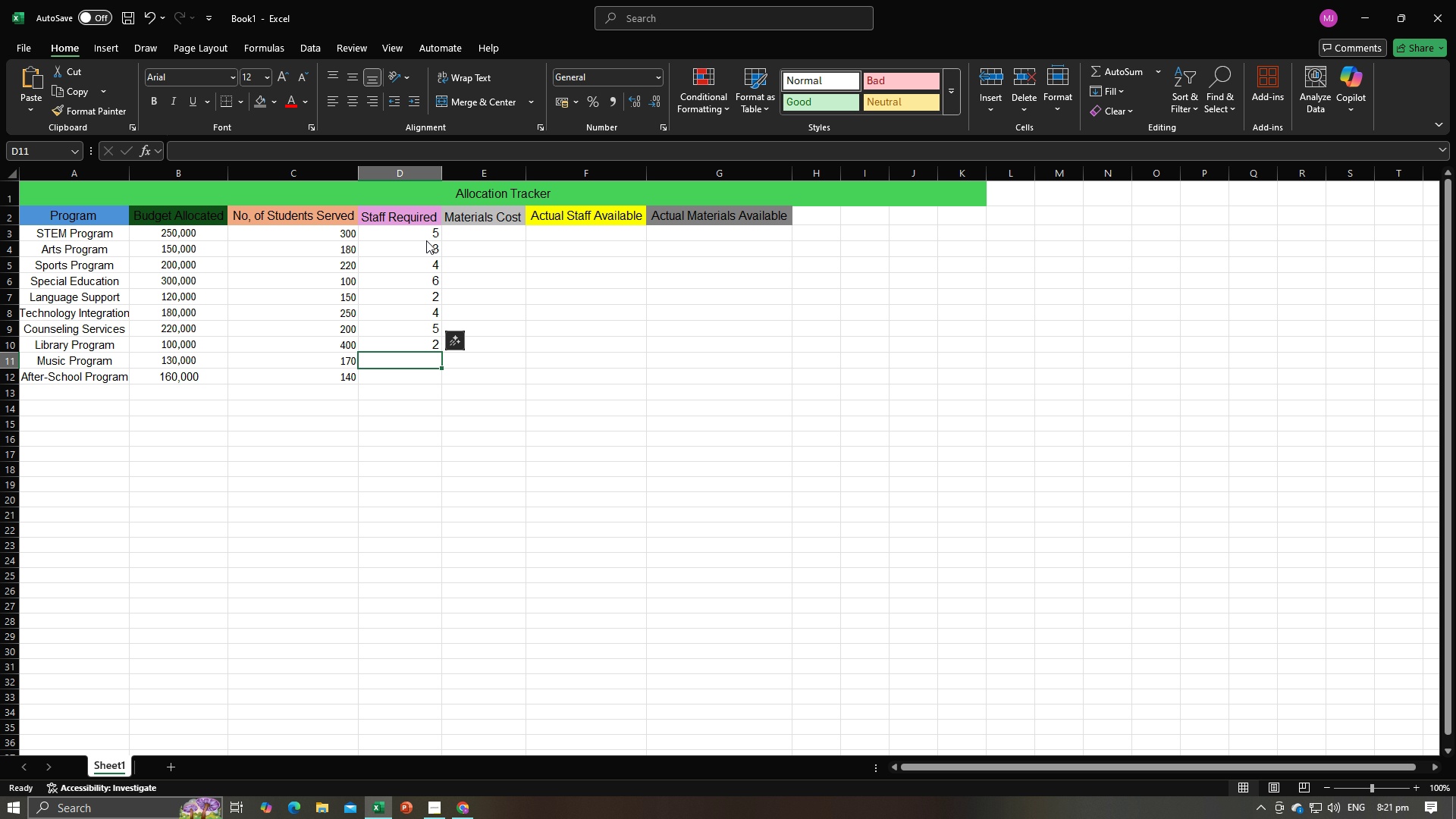 
key(Alt+AltLeft)
 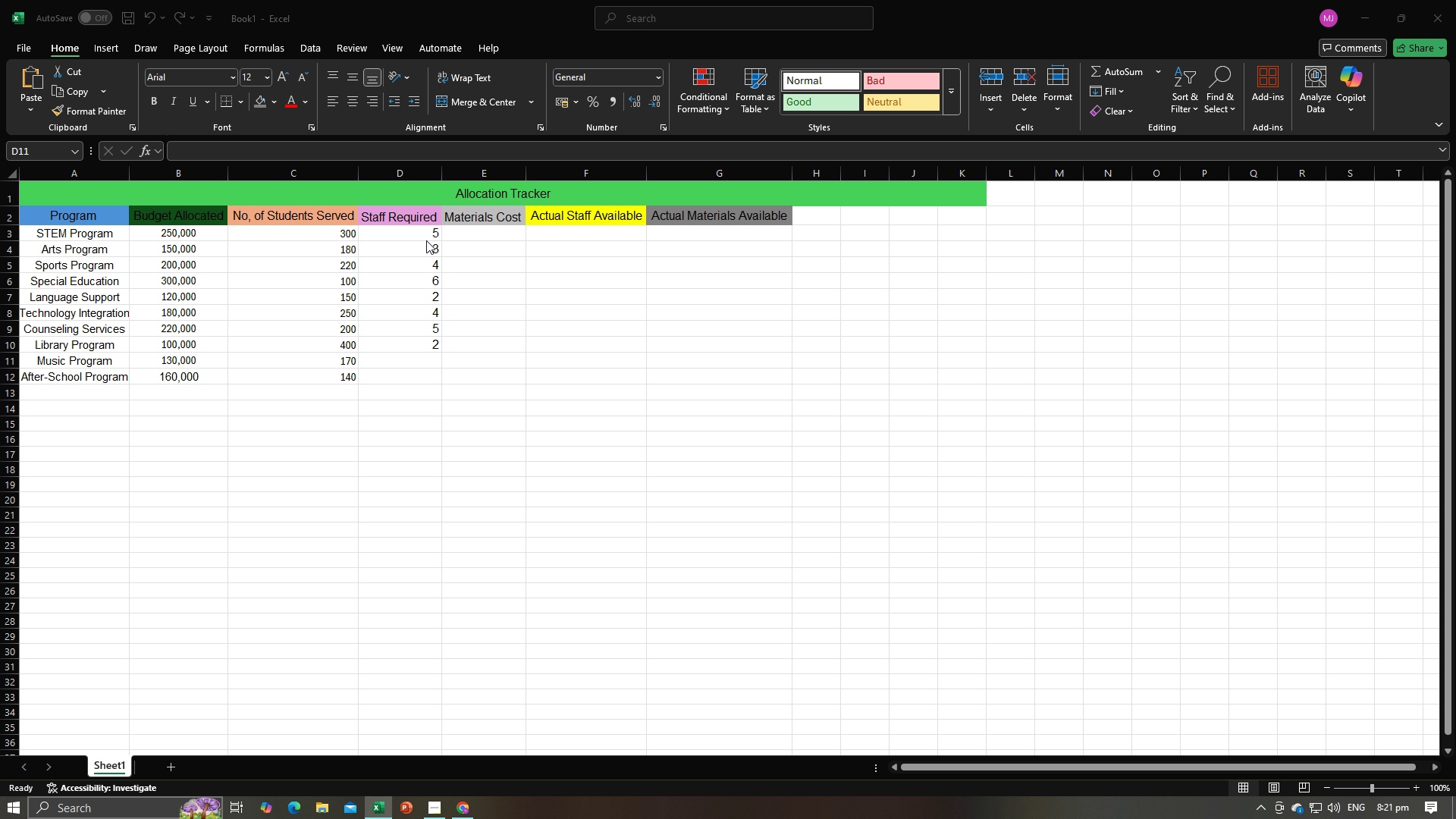 
key(Alt+Tab)
 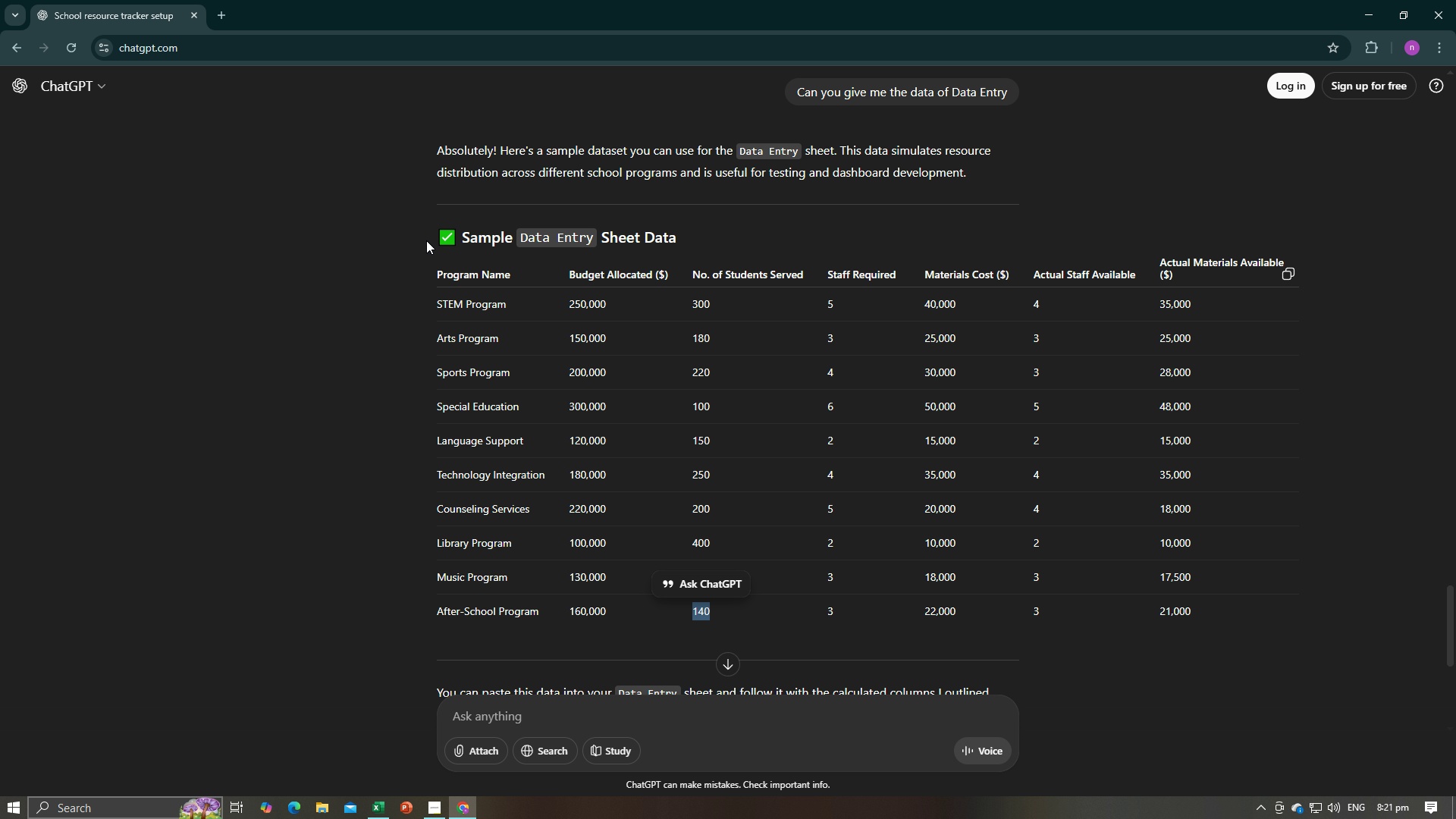 
key(Alt+AltLeft)
 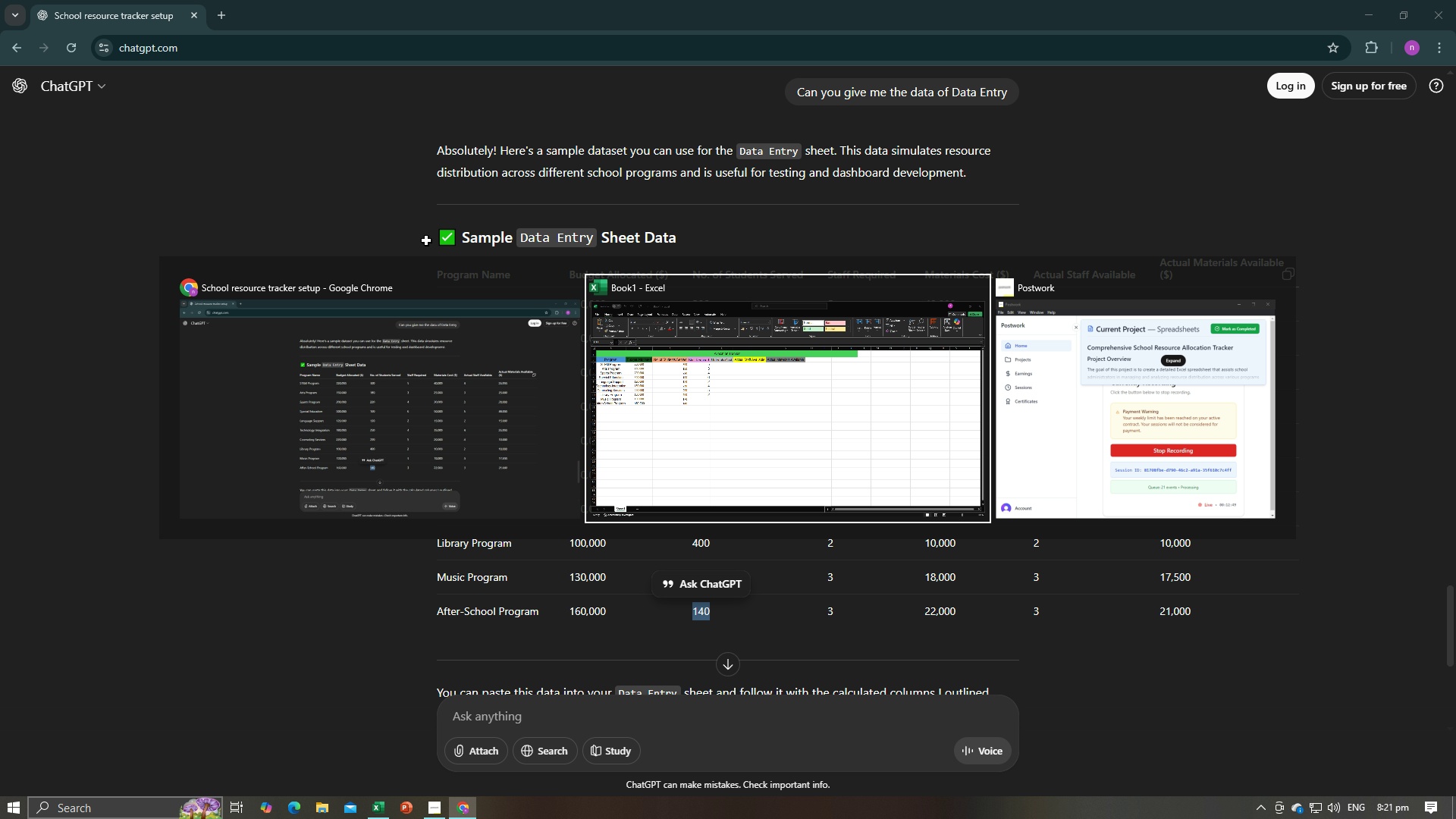 
key(Alt+Tab)
 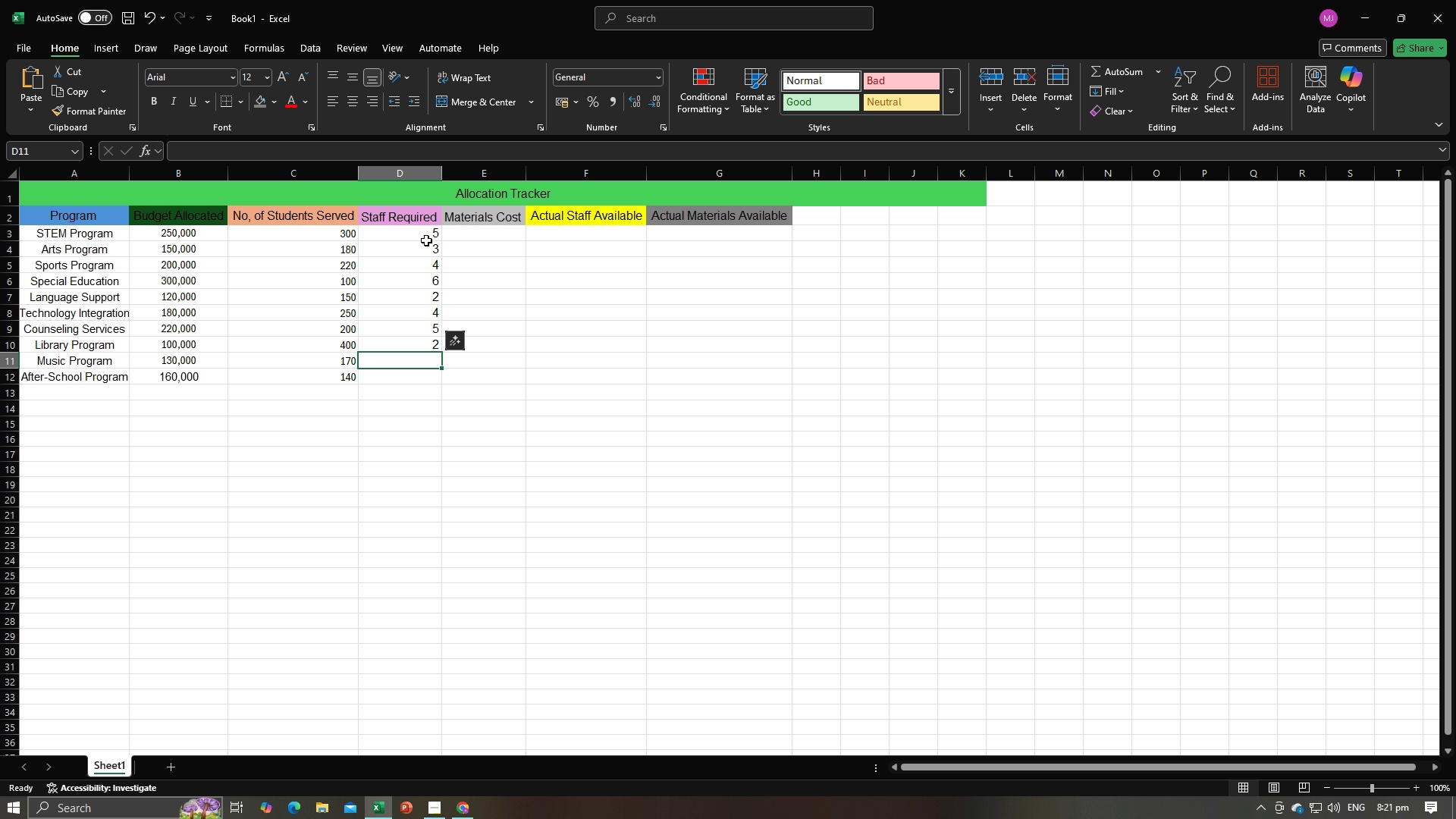 
key(Numpad3)
 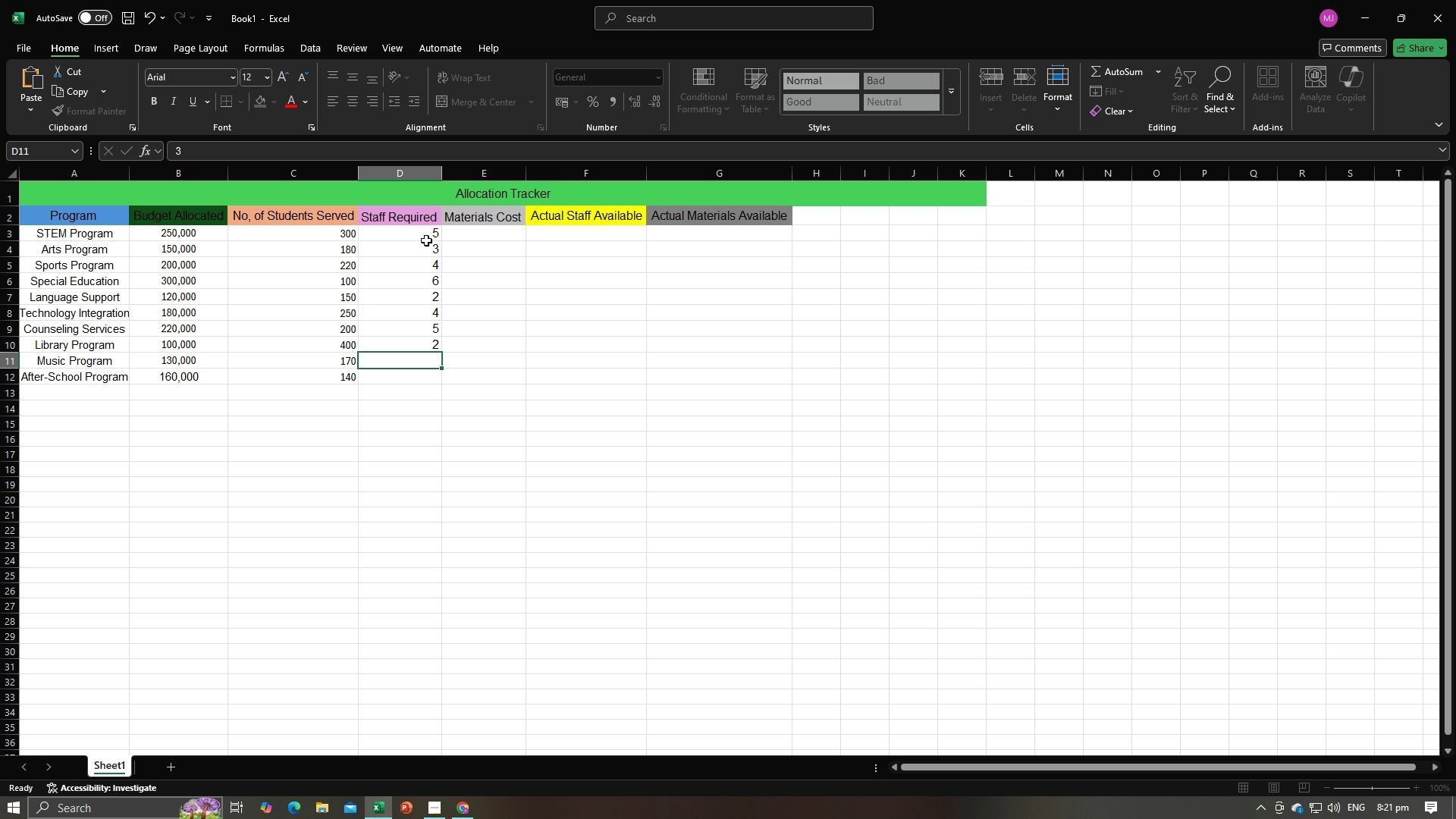 
key(NumpadEnter)
 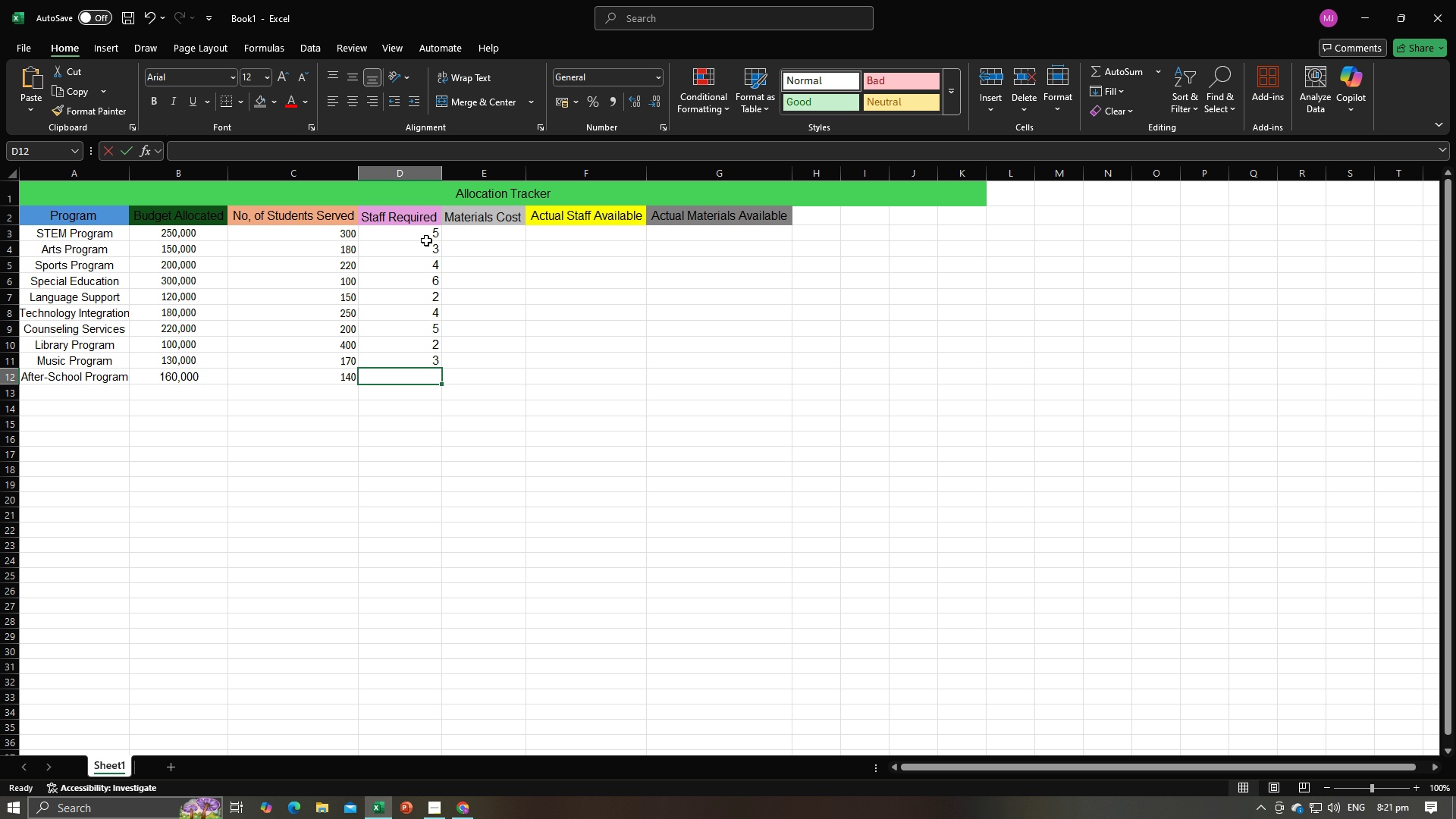 
key(Numpad3)
 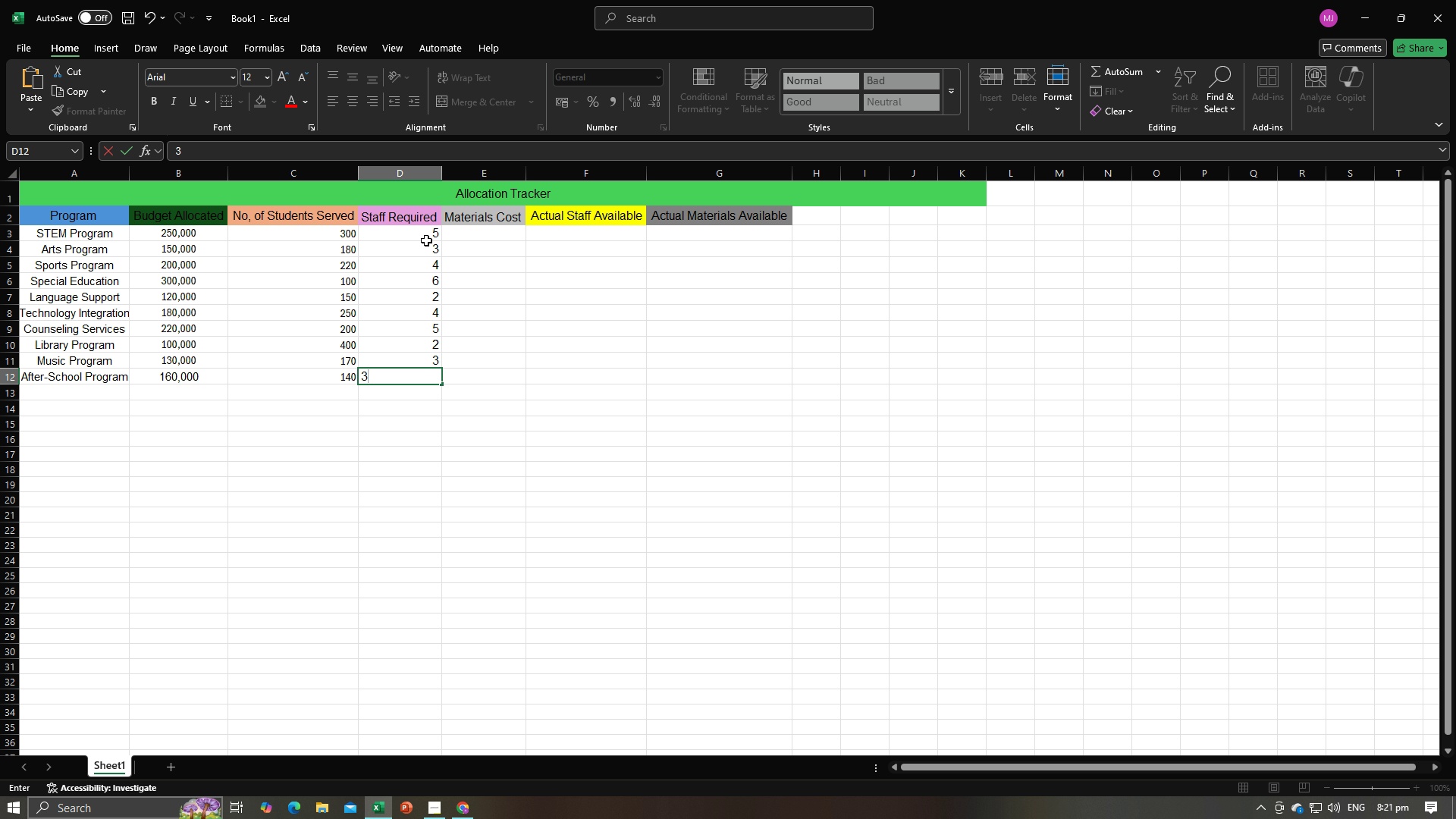 
key(NumpadEnter)
 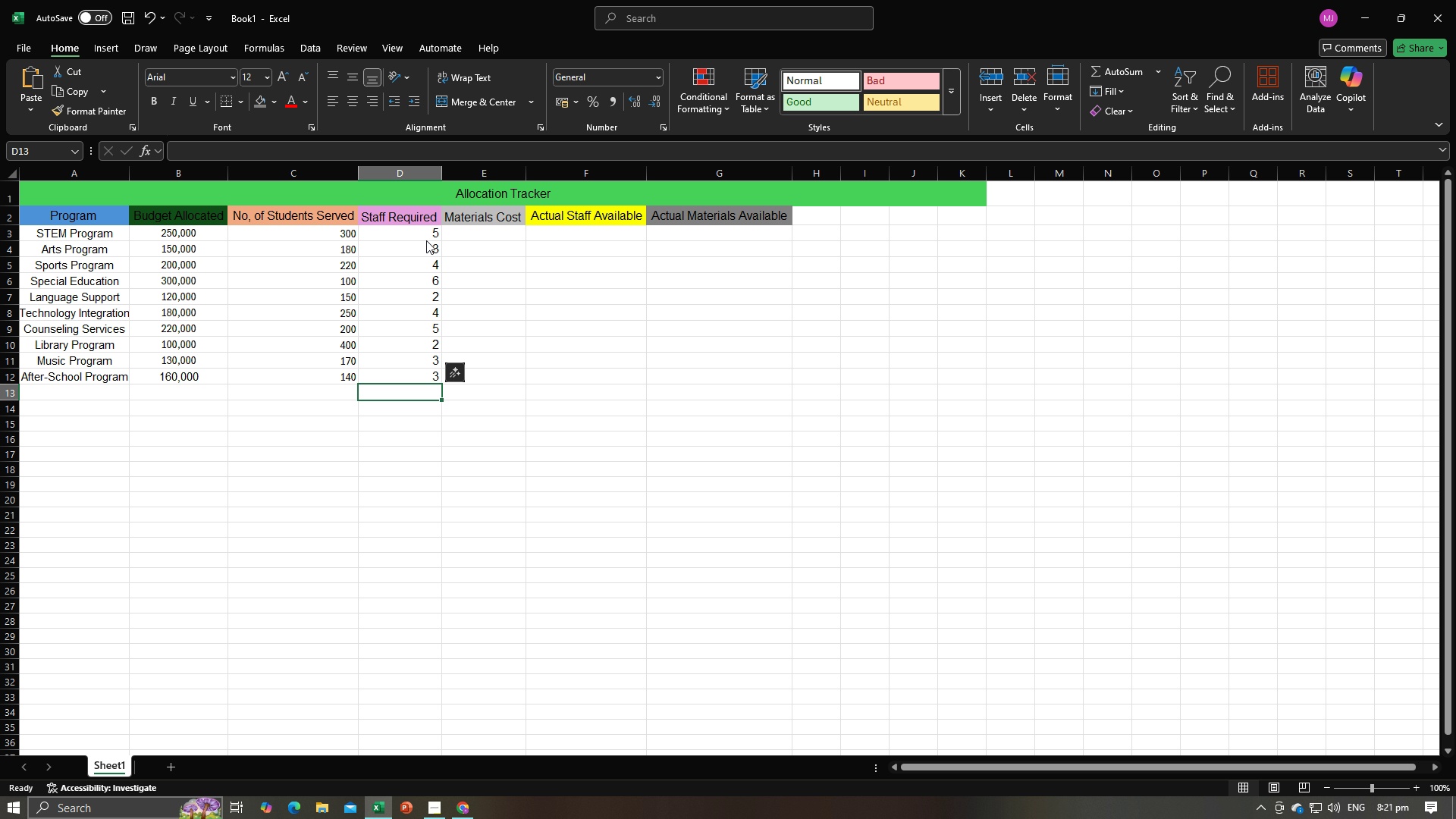 
key(Alt+AltLeft)
 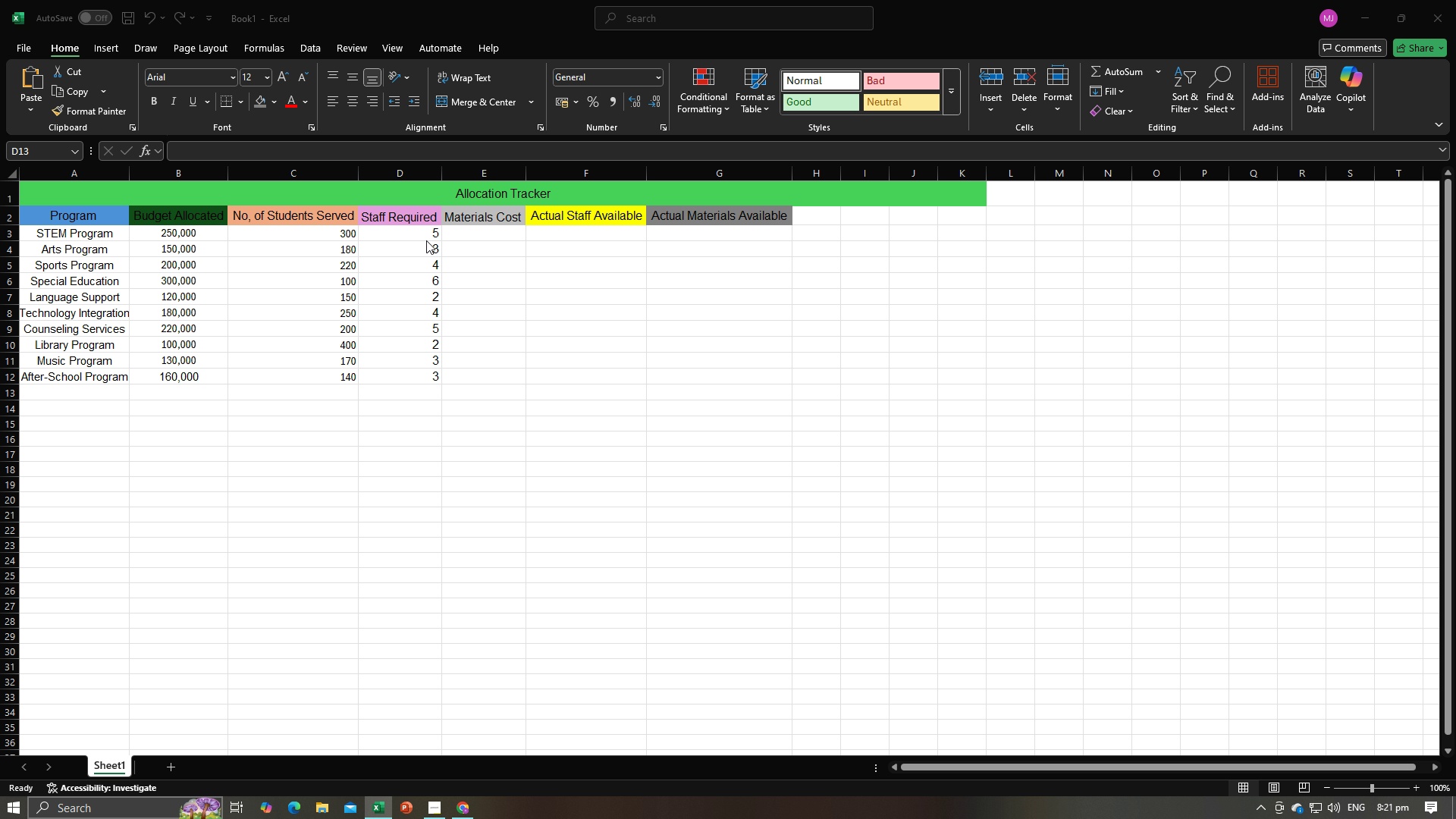 
key(Alt+Tab)
 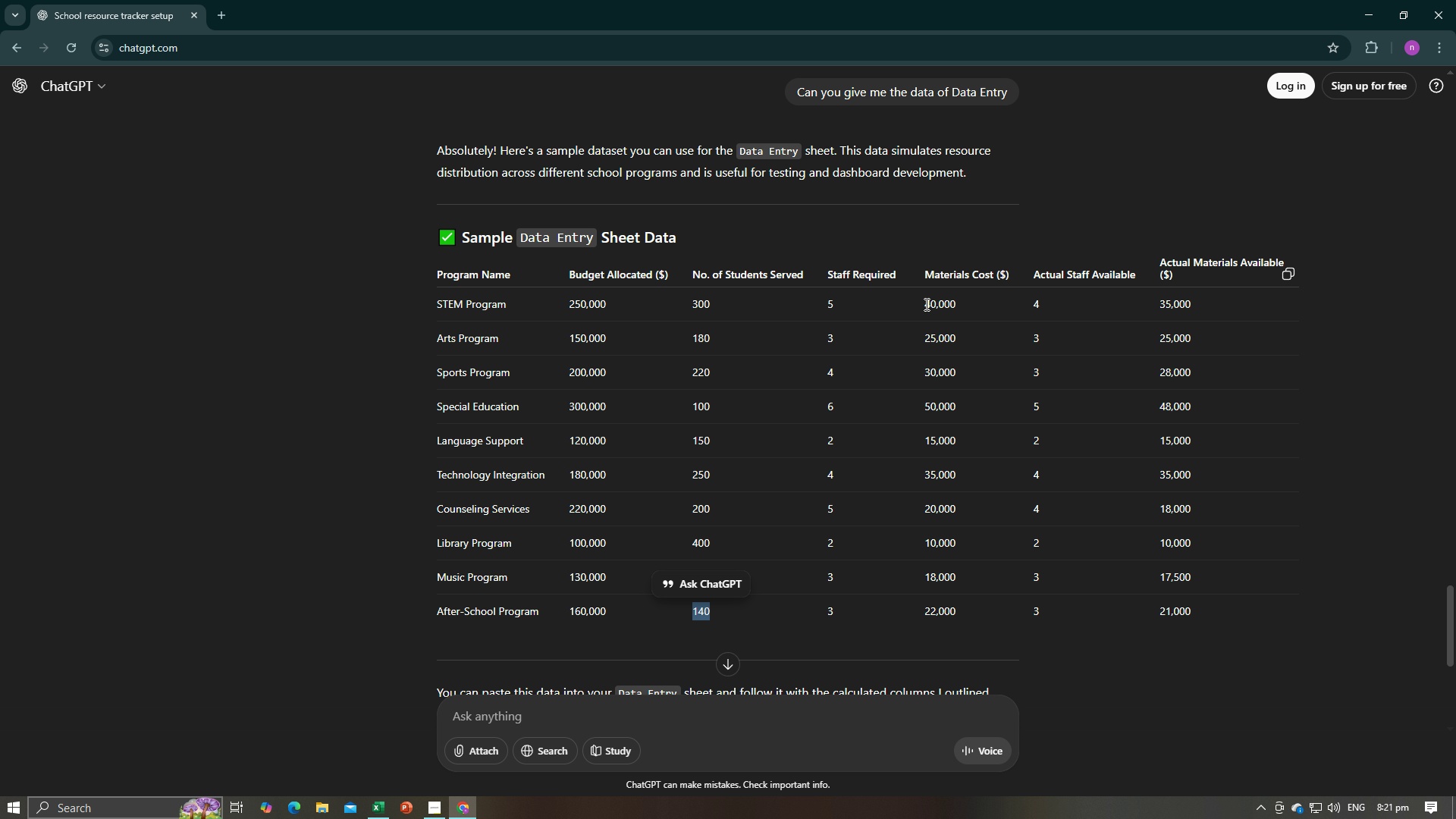 
left_click_drag(start_coordinate=[923, 303], to_coordinate=[953, 304])
 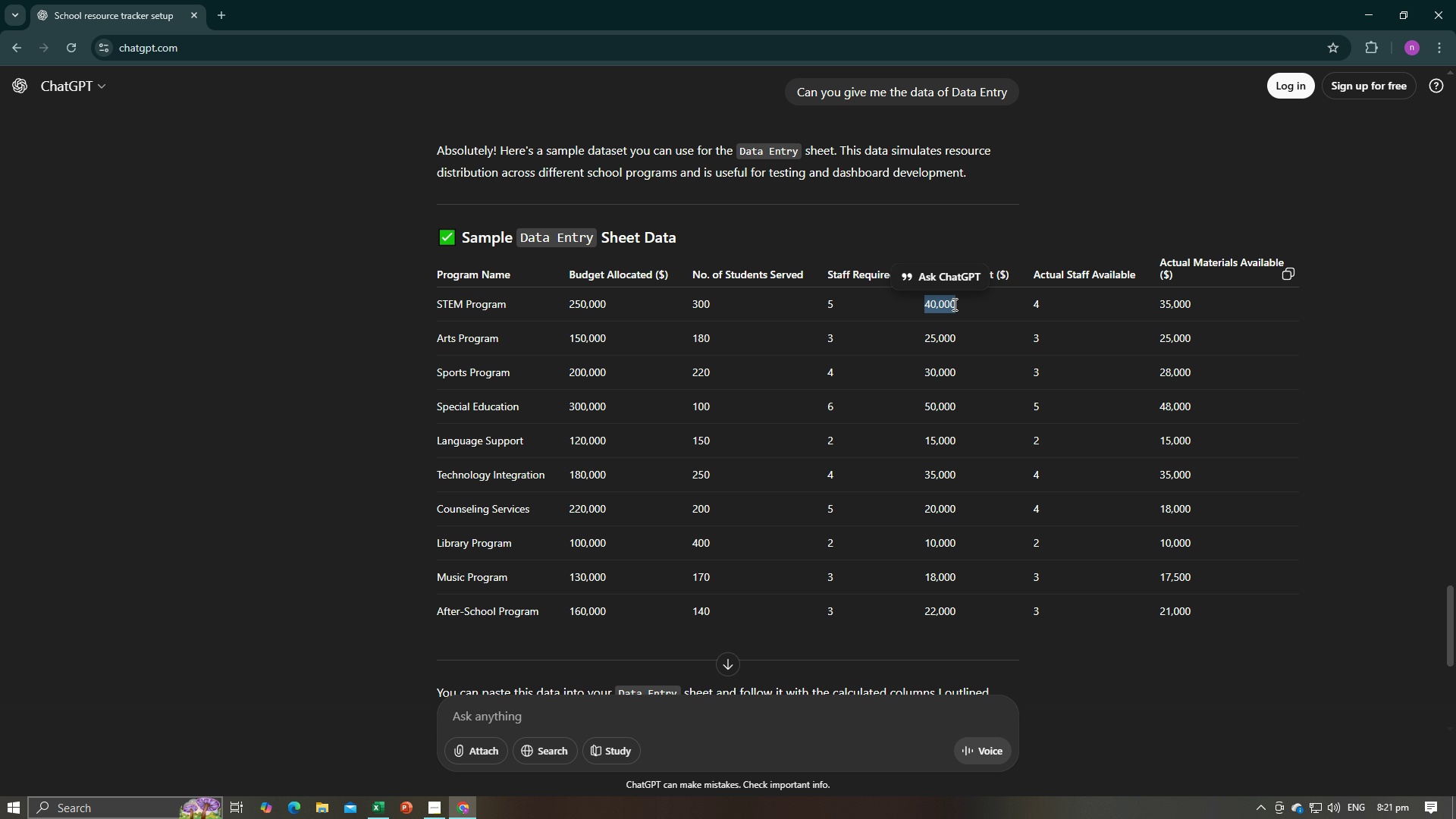 
key(Control+C)
 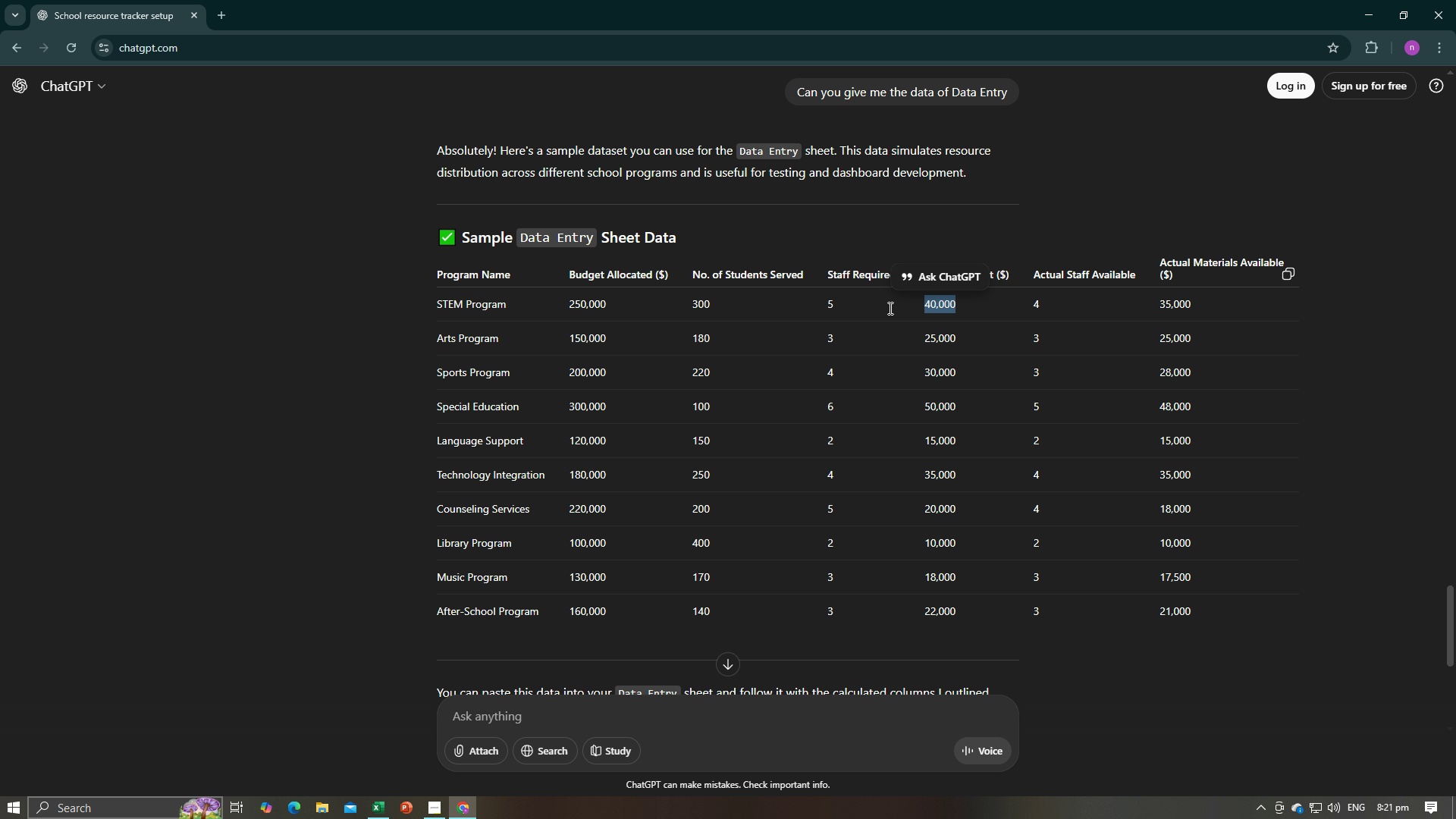 
key(Alt+AltLeft)
 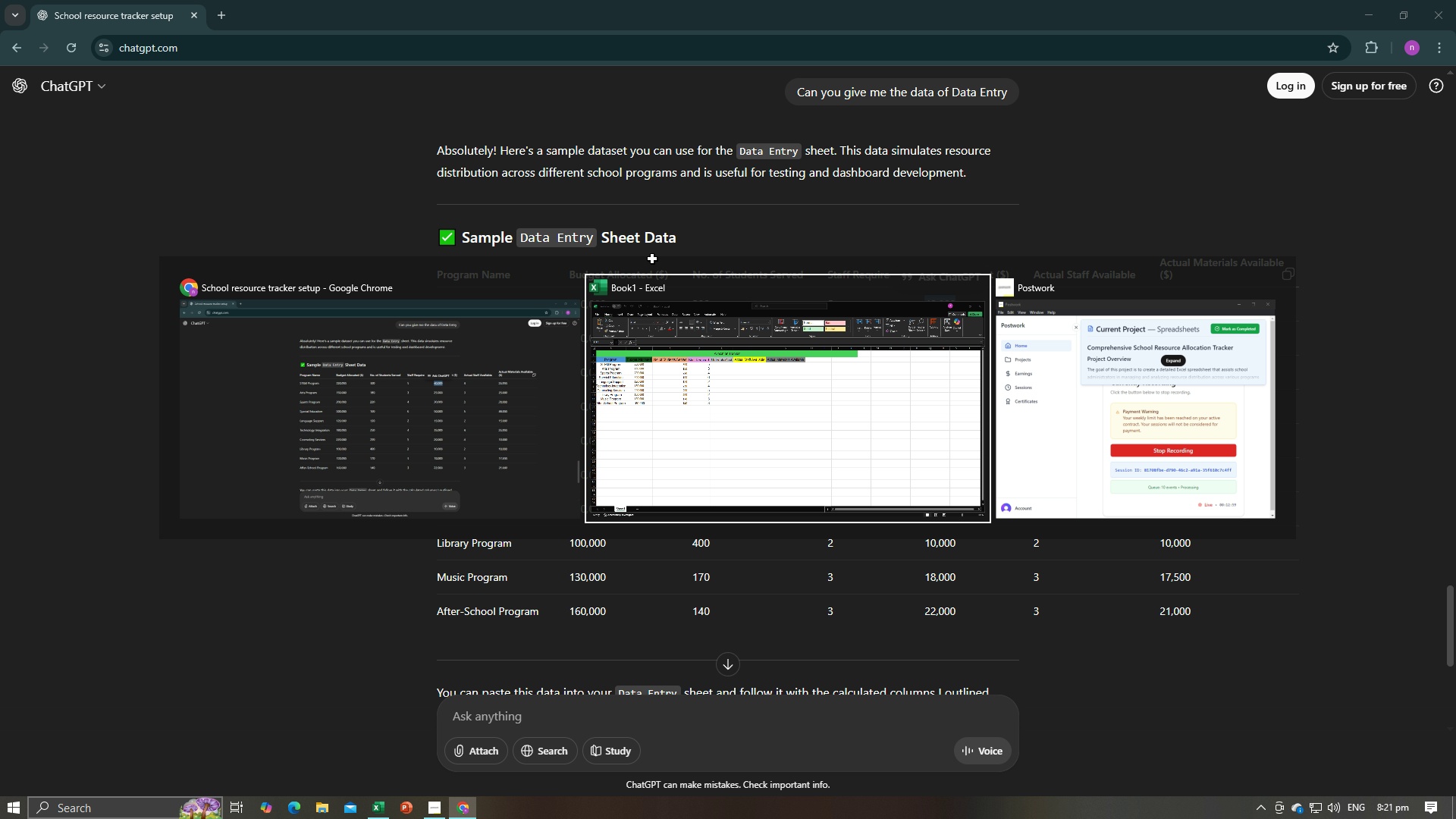 
key(Alt+Tab)
 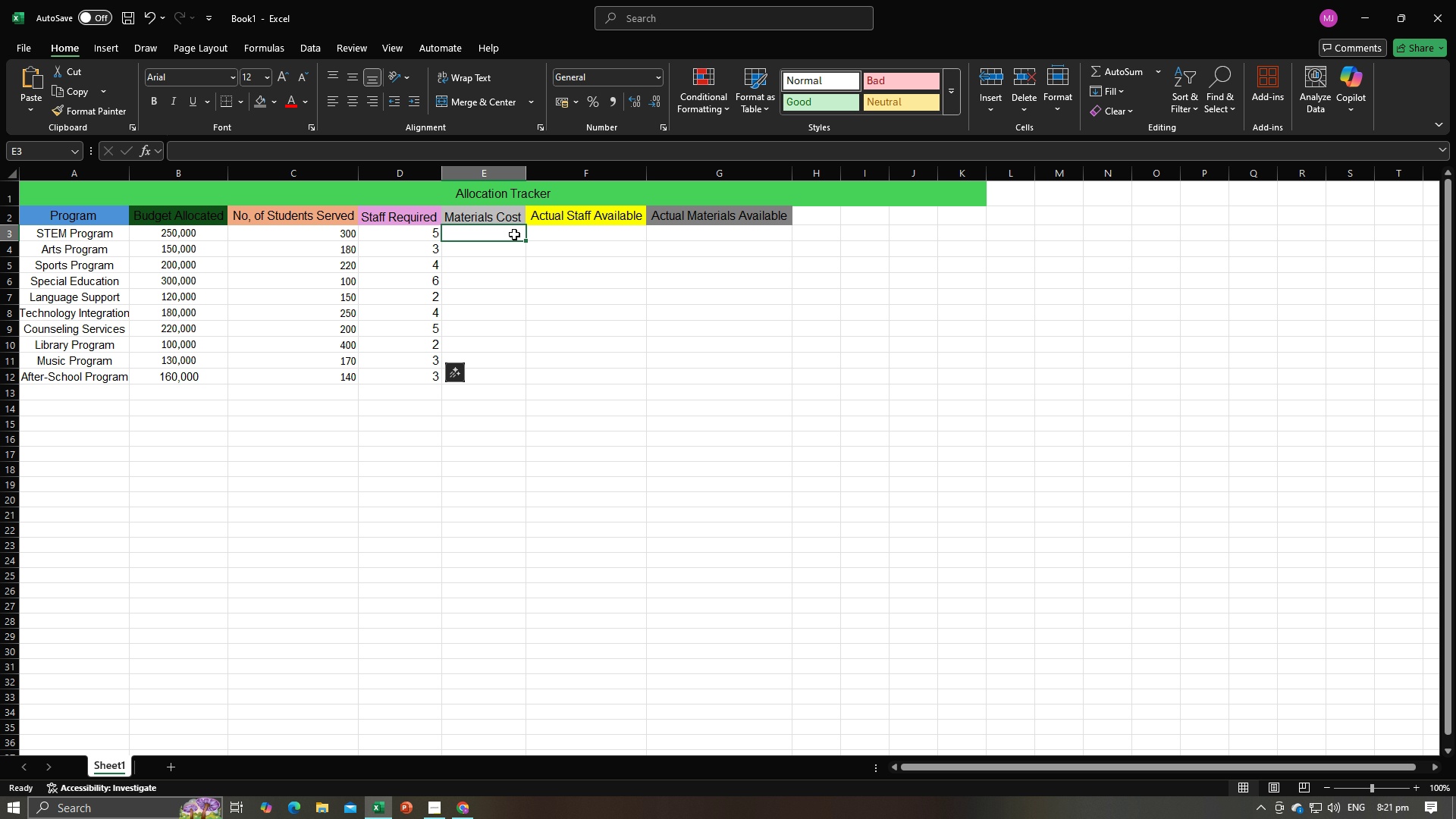 
left_click([514, 234])
 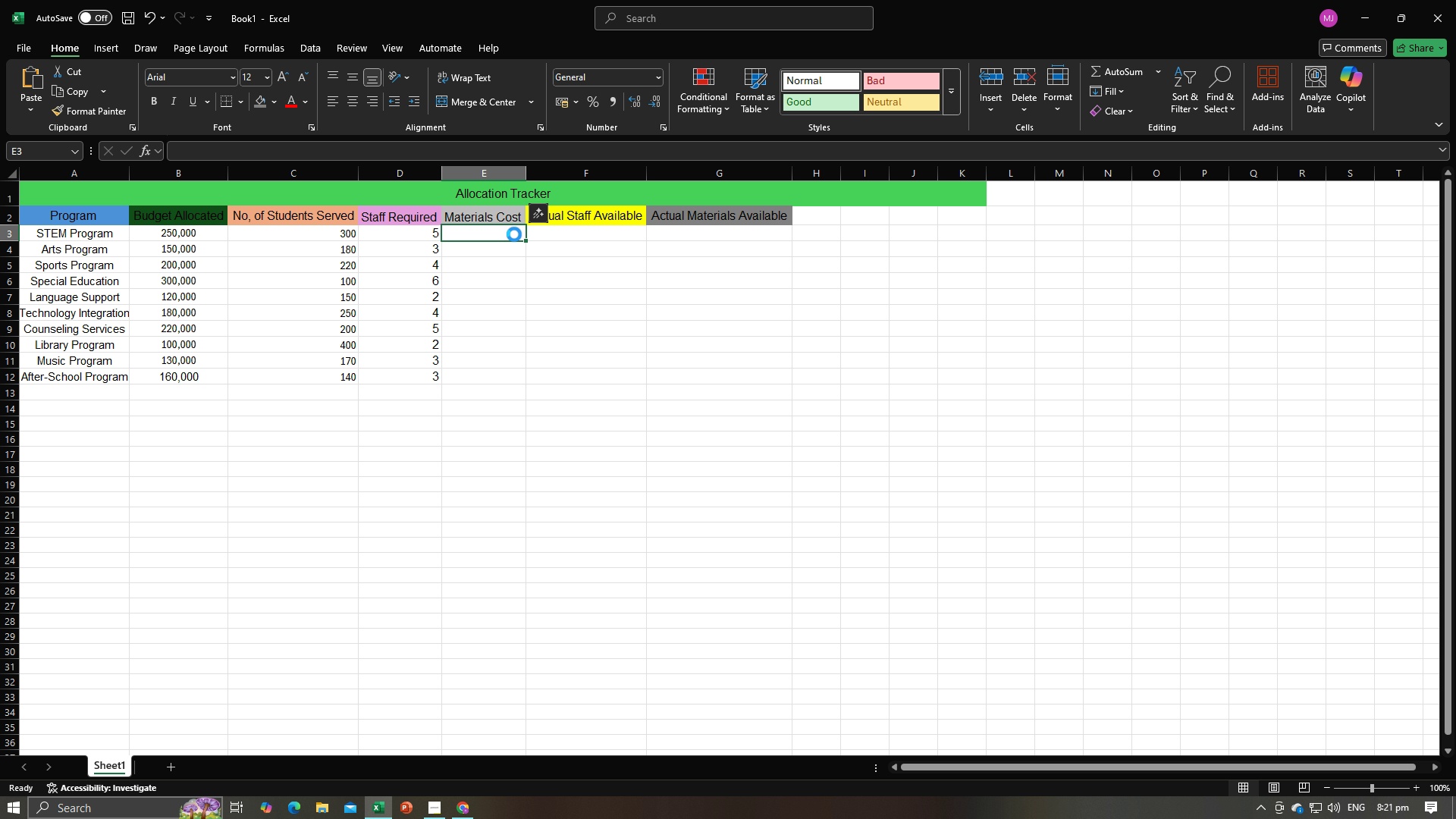 
key(Control+V)
 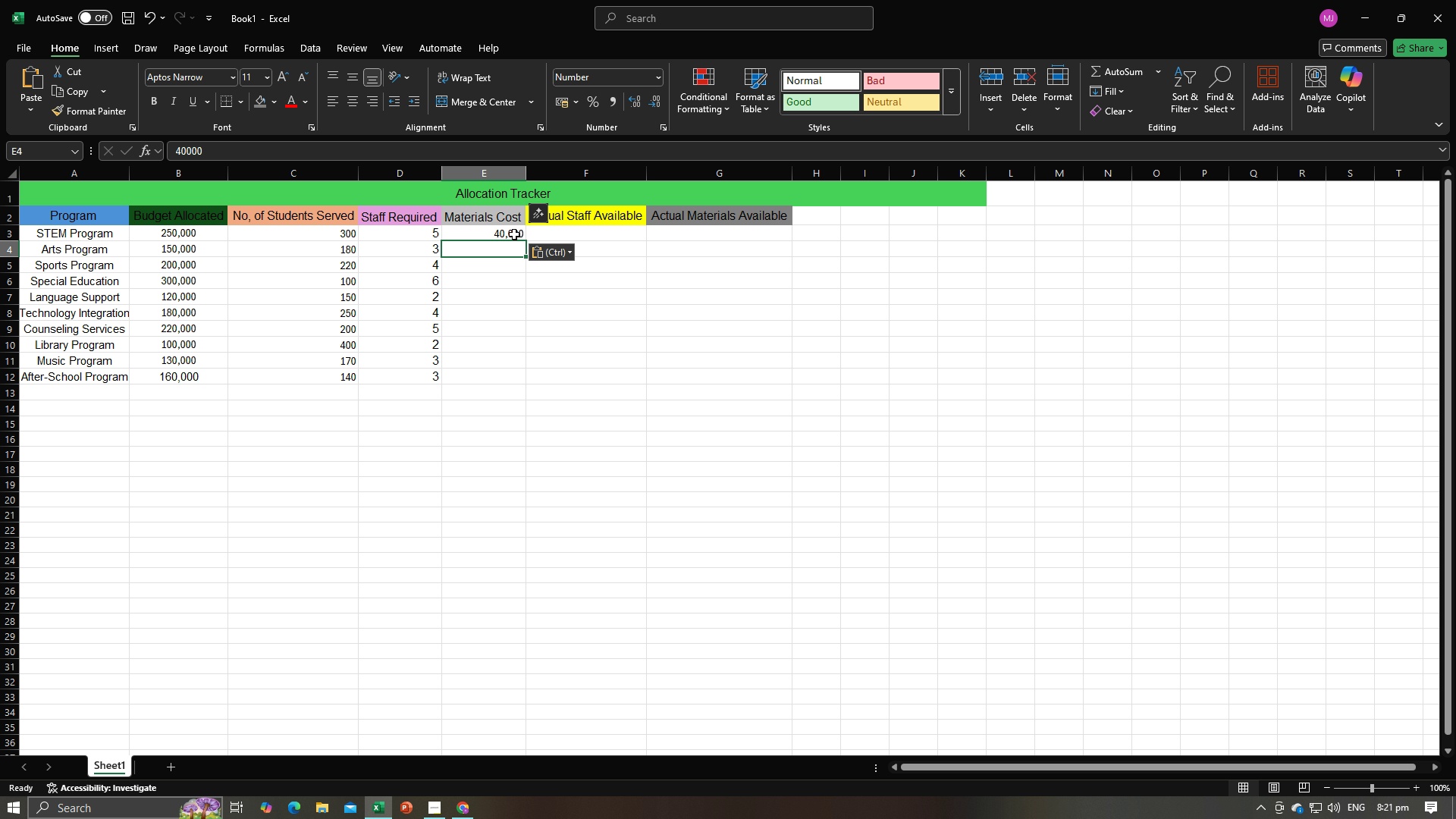 
key(Enter)
 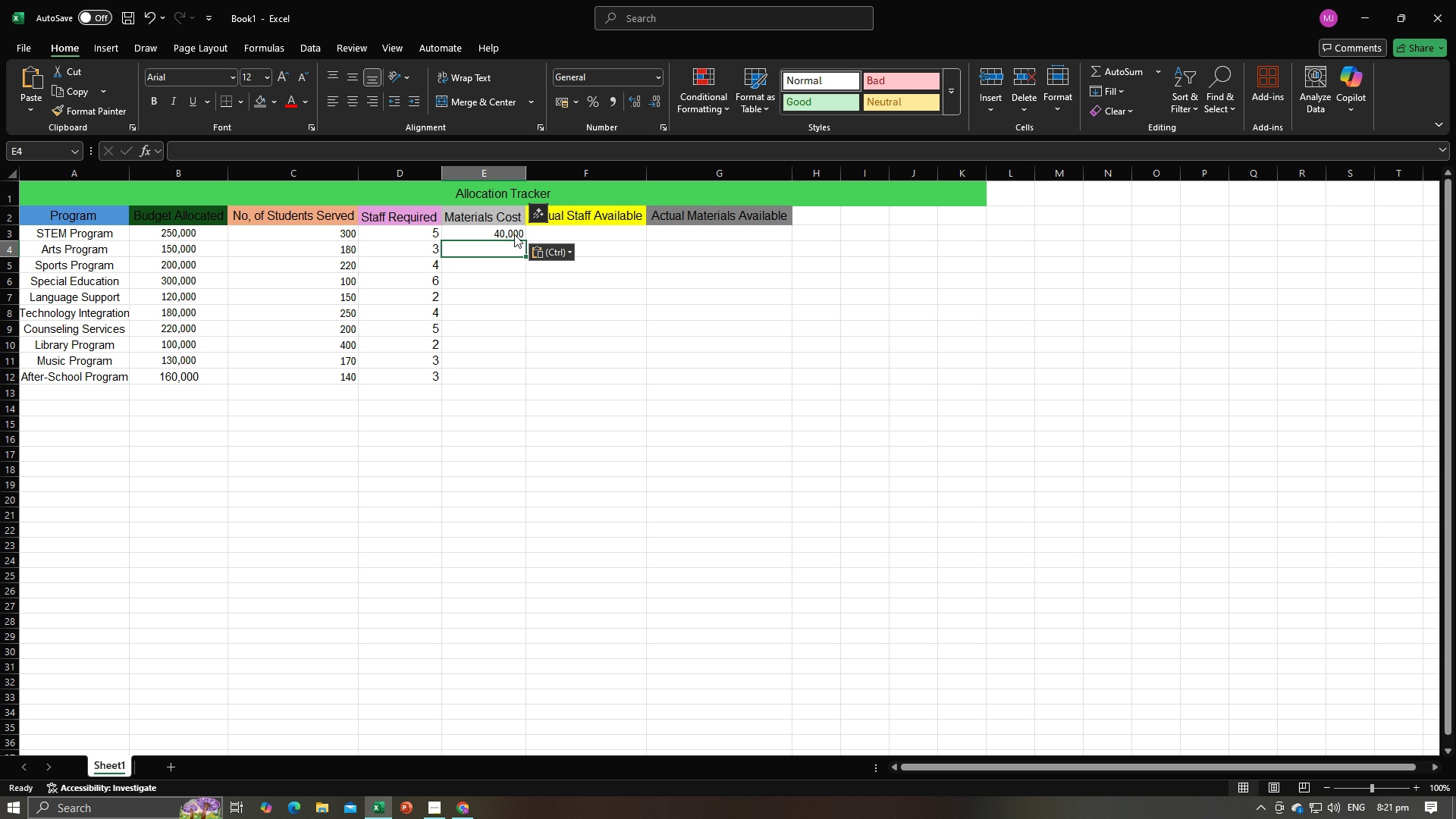 
key(Alt+AltLeft)
 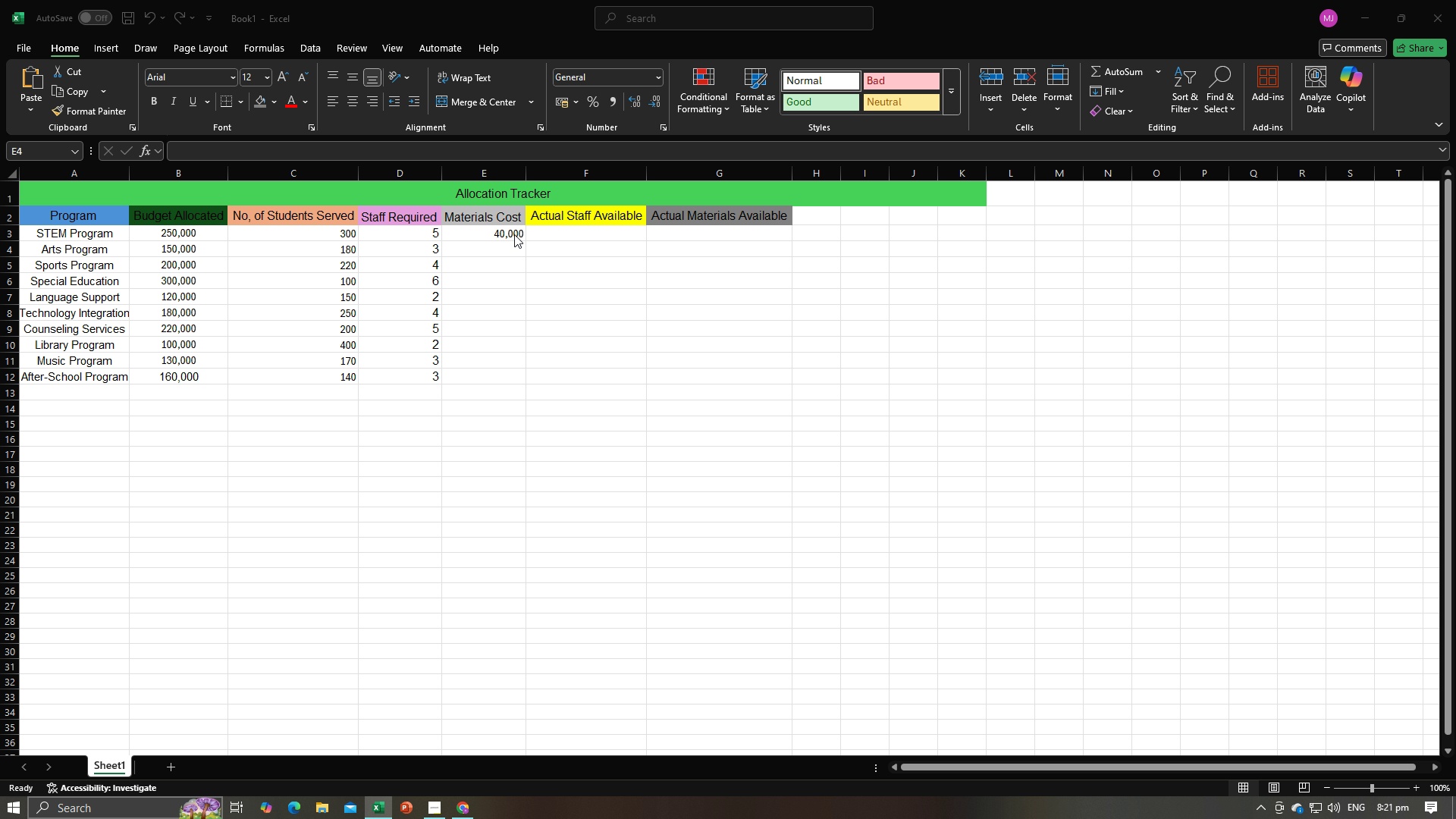 
key(Alt+Tab)
 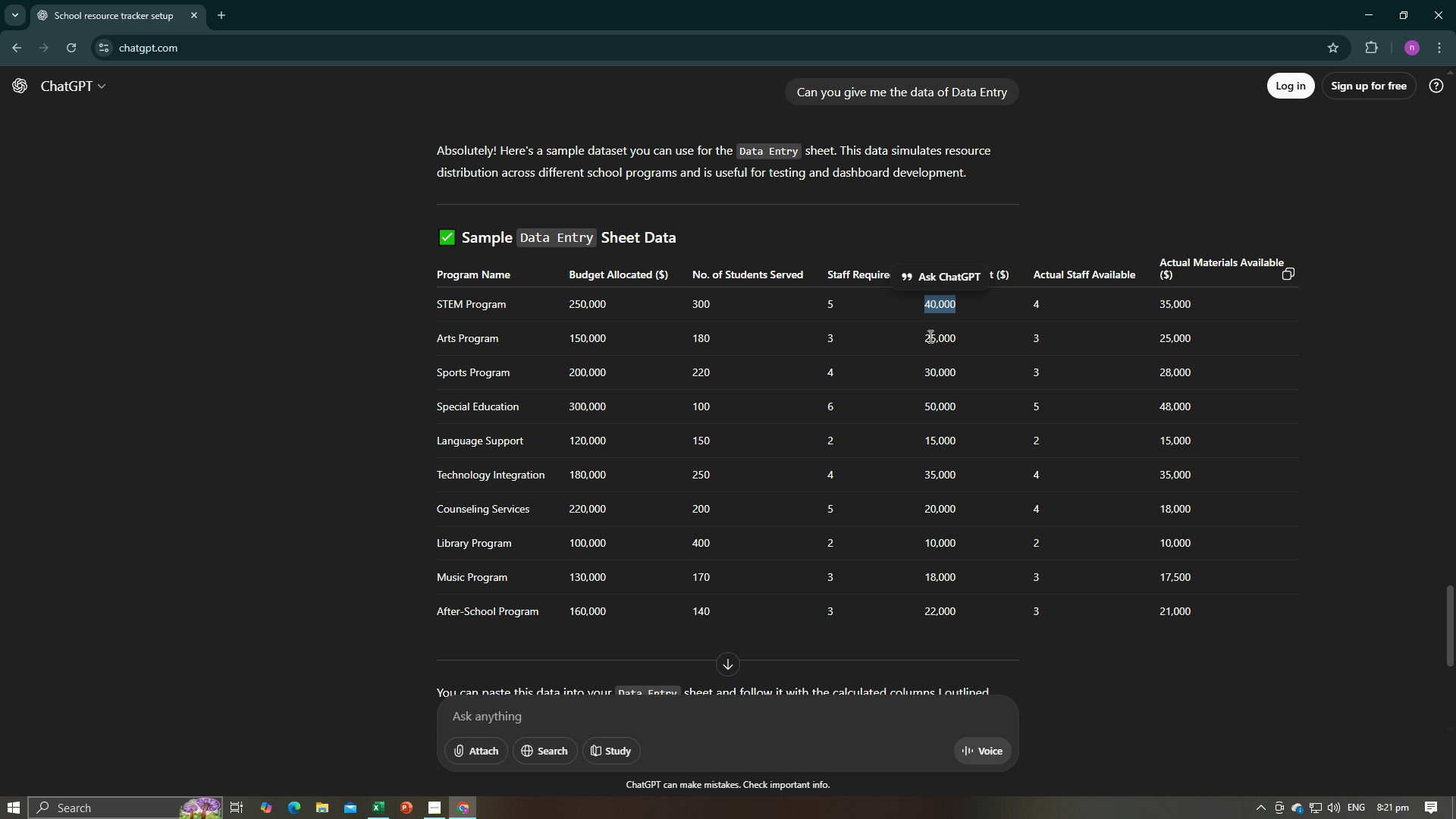 
left_click_drag(start_coordinate=[927, 336], to_coordinate=[956, 341])
 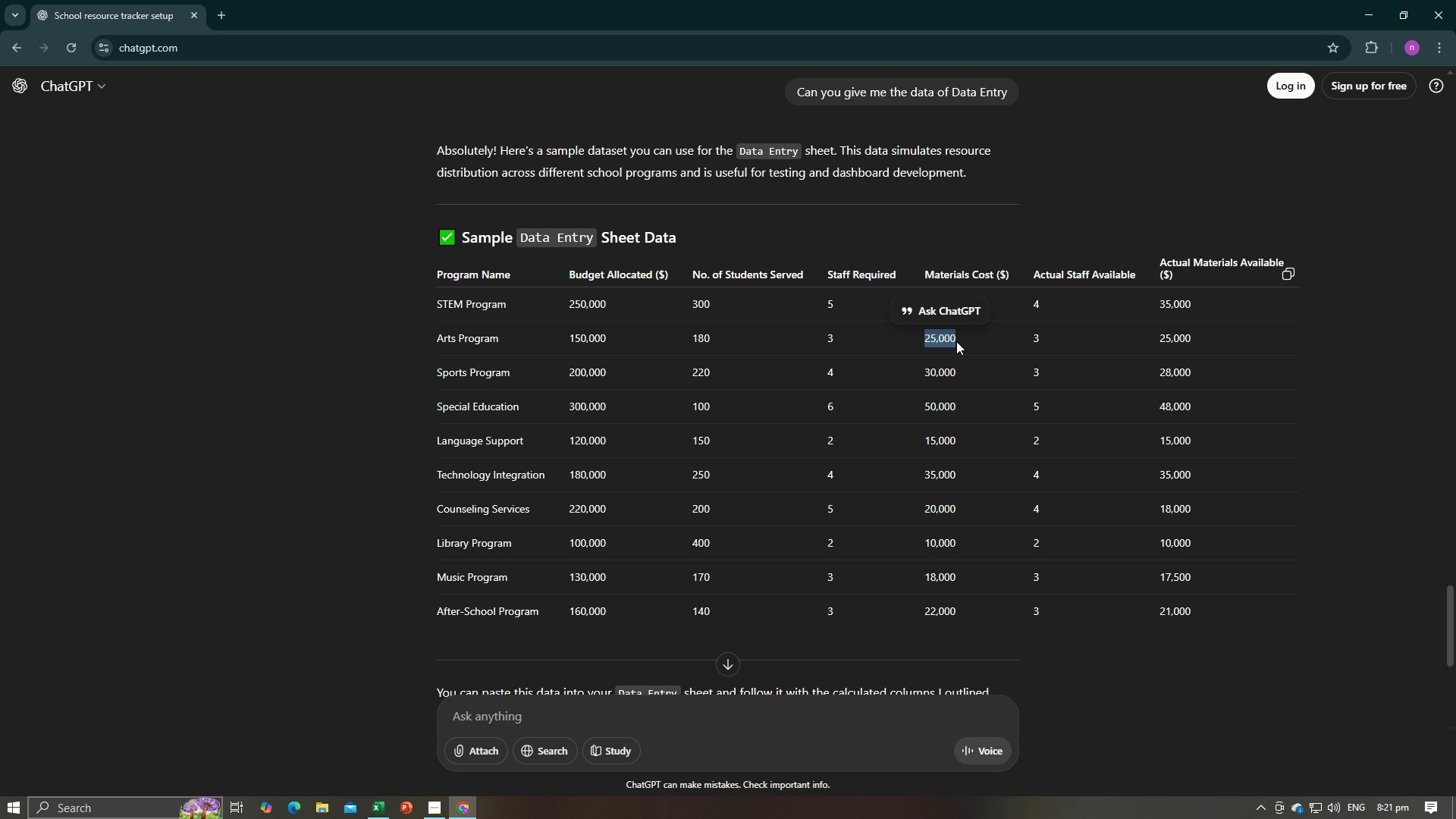 
key(Control+C)
 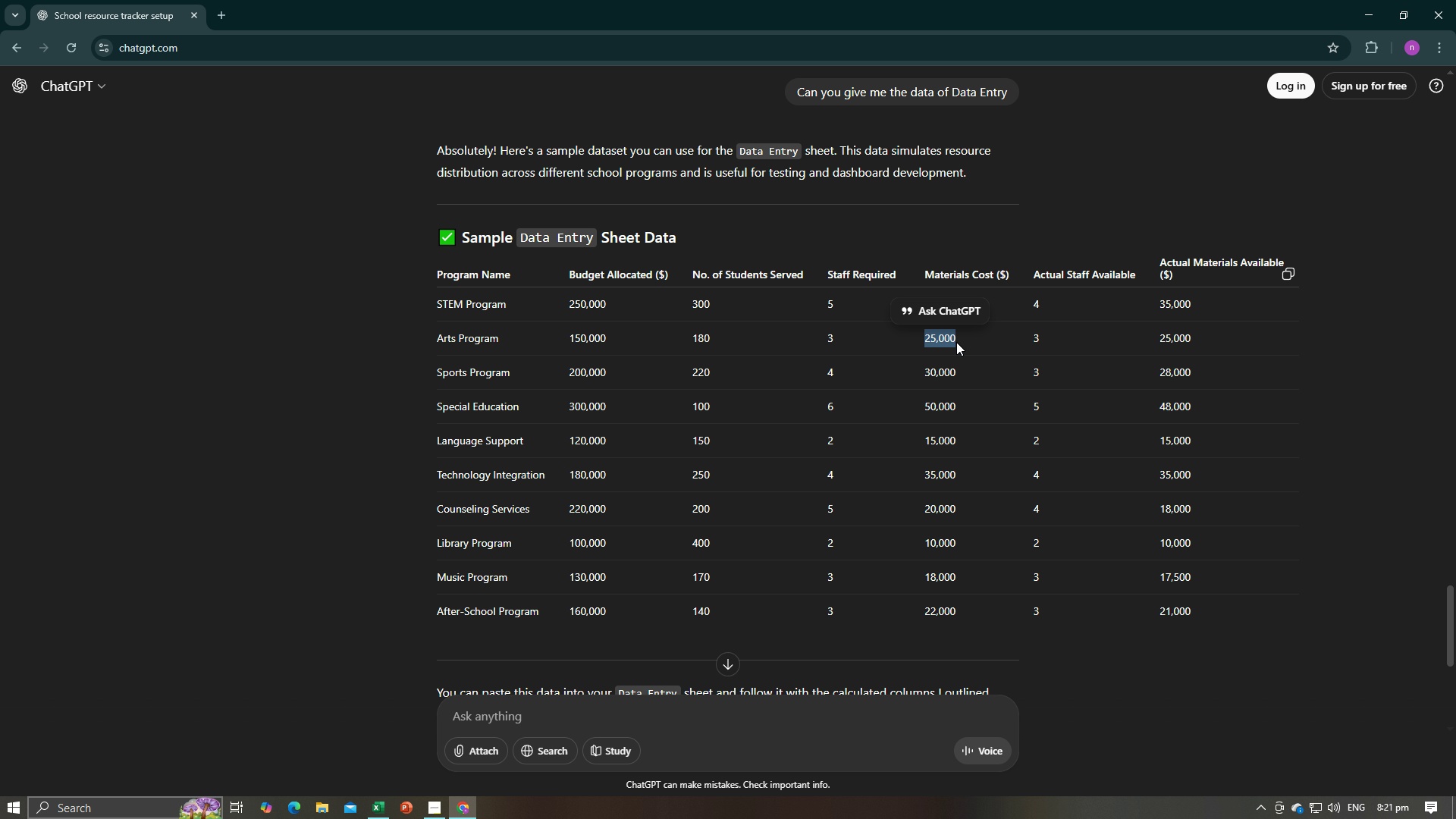 
key(Control+C)
 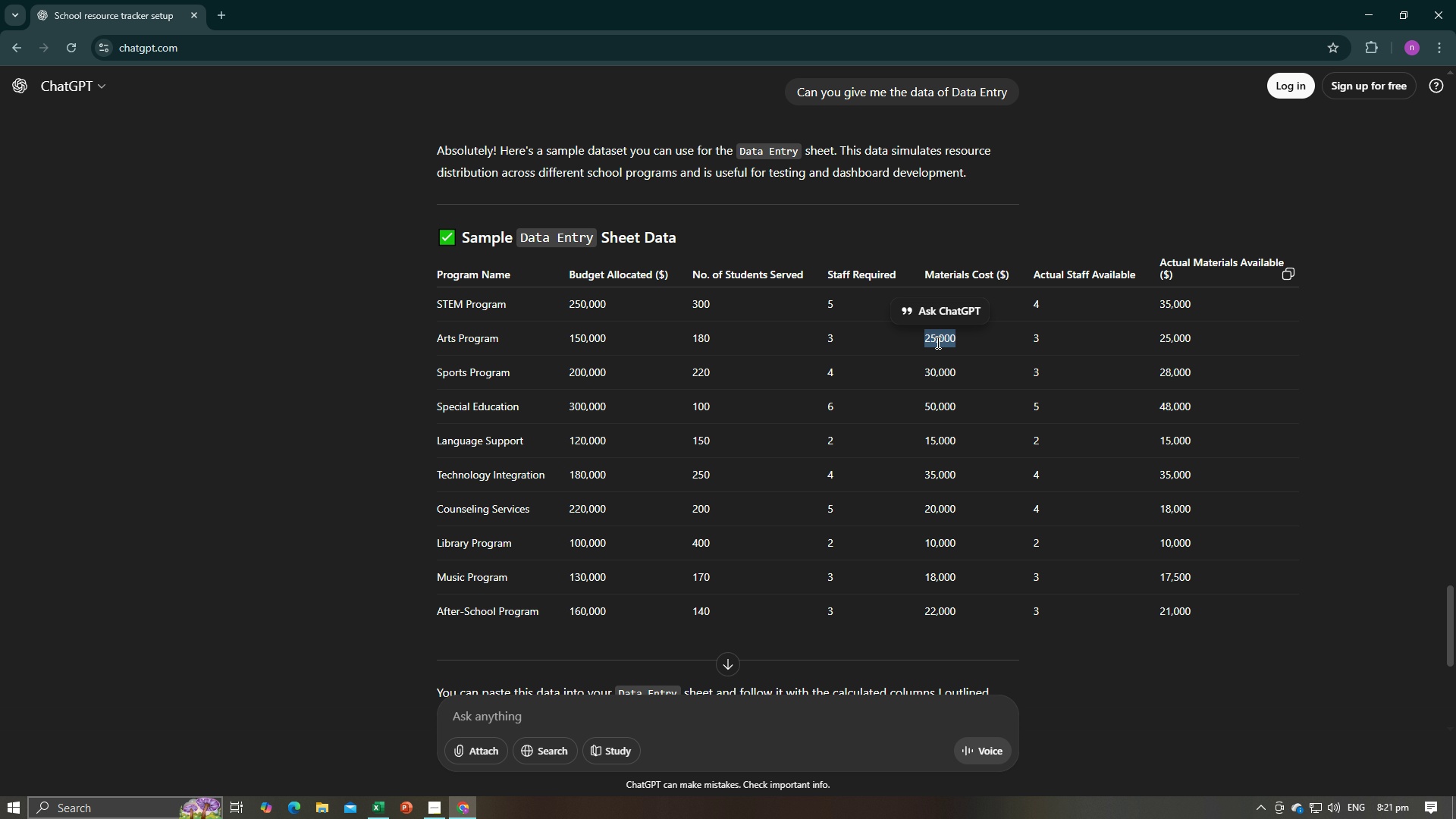 
key(Alt+AltLeft)
 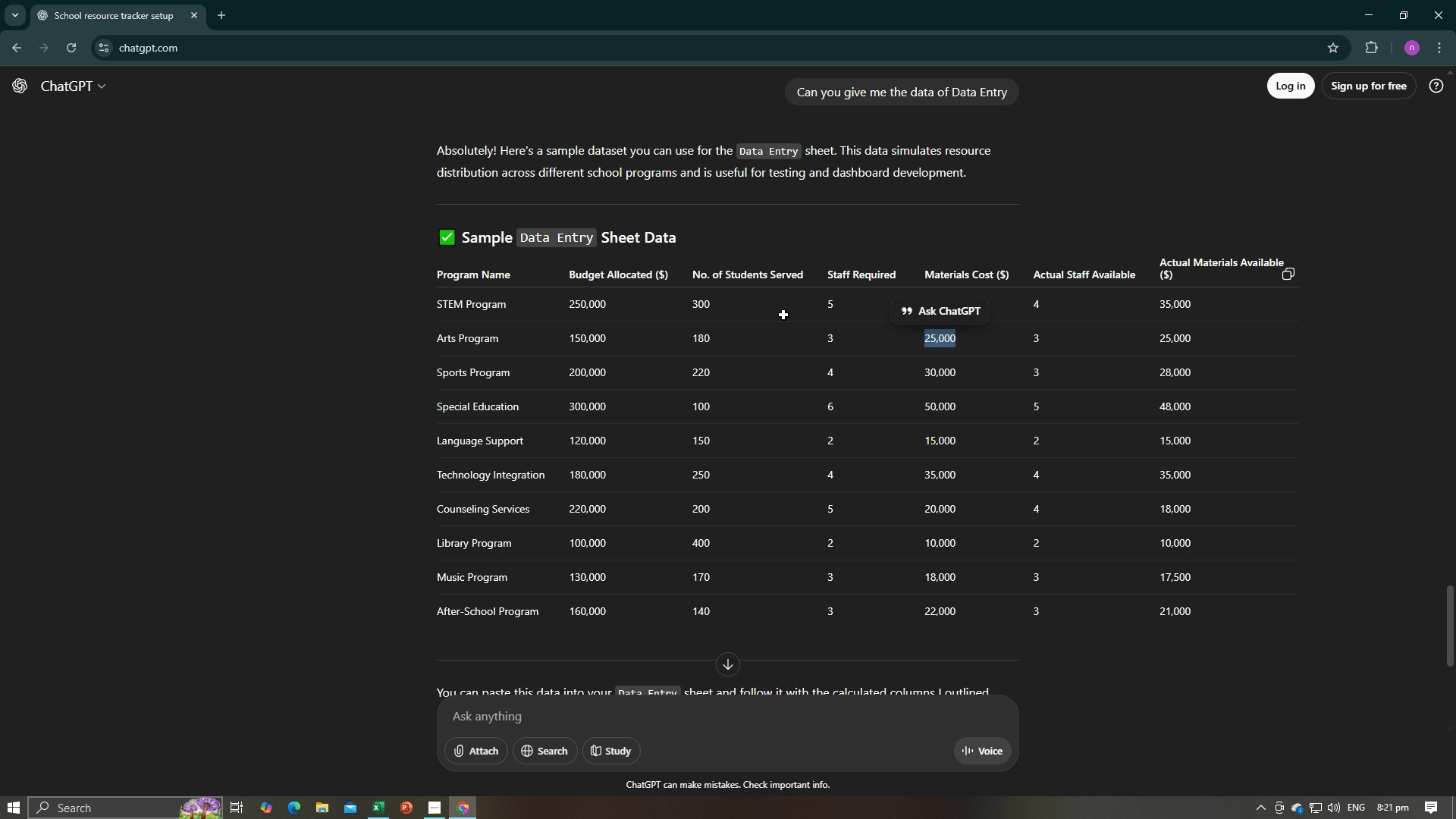 
key(Alt+Tab)
 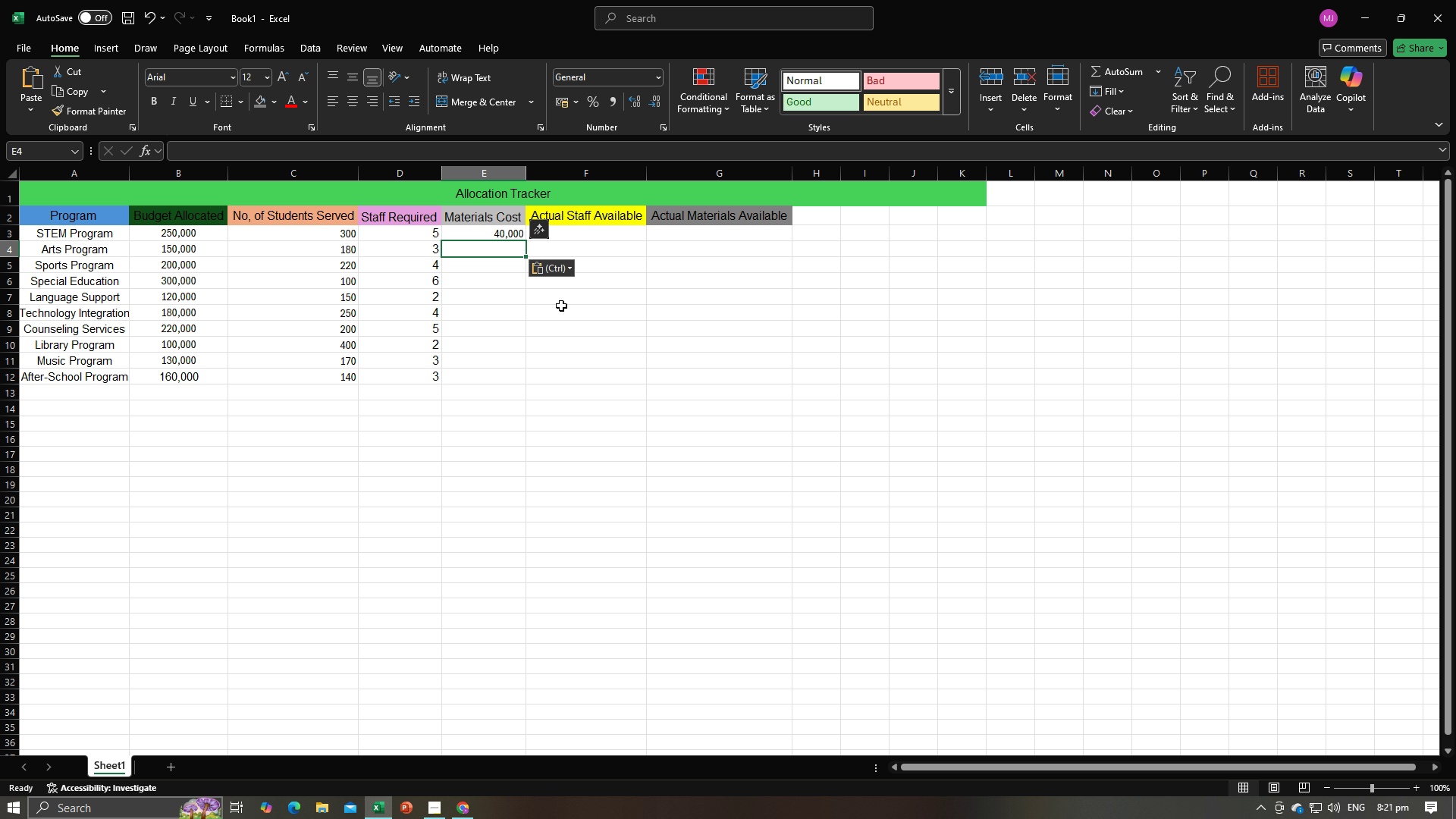 
key(Control+V)
 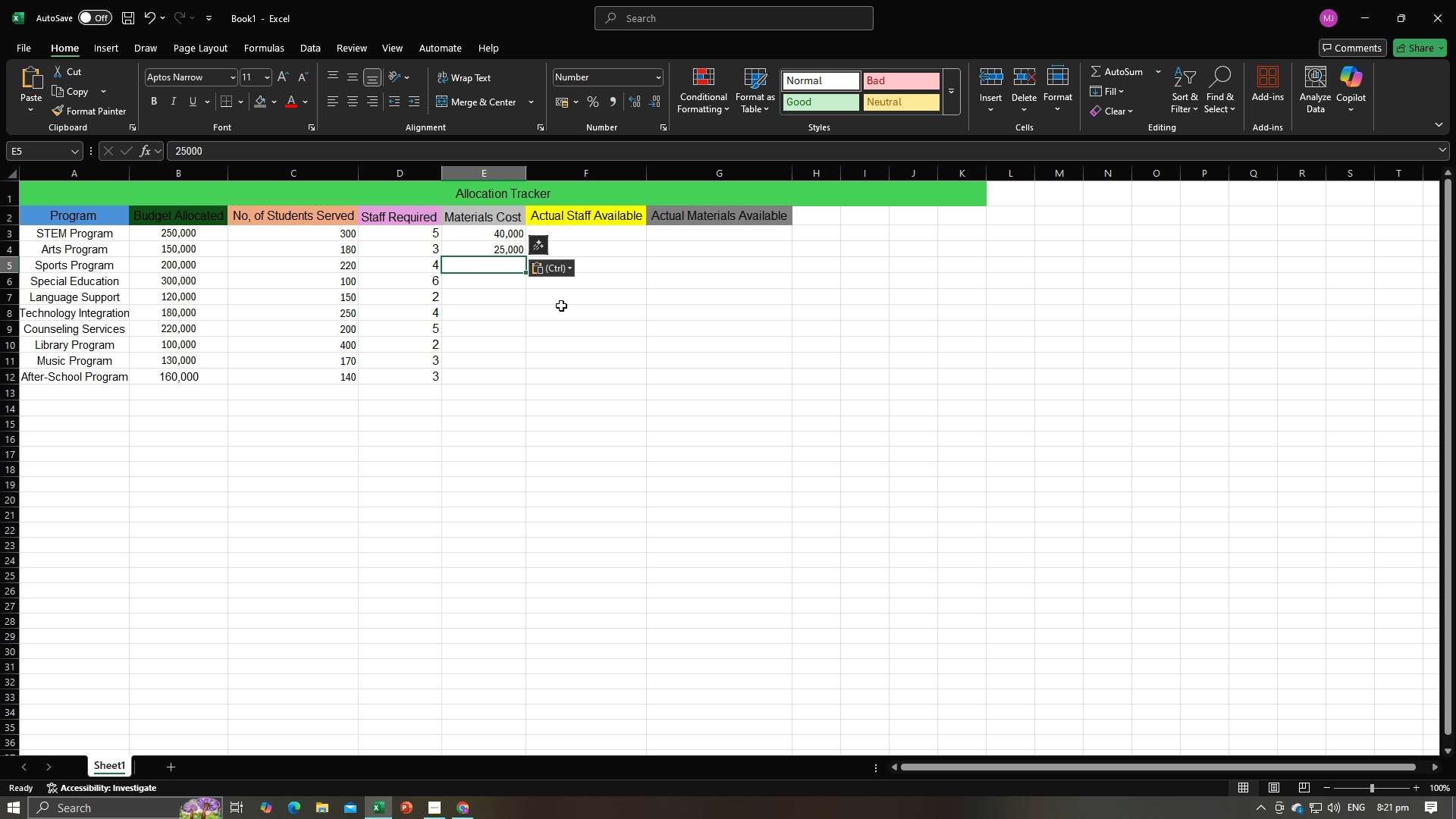 
key(Enter)
 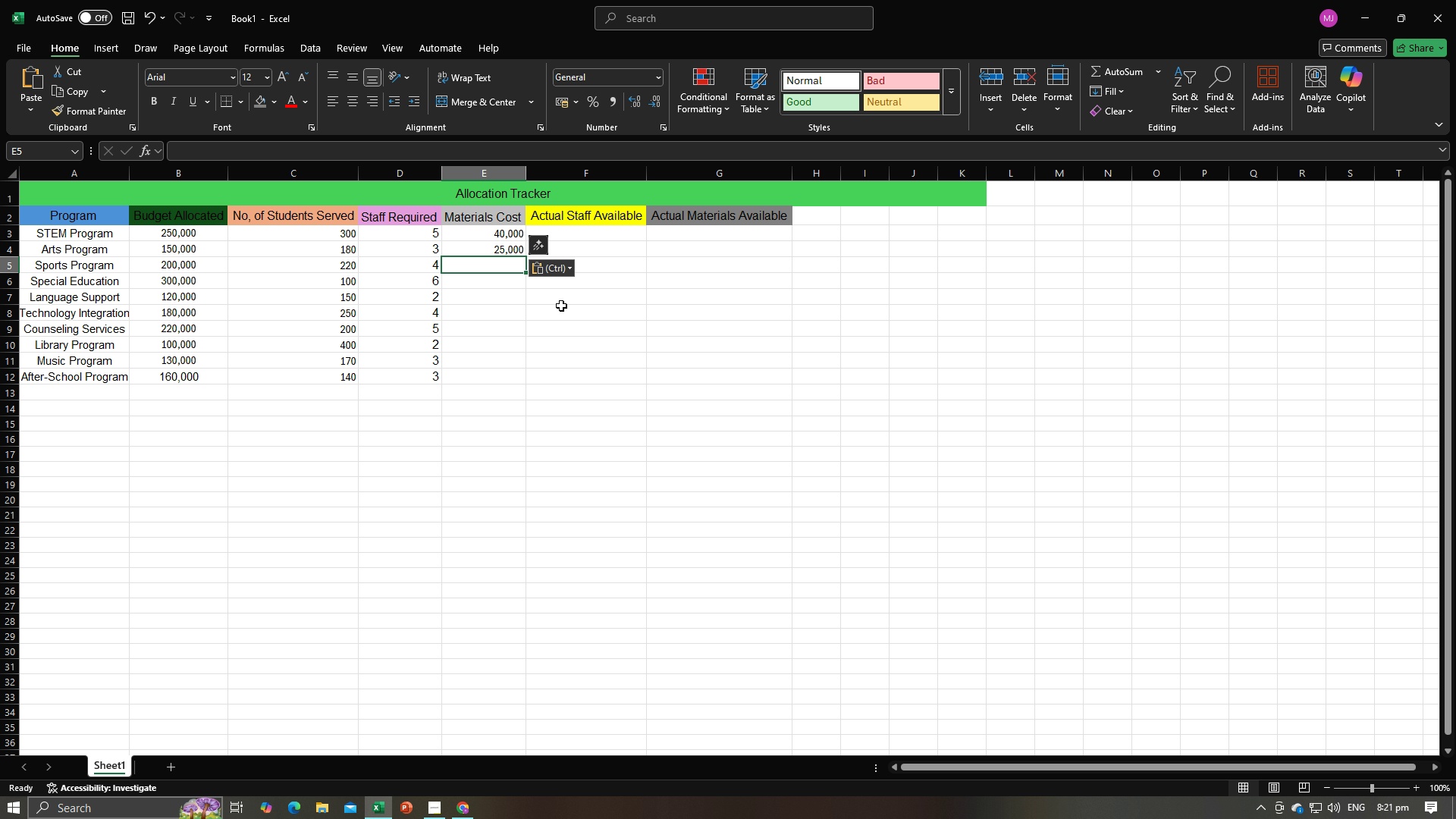 
key(Alt+AltLeft)
 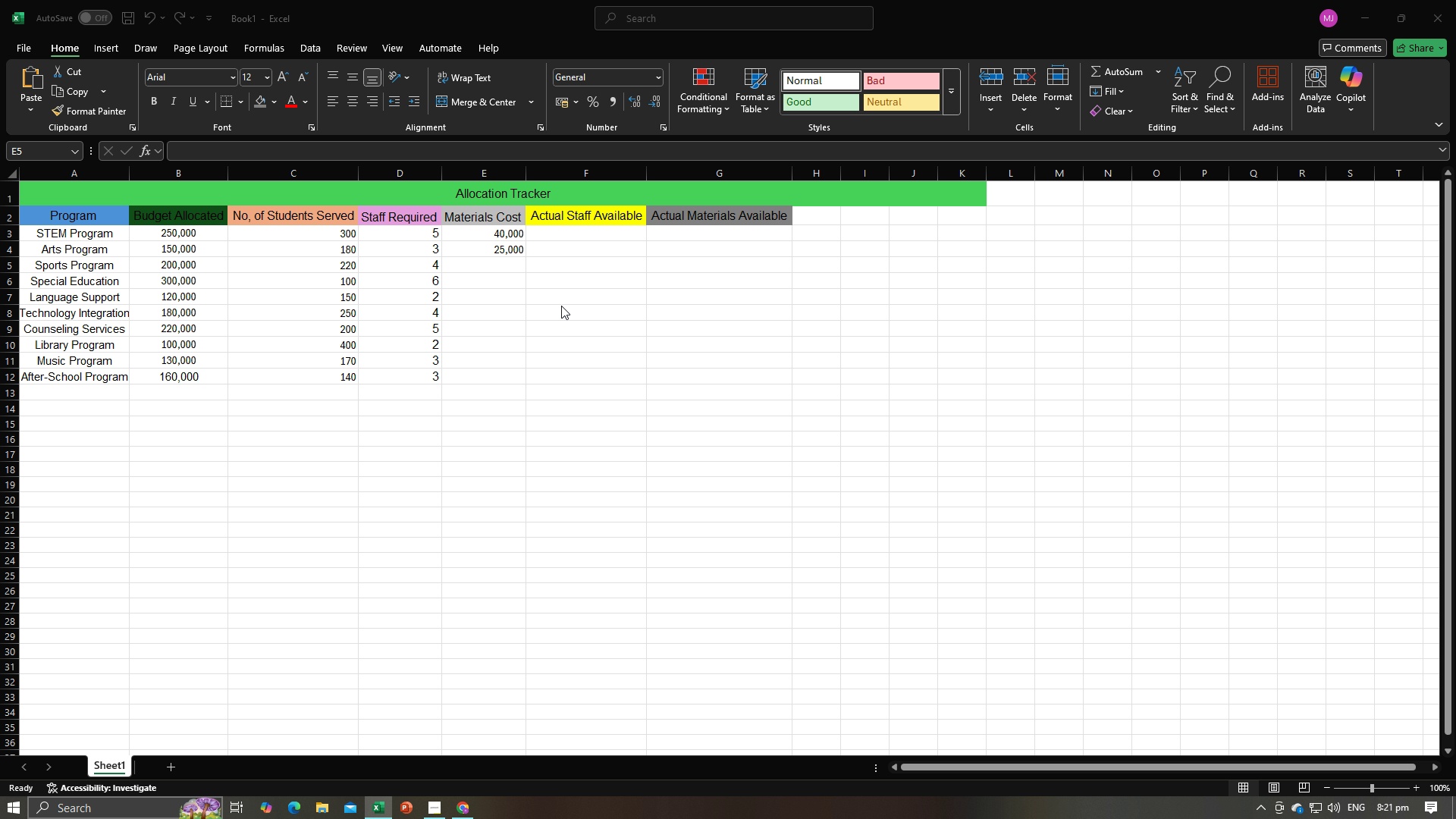 
key(Alt+Tab)
 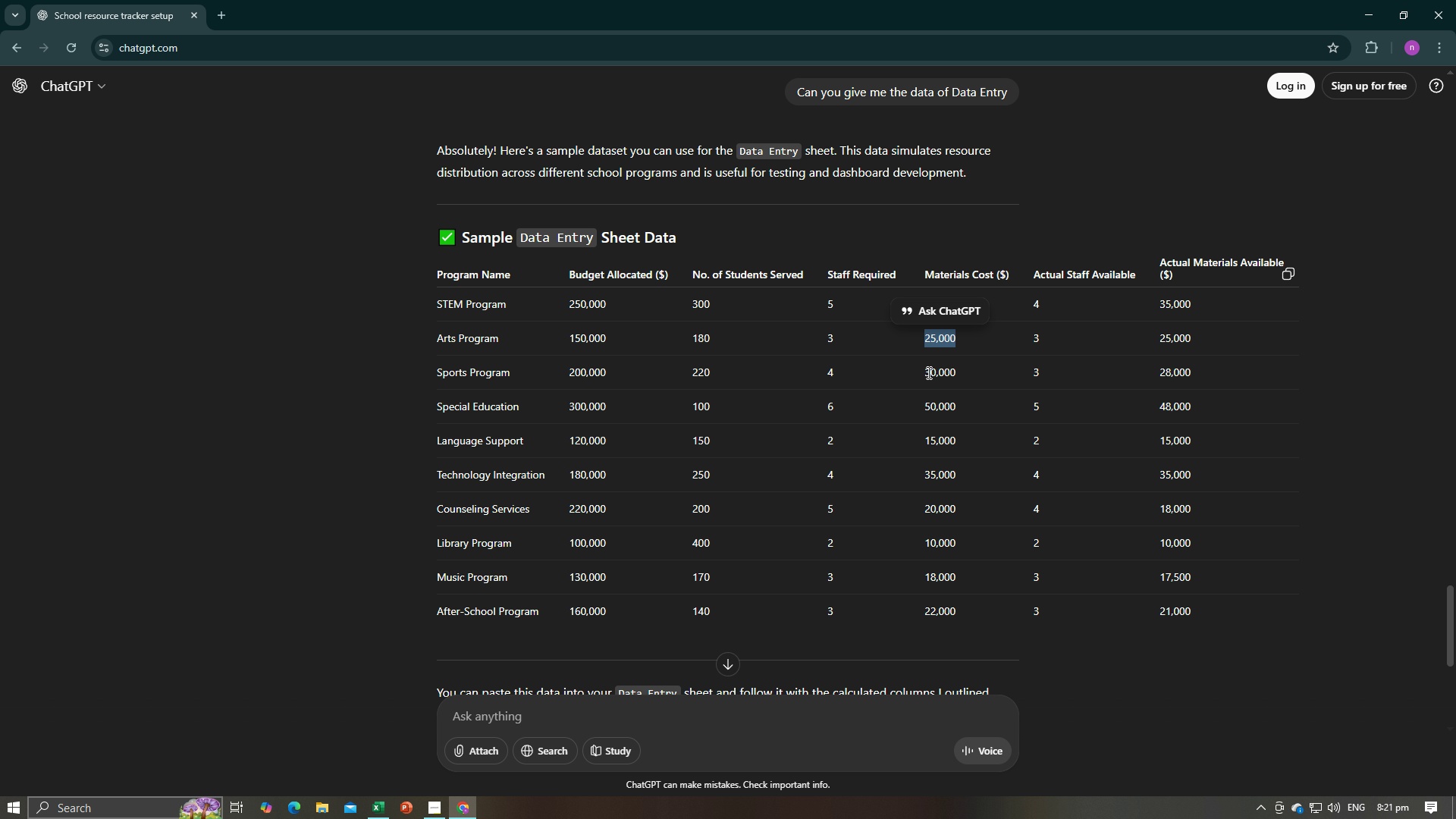 
left_click_drag(start_coordinate=[924, 372], to_coordinate=[953, 373])
 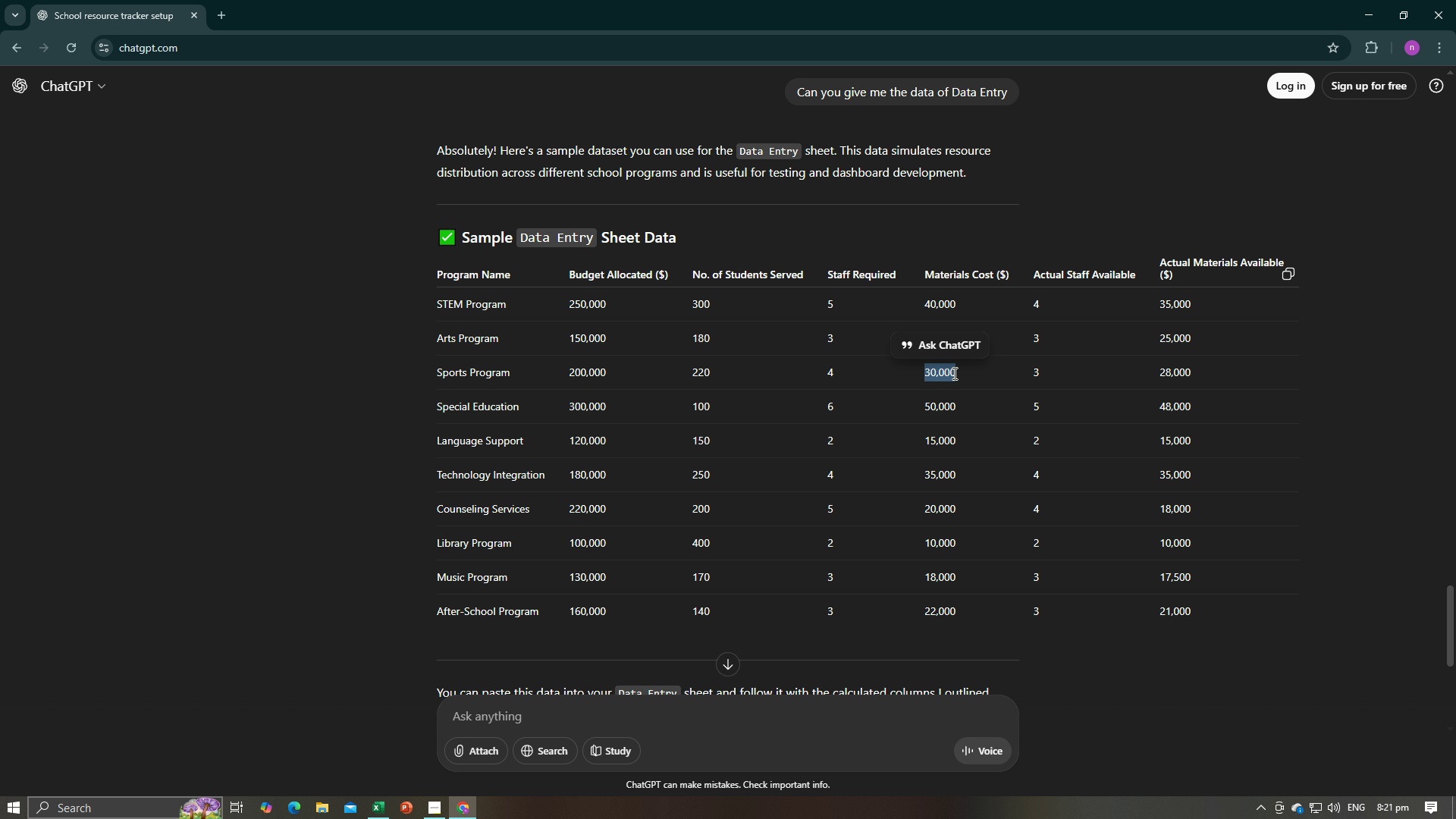 
key(Control+C)
 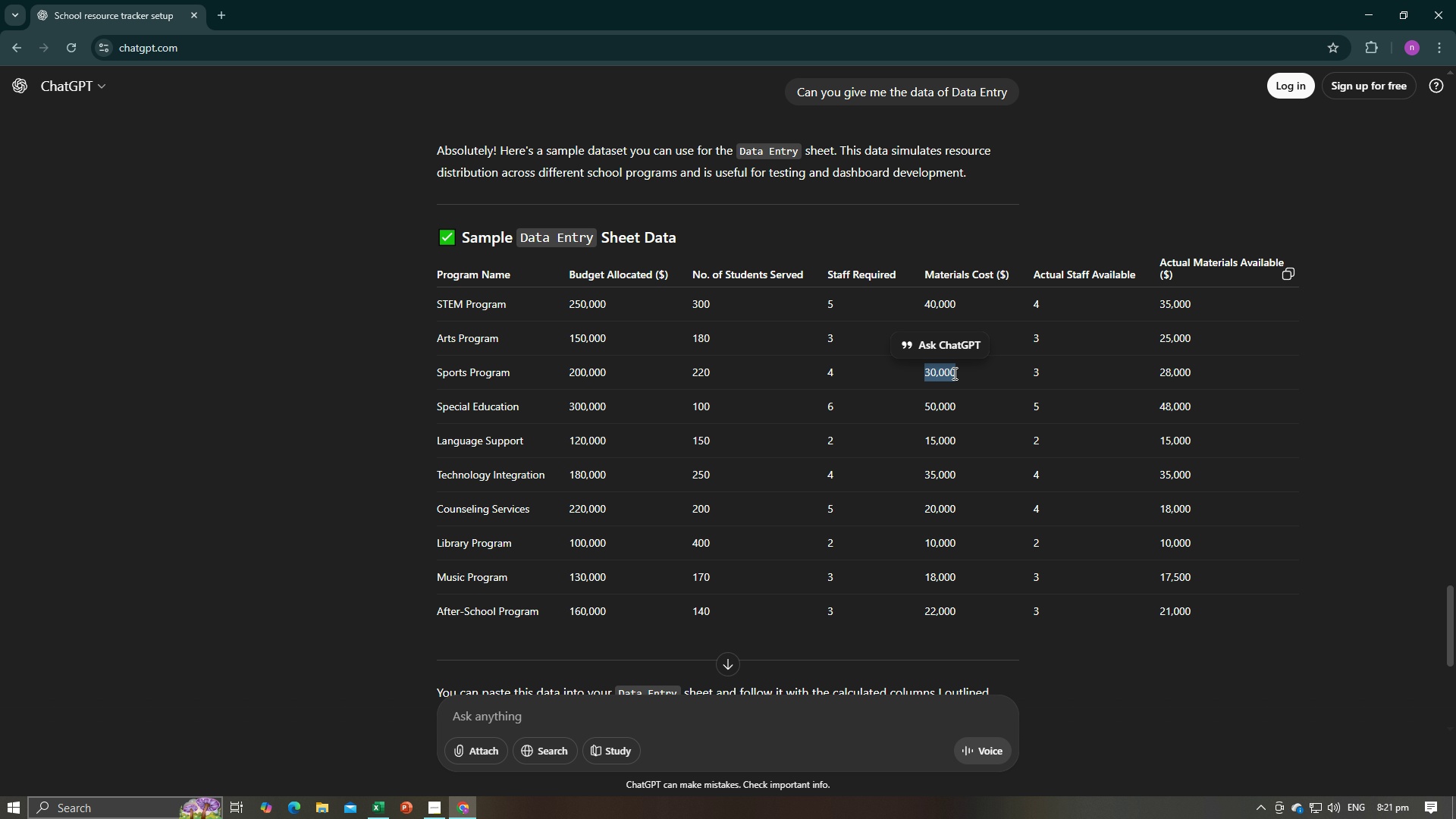 
key(Control+C)
 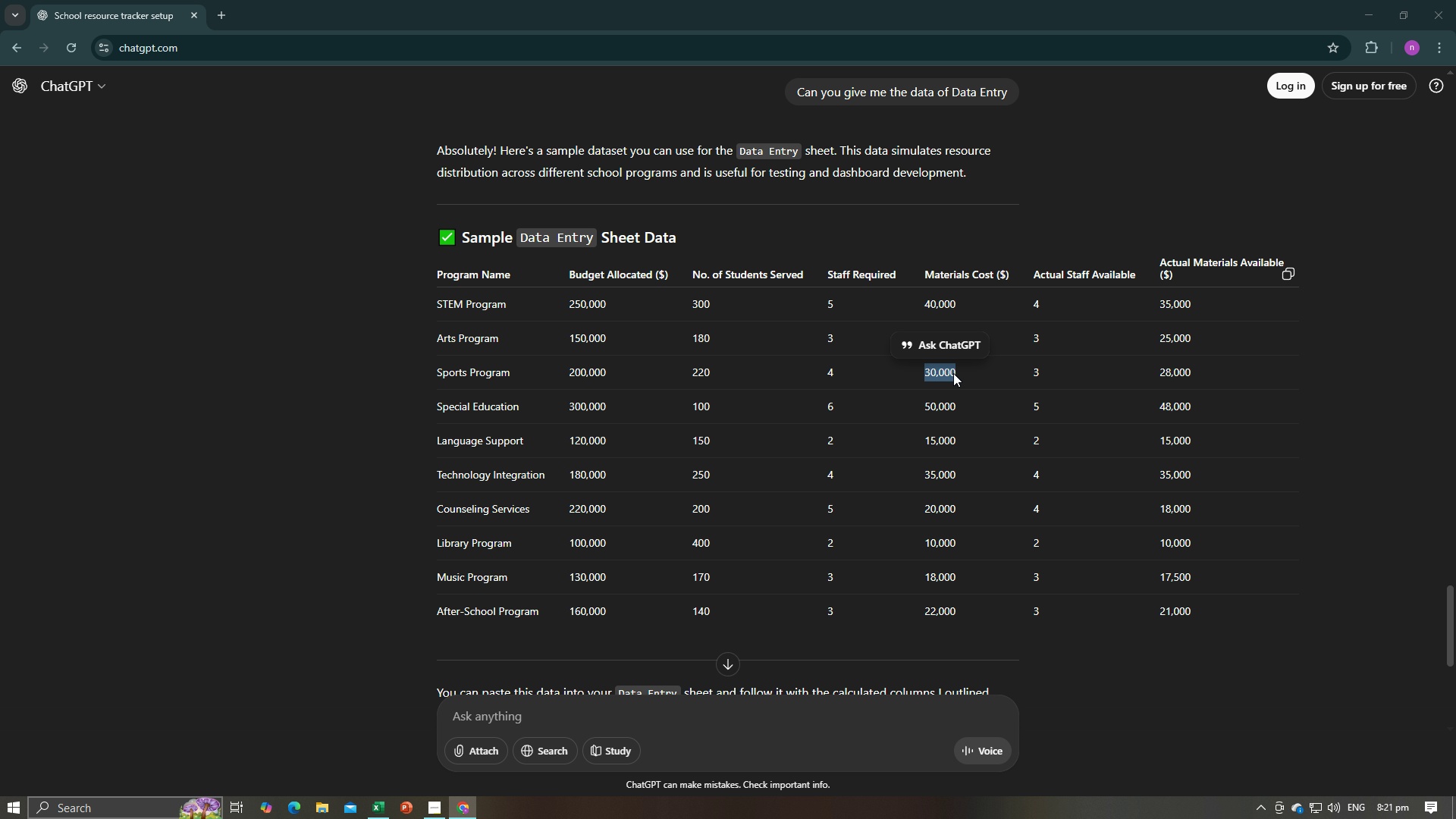 
key(Alt+AltLeft)
 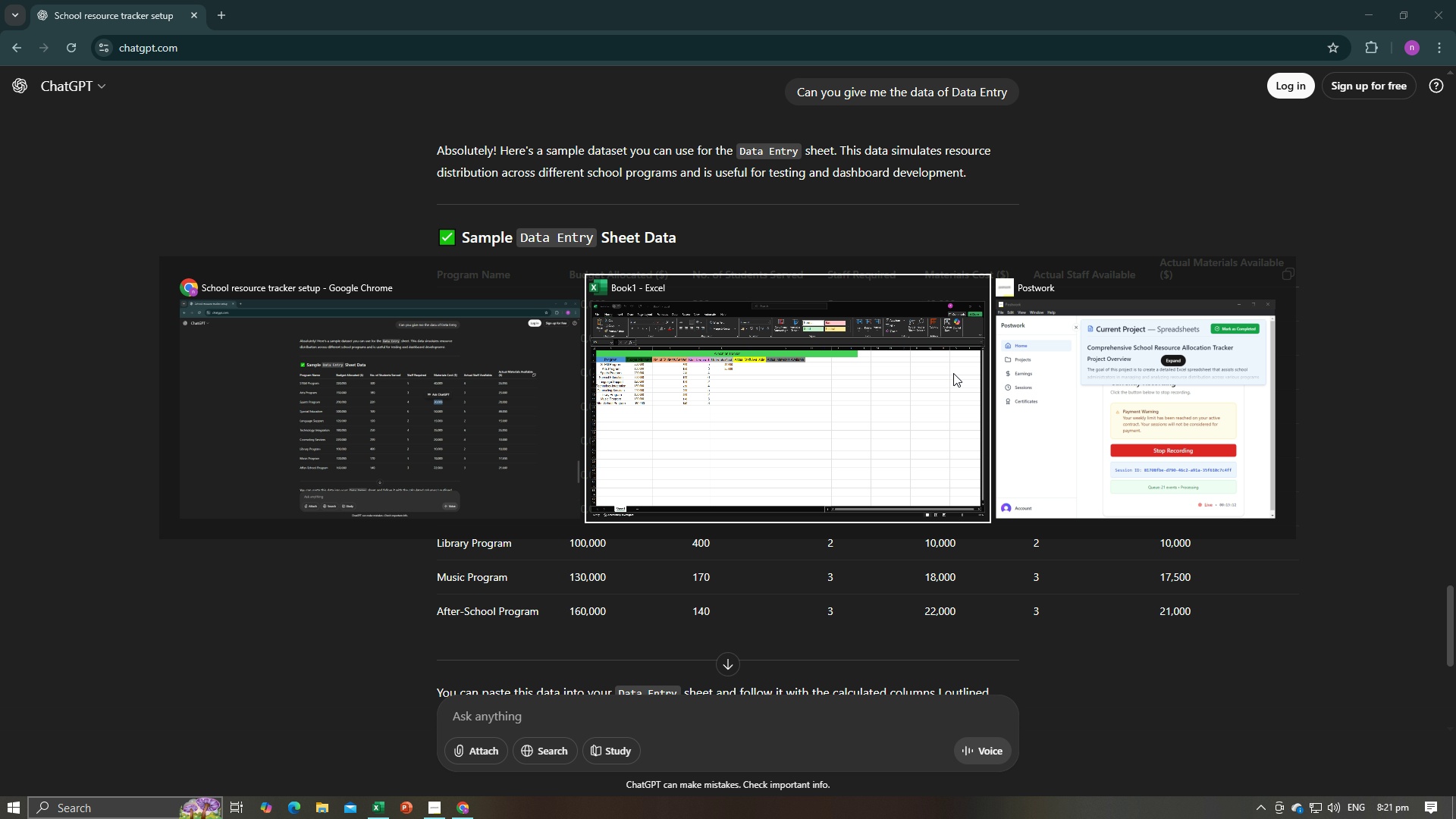 
key(Alt+Tab)
 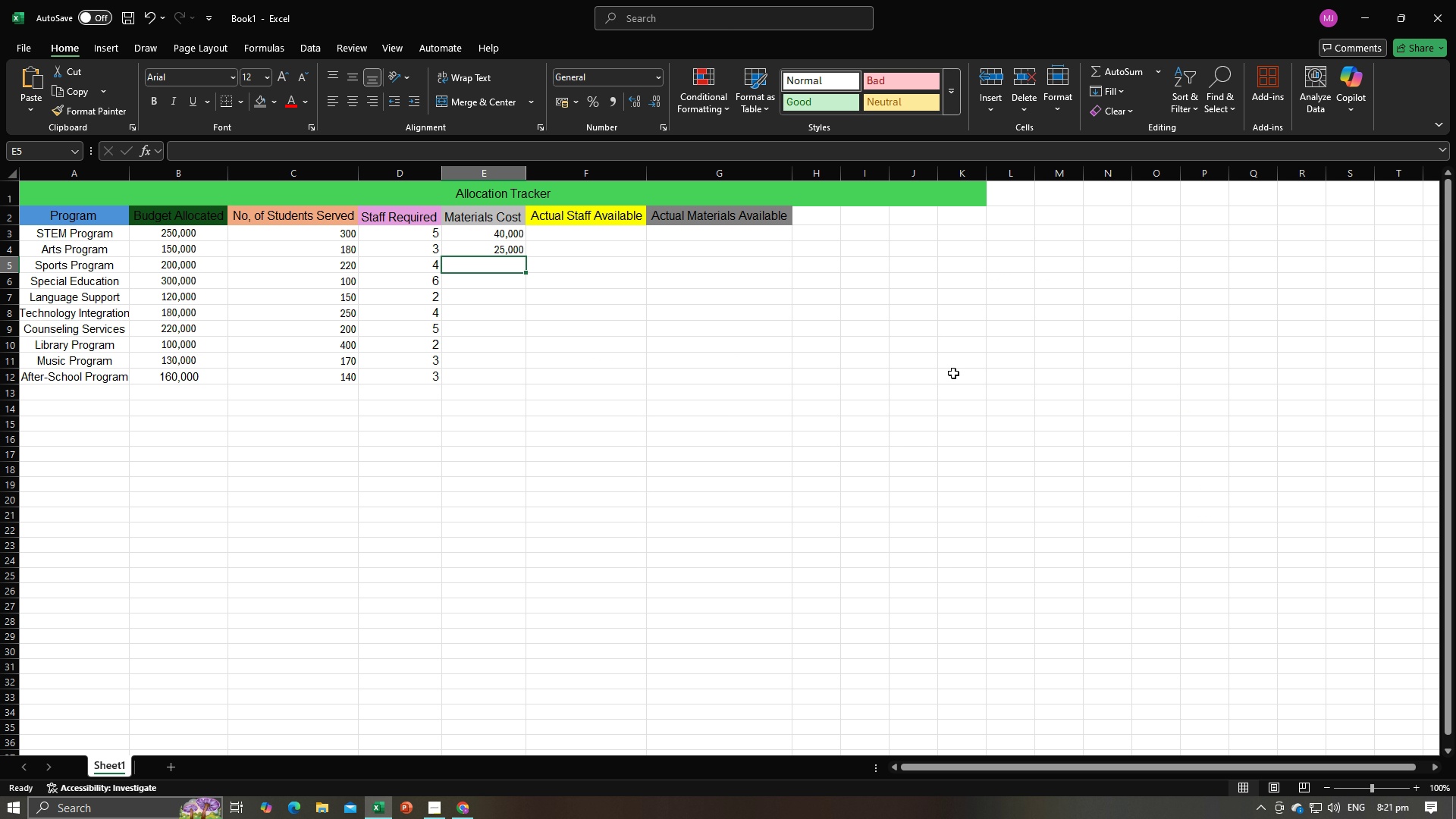 
key(Control+V)
 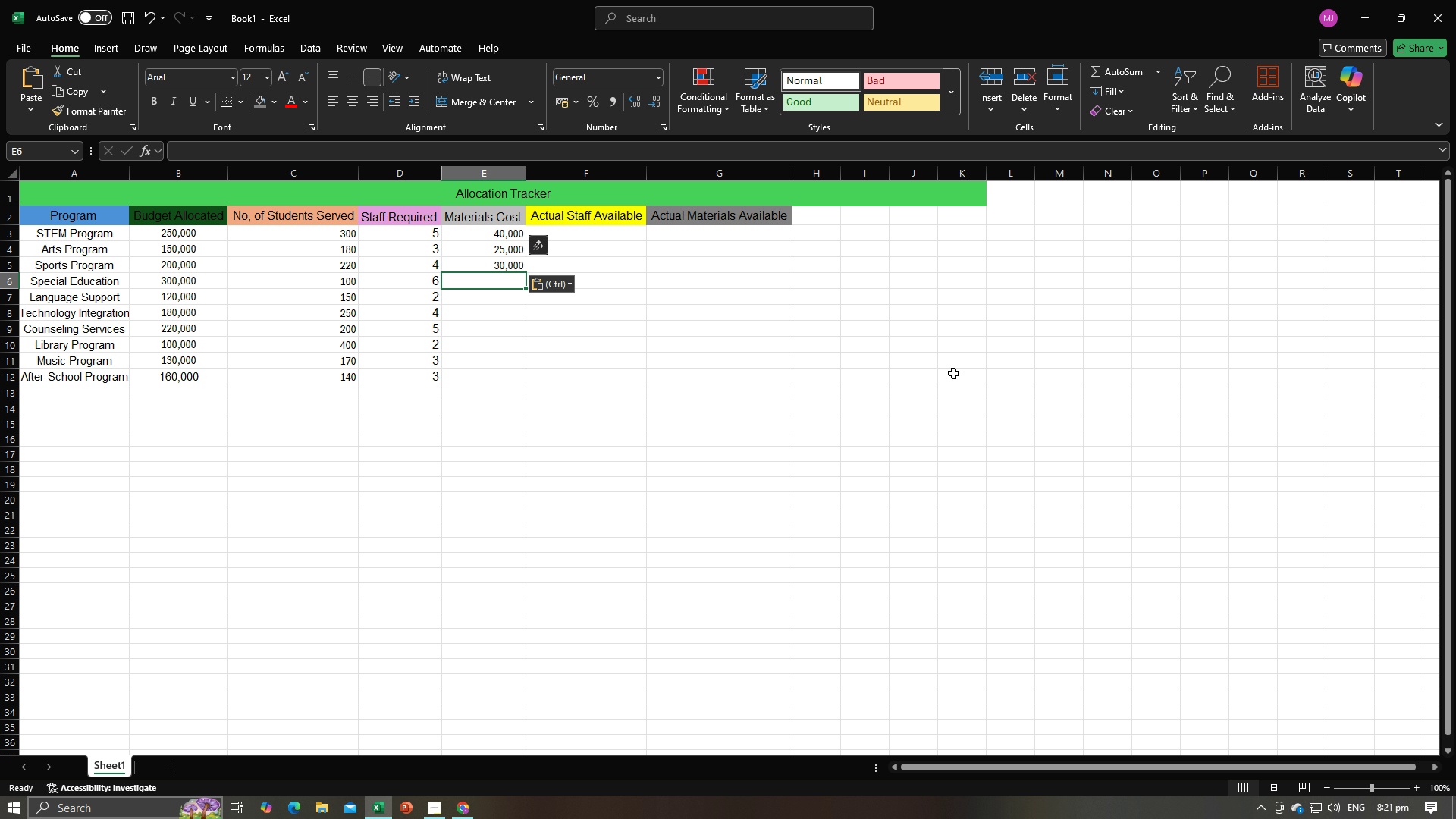 
key(Enter)
 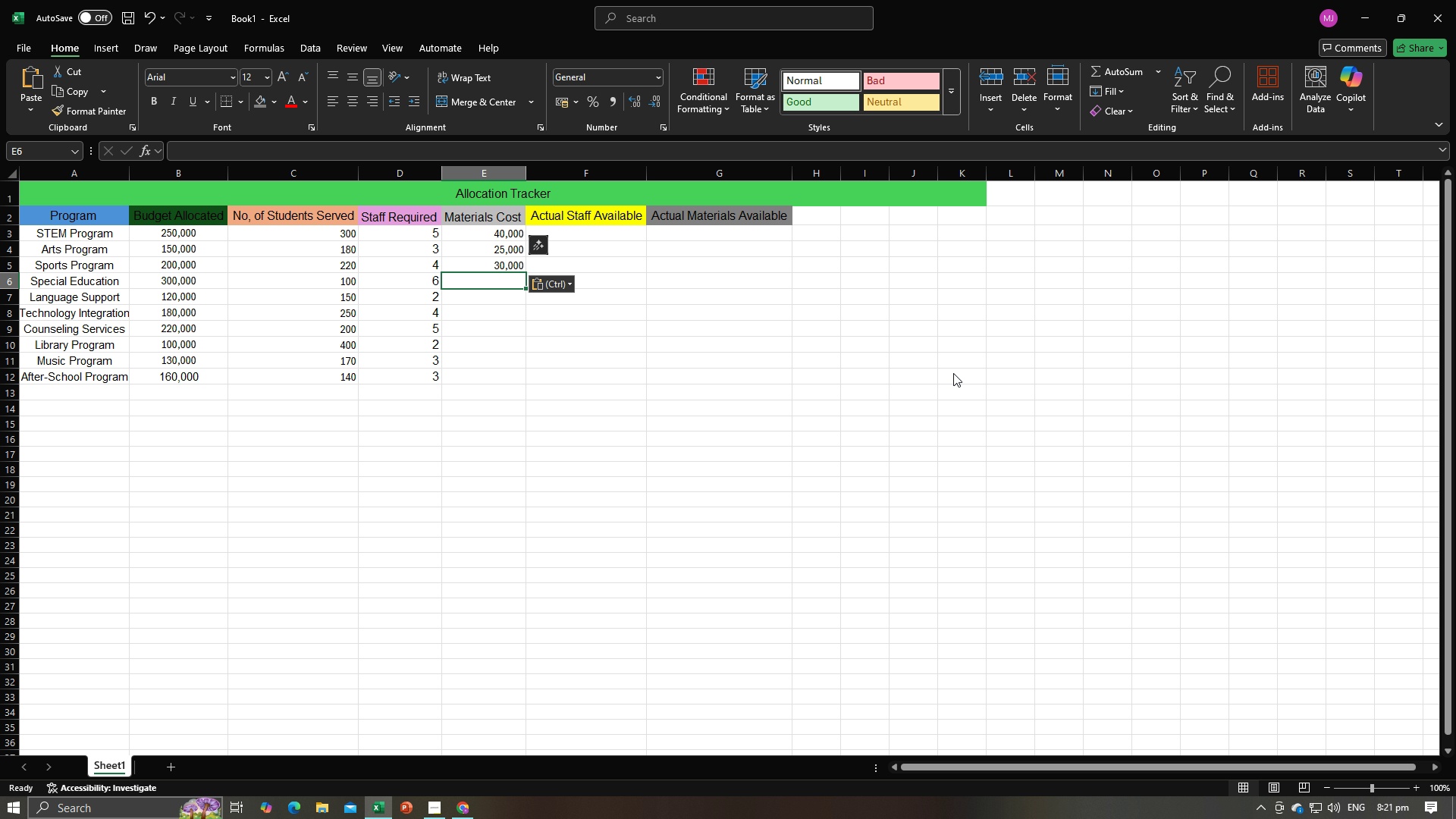 
key(Alt+AltLeft)
 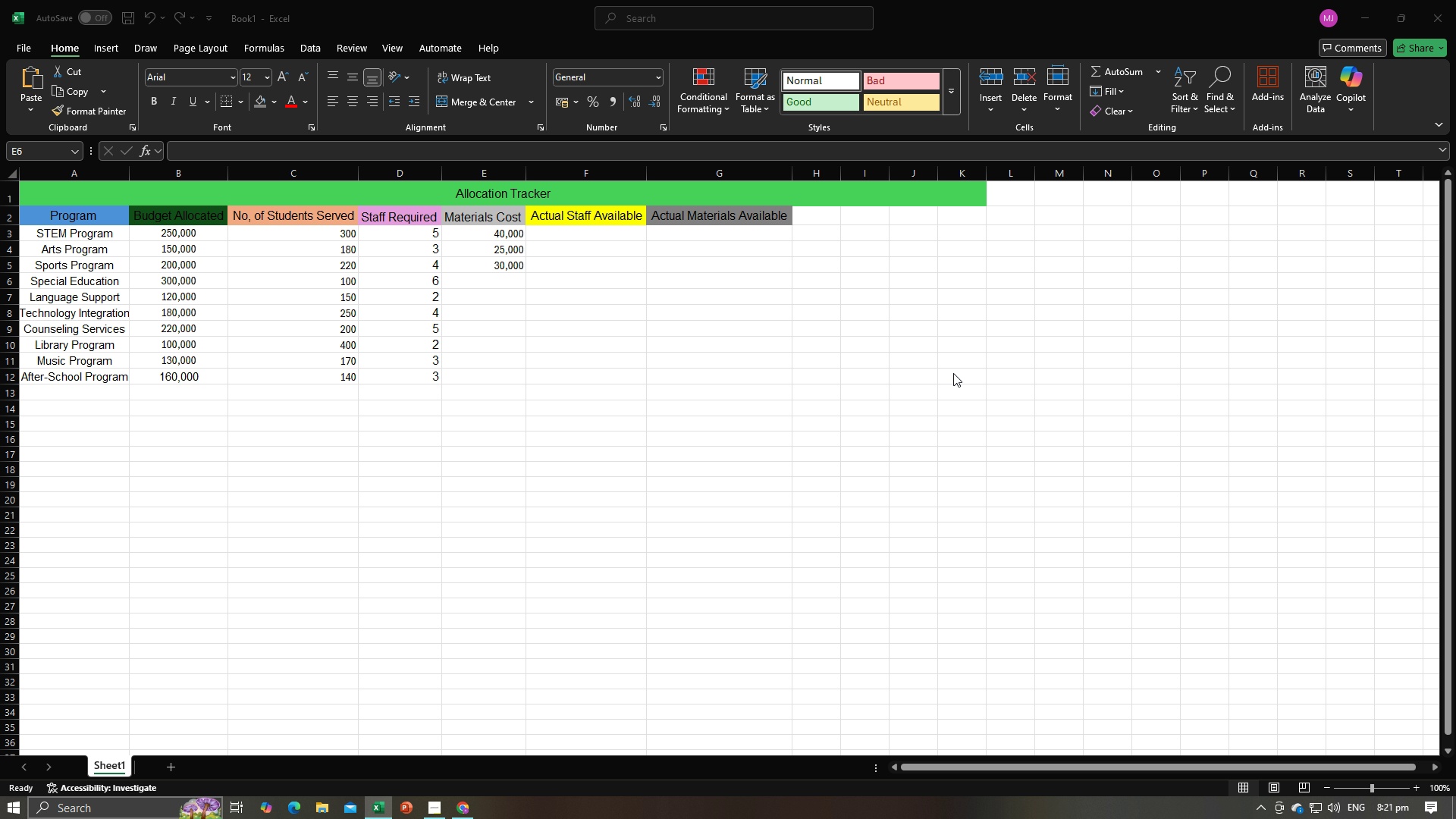 
key(Alt+Tab)
 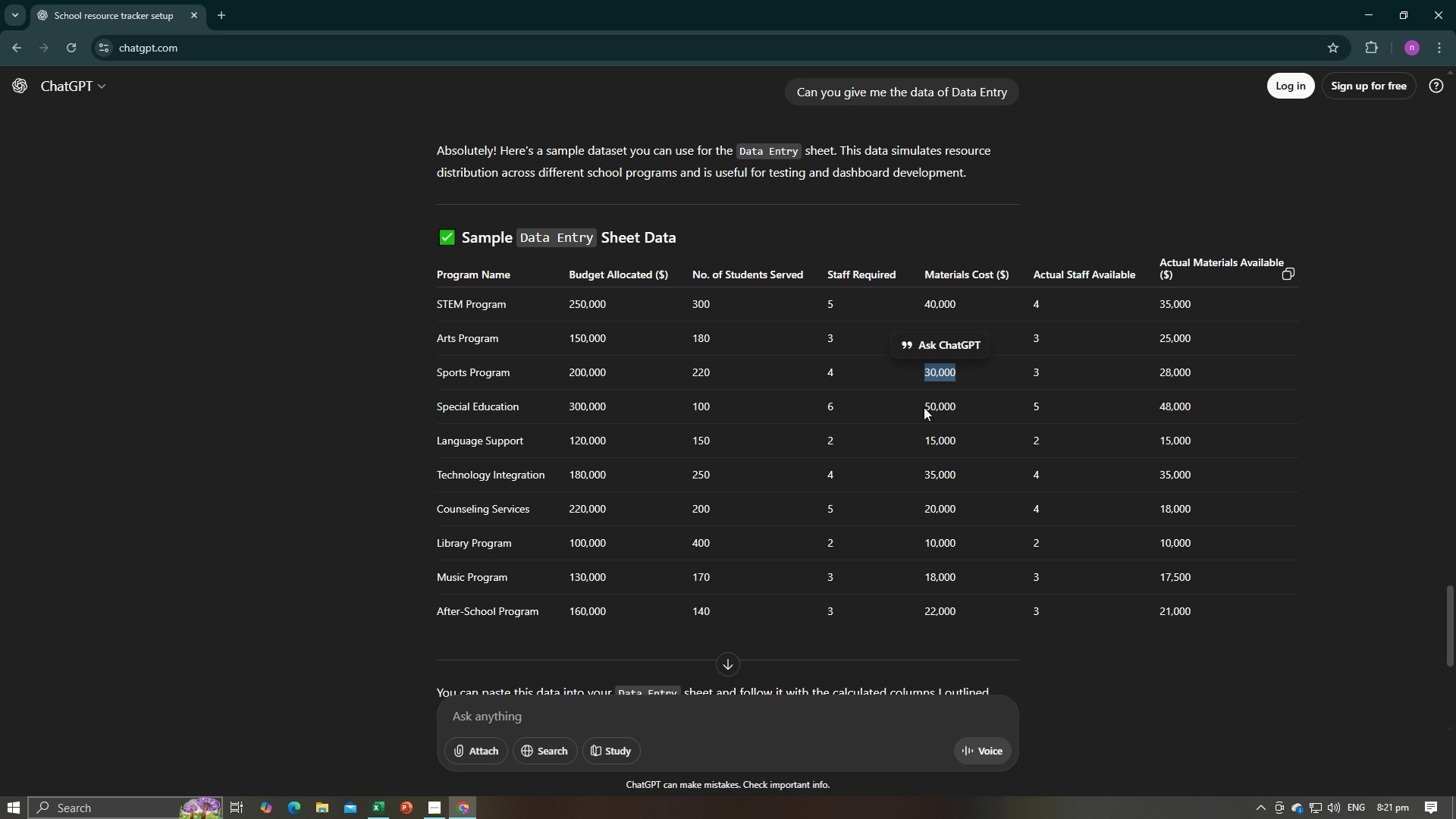 
left_click_drag(start_coordinate=[925, 405], to_coordinate=[956, 405])
 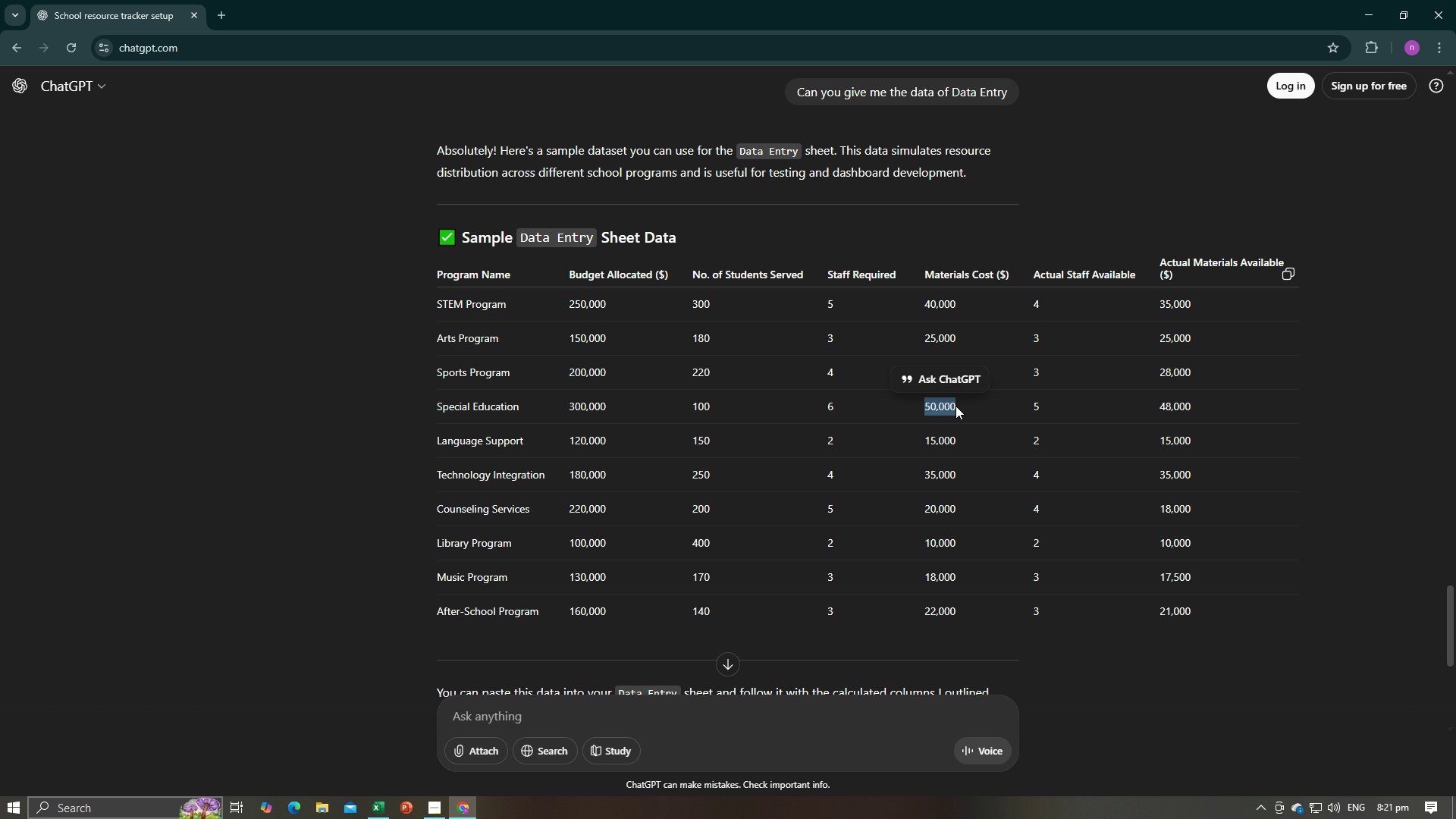 
key(Control+C)
 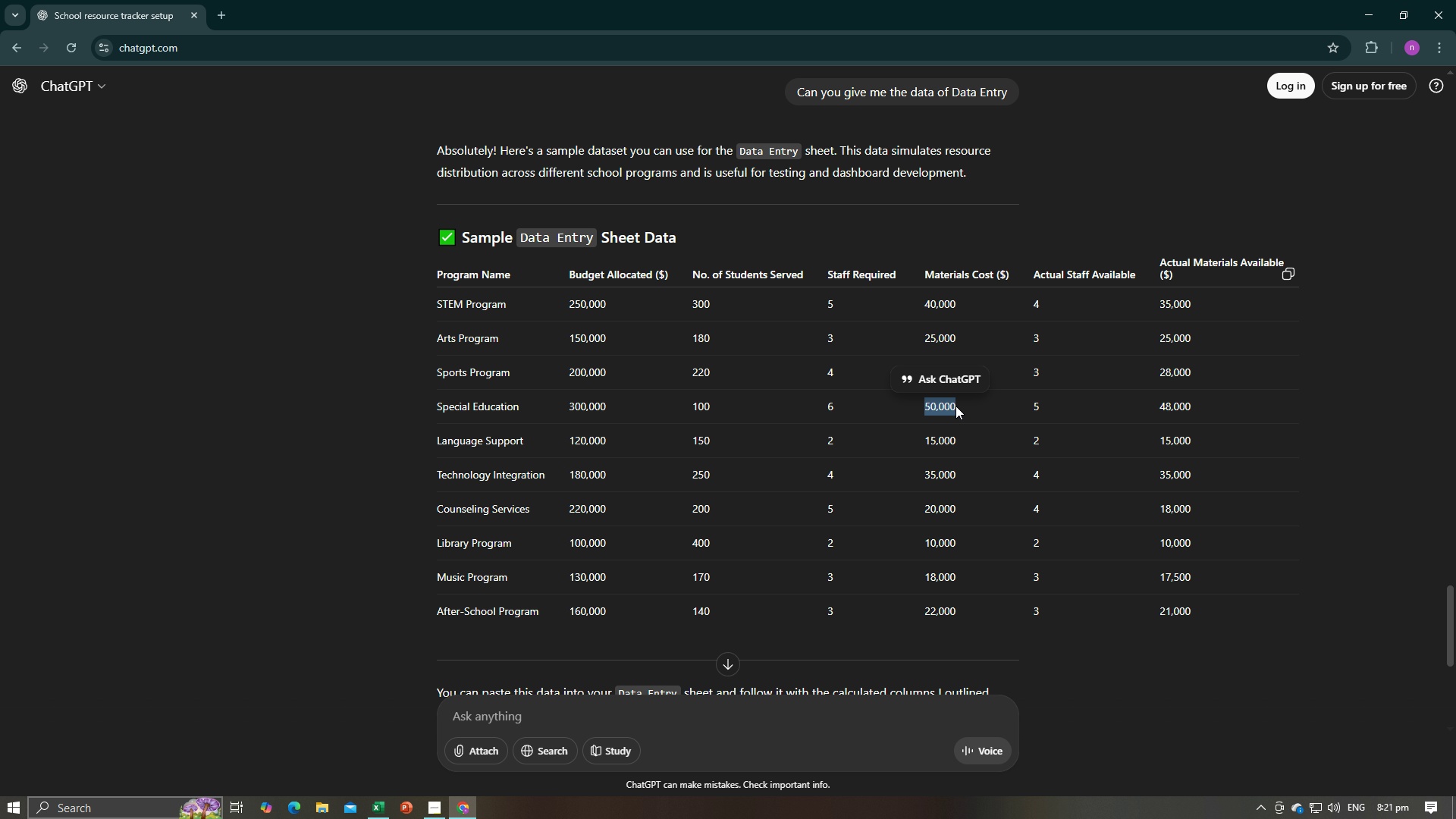 
key(Control+C)
 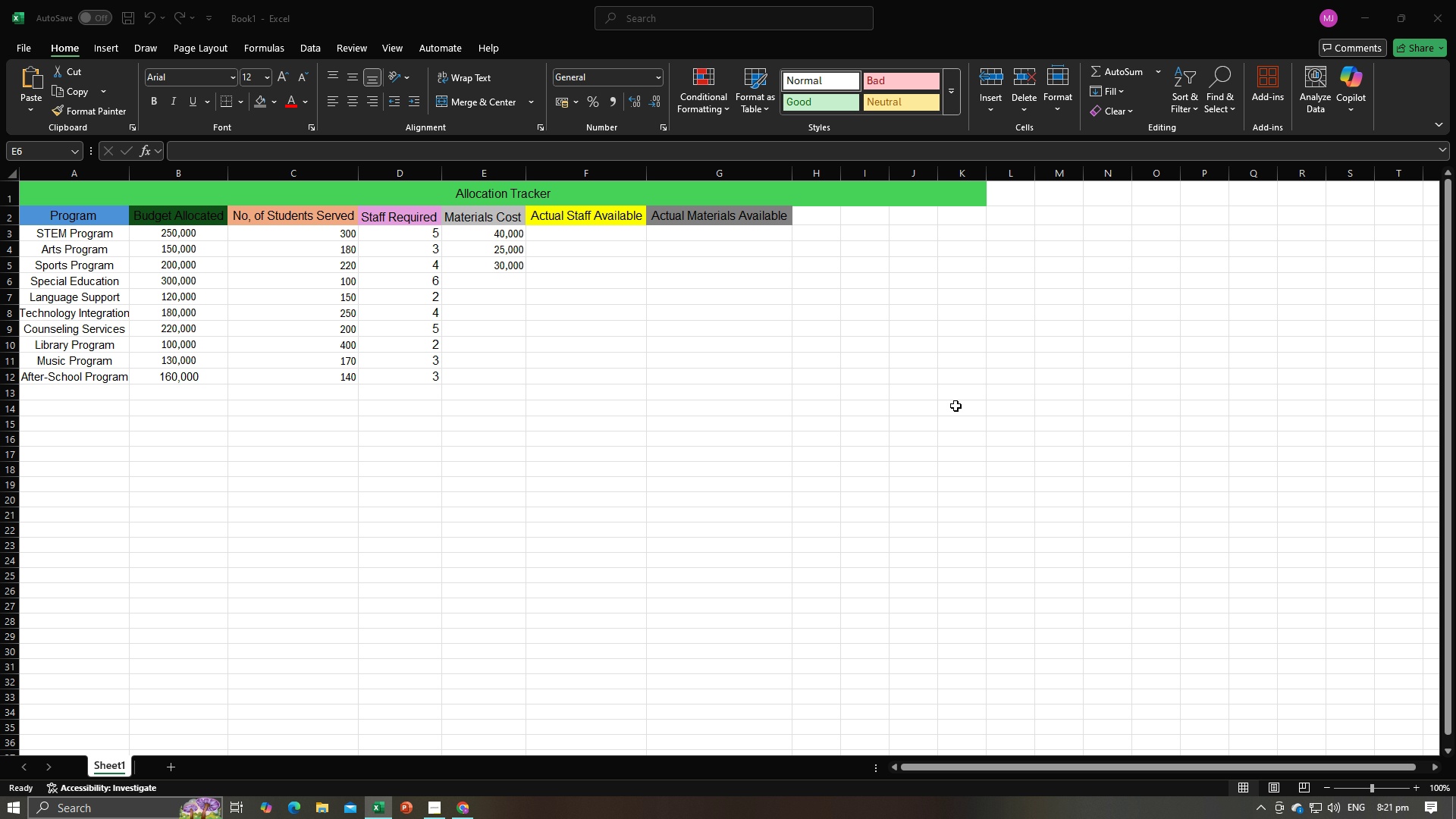 
key(Alt+AltLeft)
 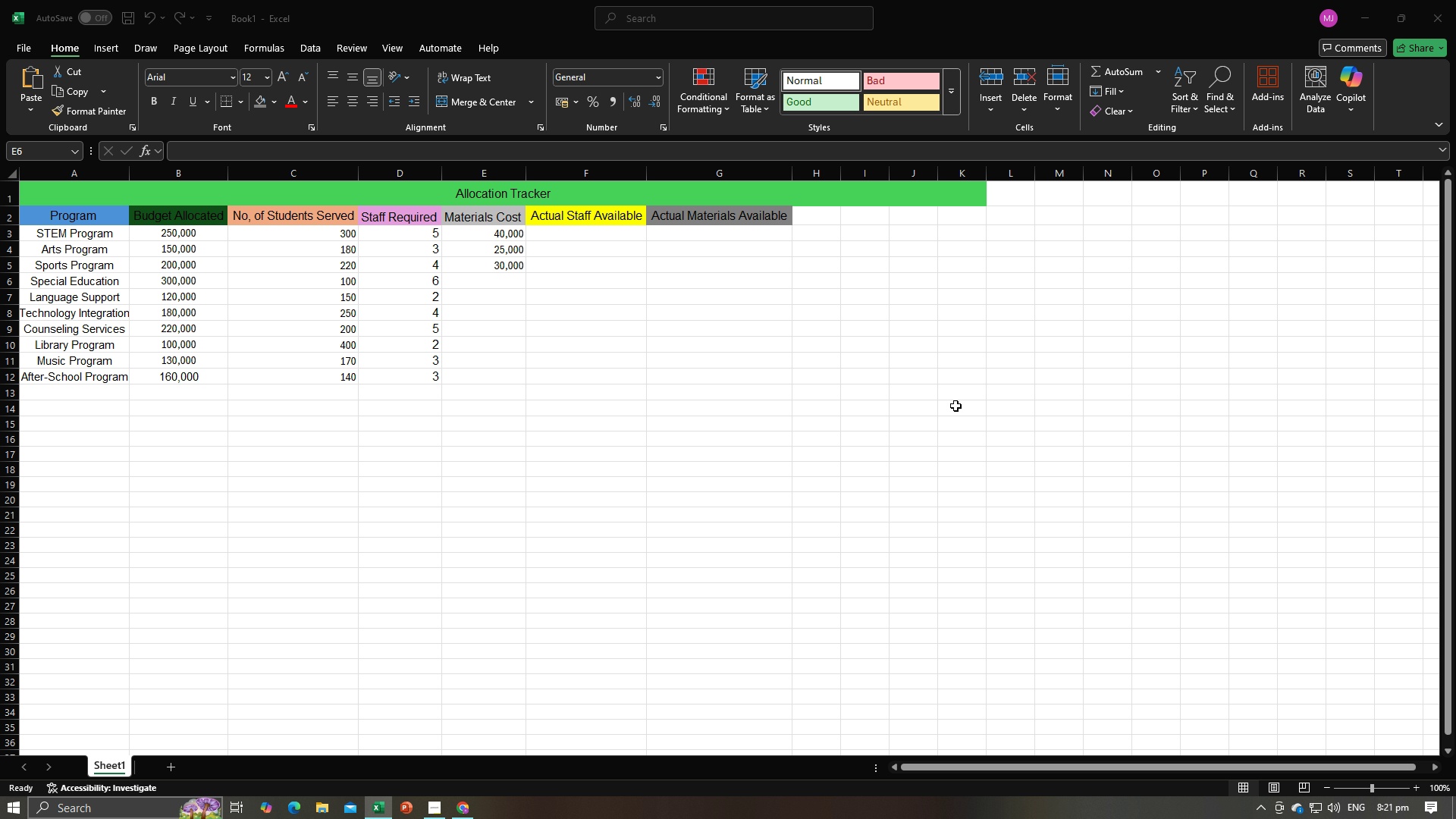 
key(Alt+Tab)
 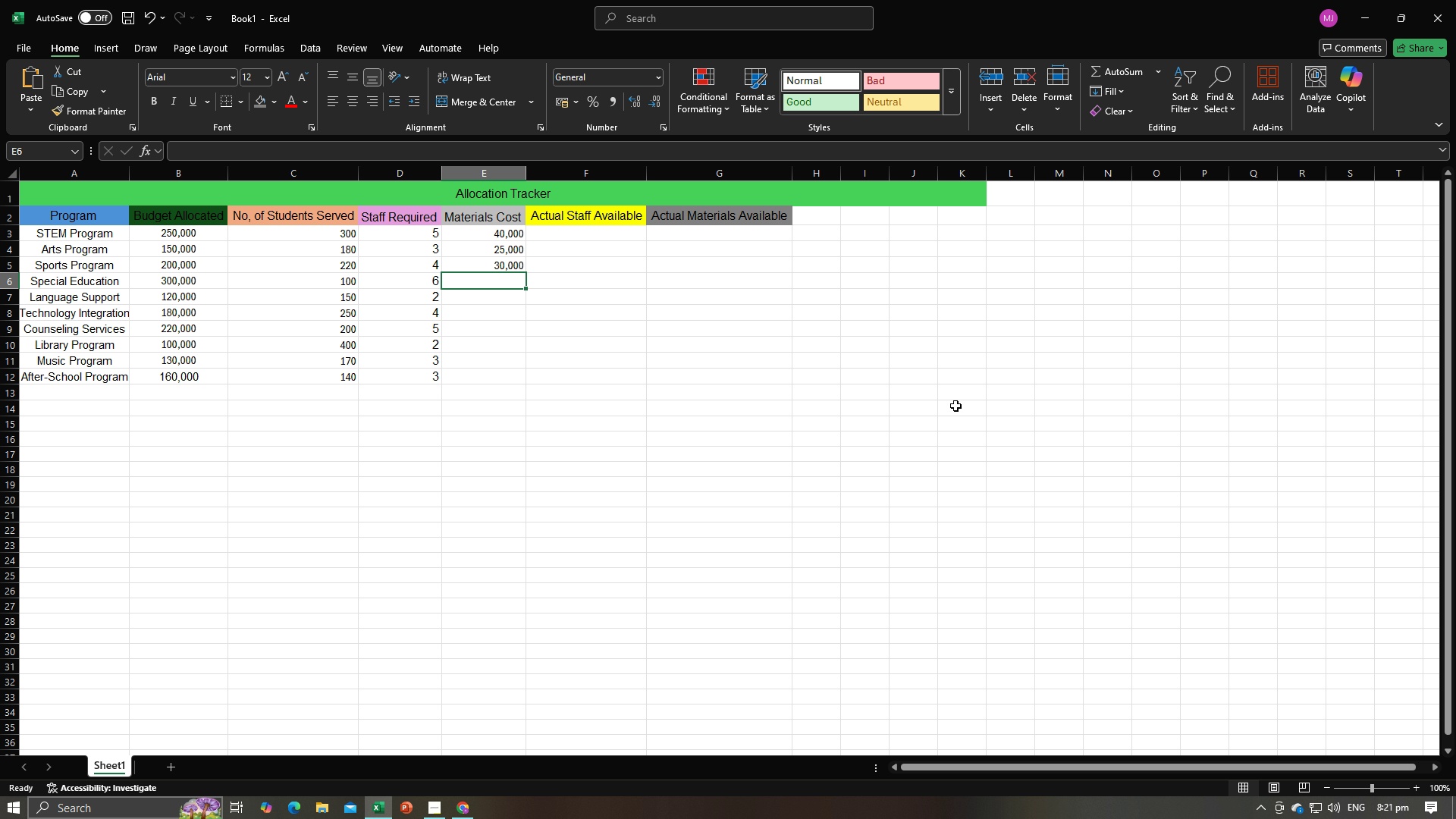 
key(Control+V)
 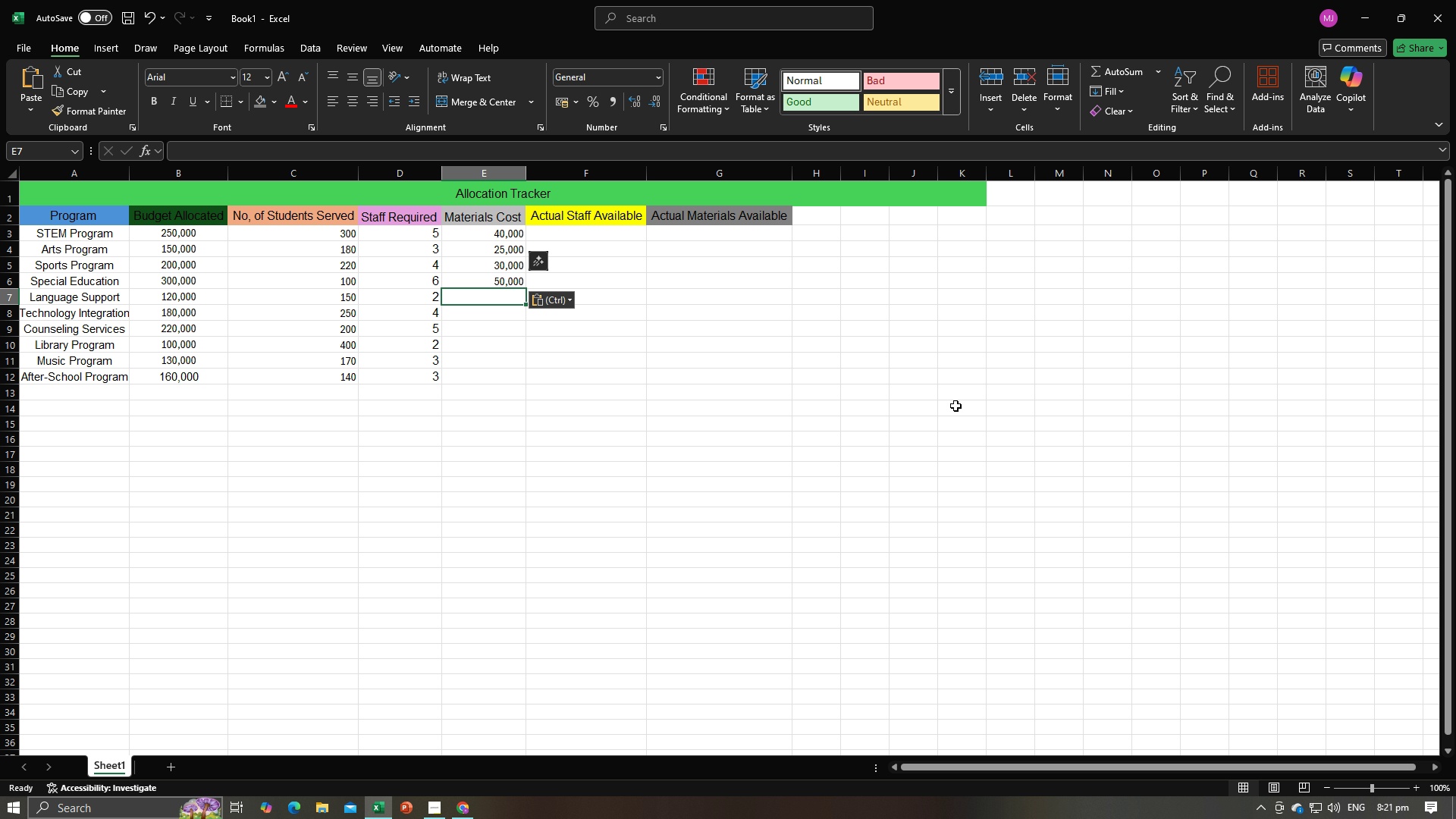 
key(Enter)
 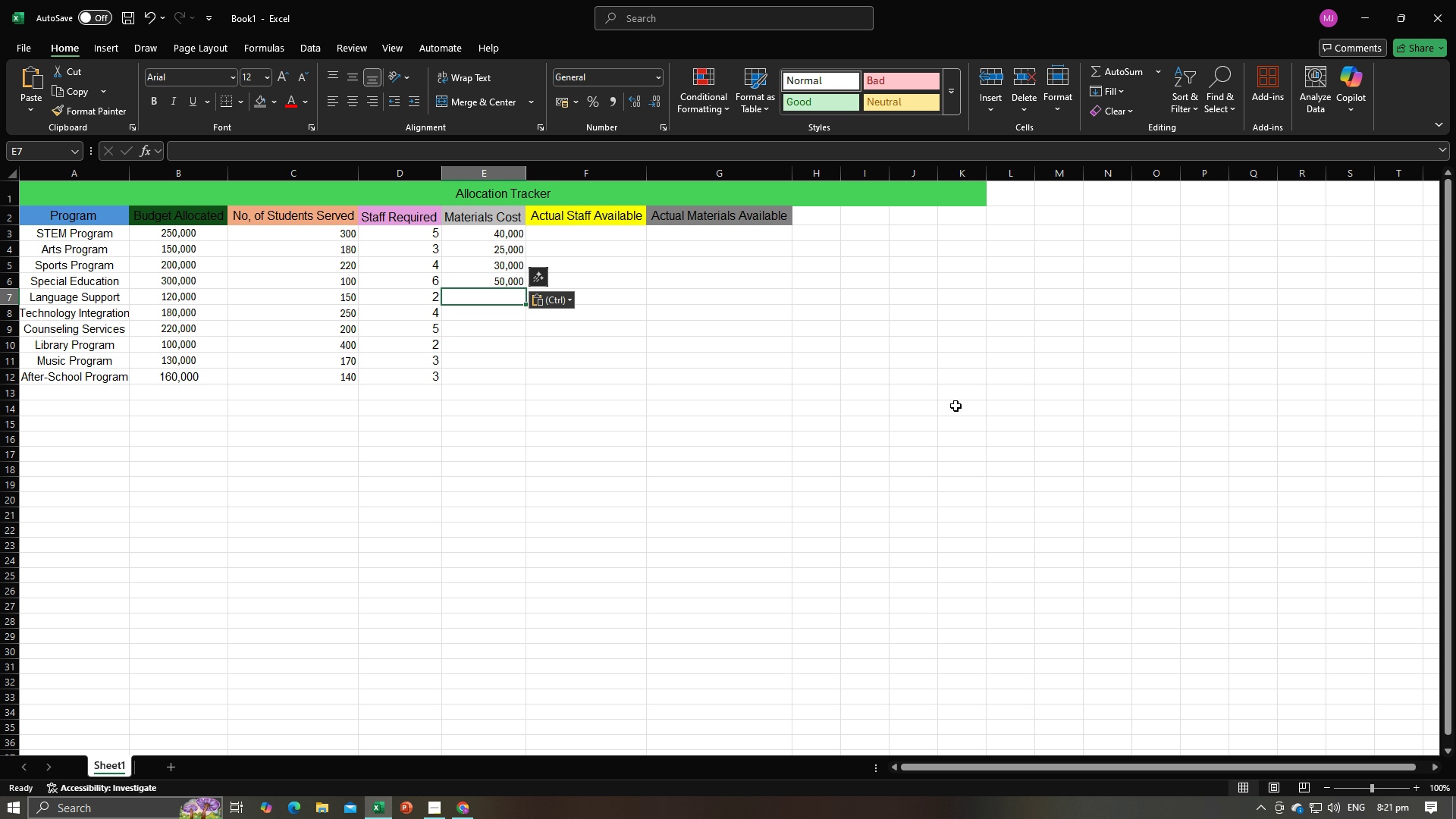 
key(Alt+AltLeft)
 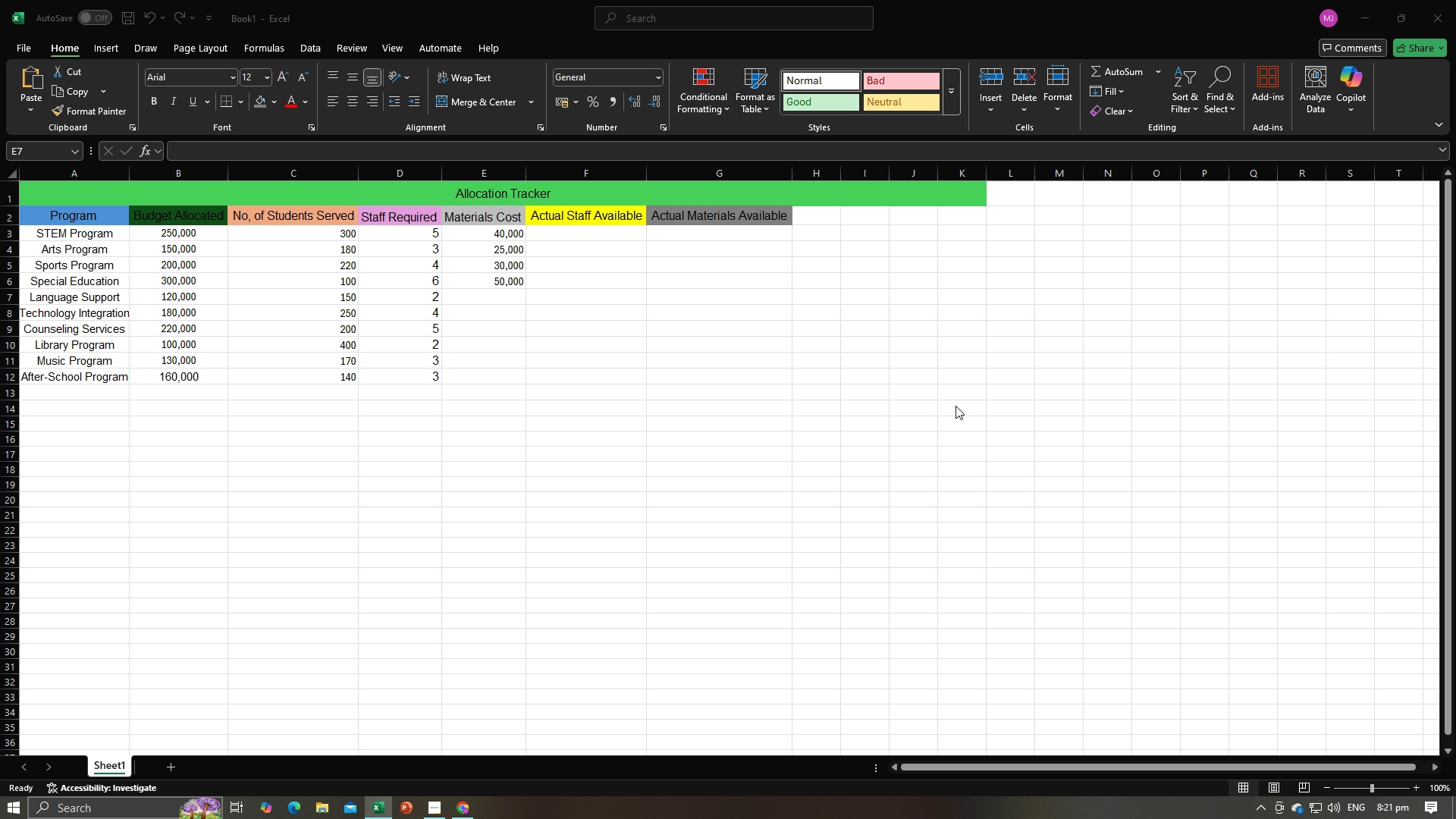 
key(Alt+Tab)
 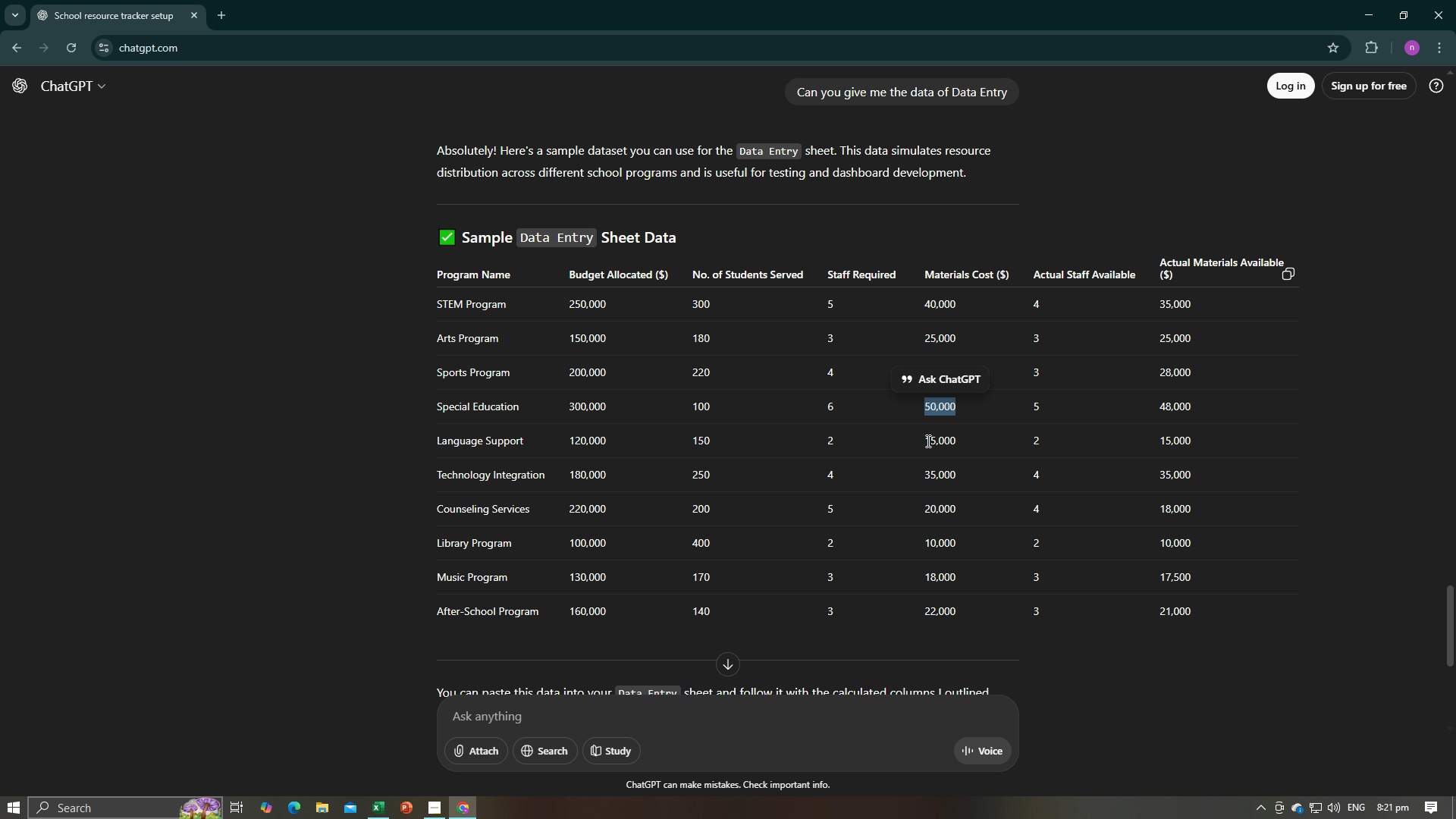 
left_click_drag(start_coordinate=[925, 441], to_coordinate=[953, 441])
 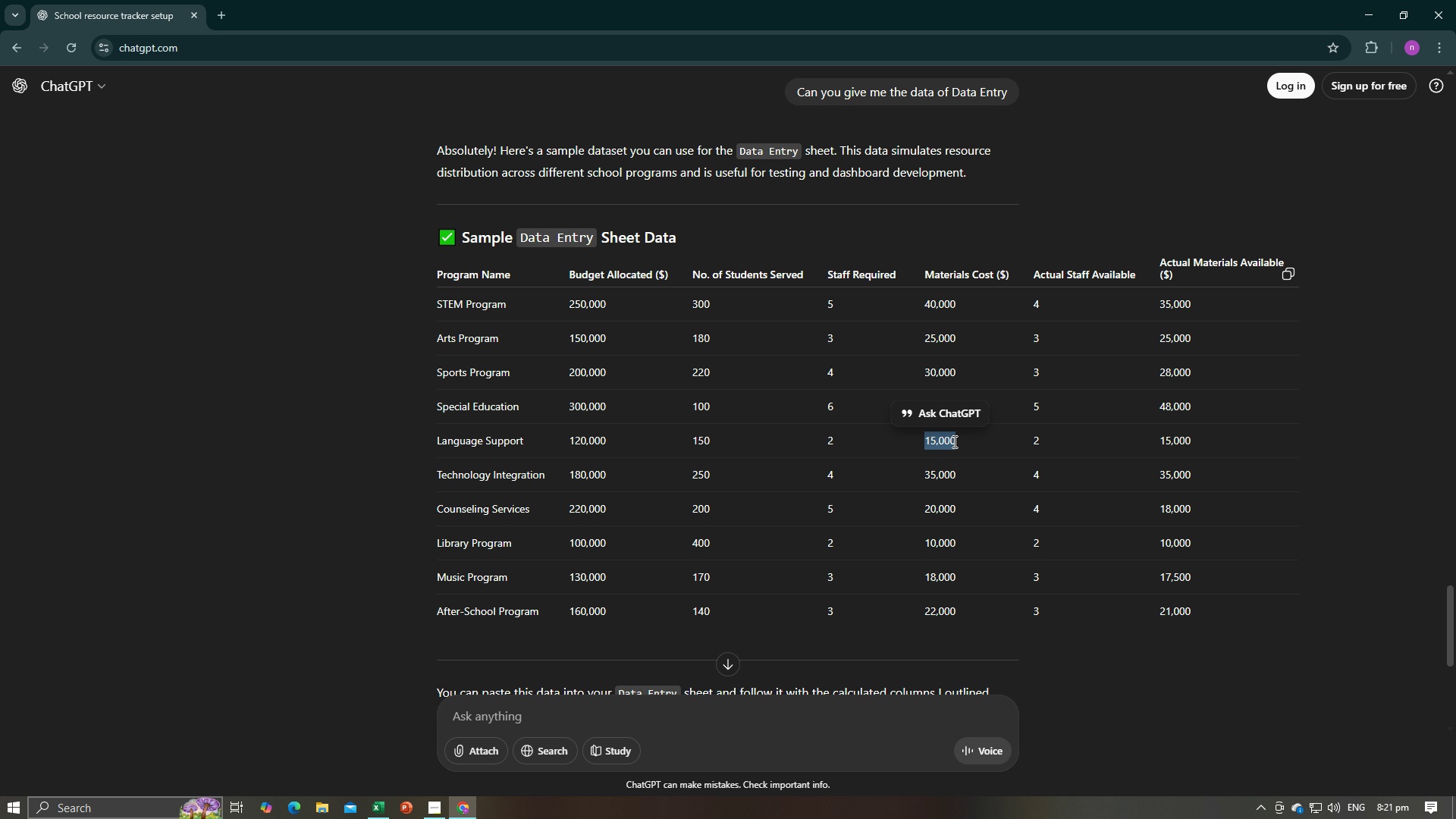 
key(Control+C)
 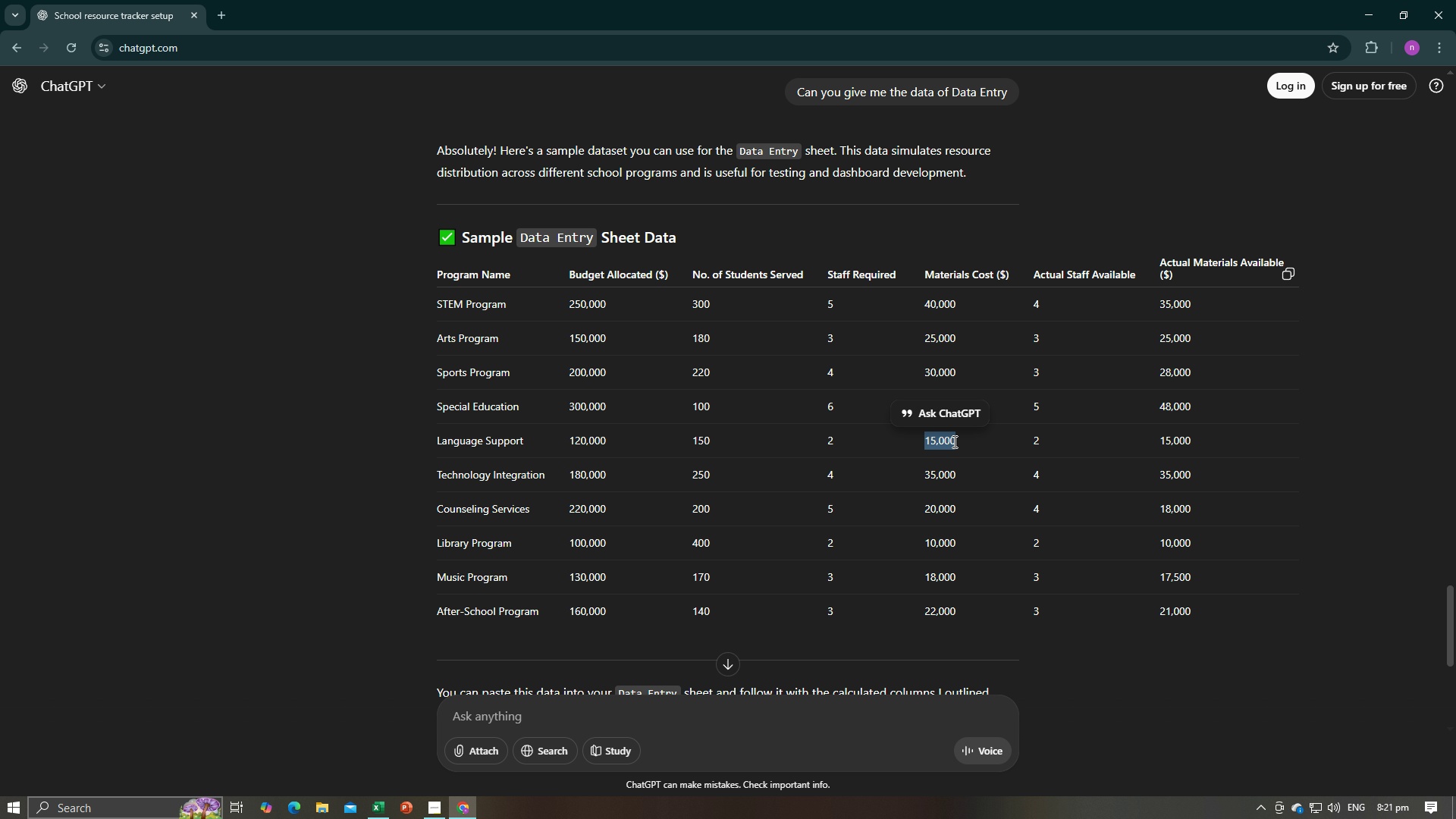 
key(Control+C)
 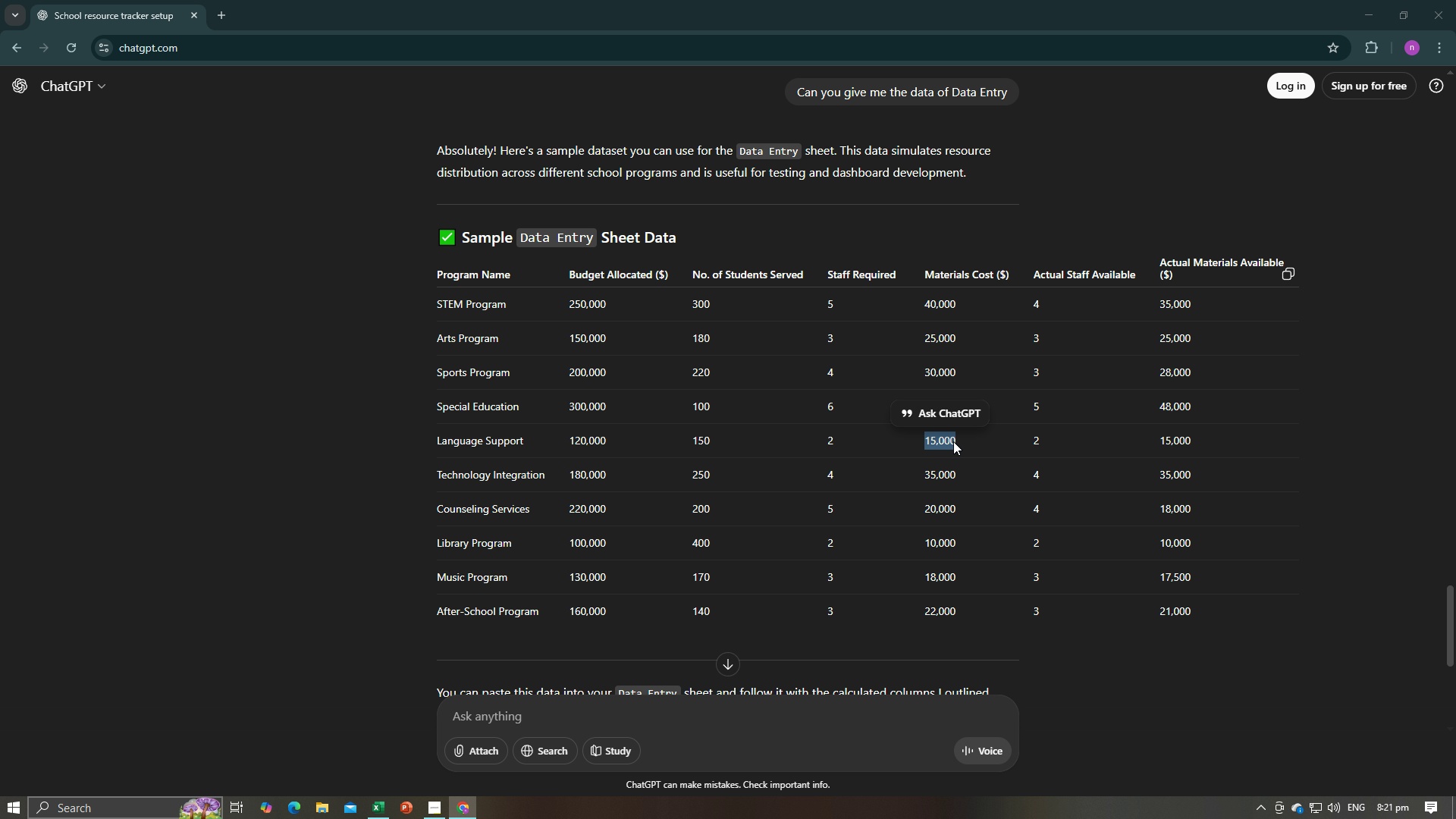 
key(Alt+AltLeft)
 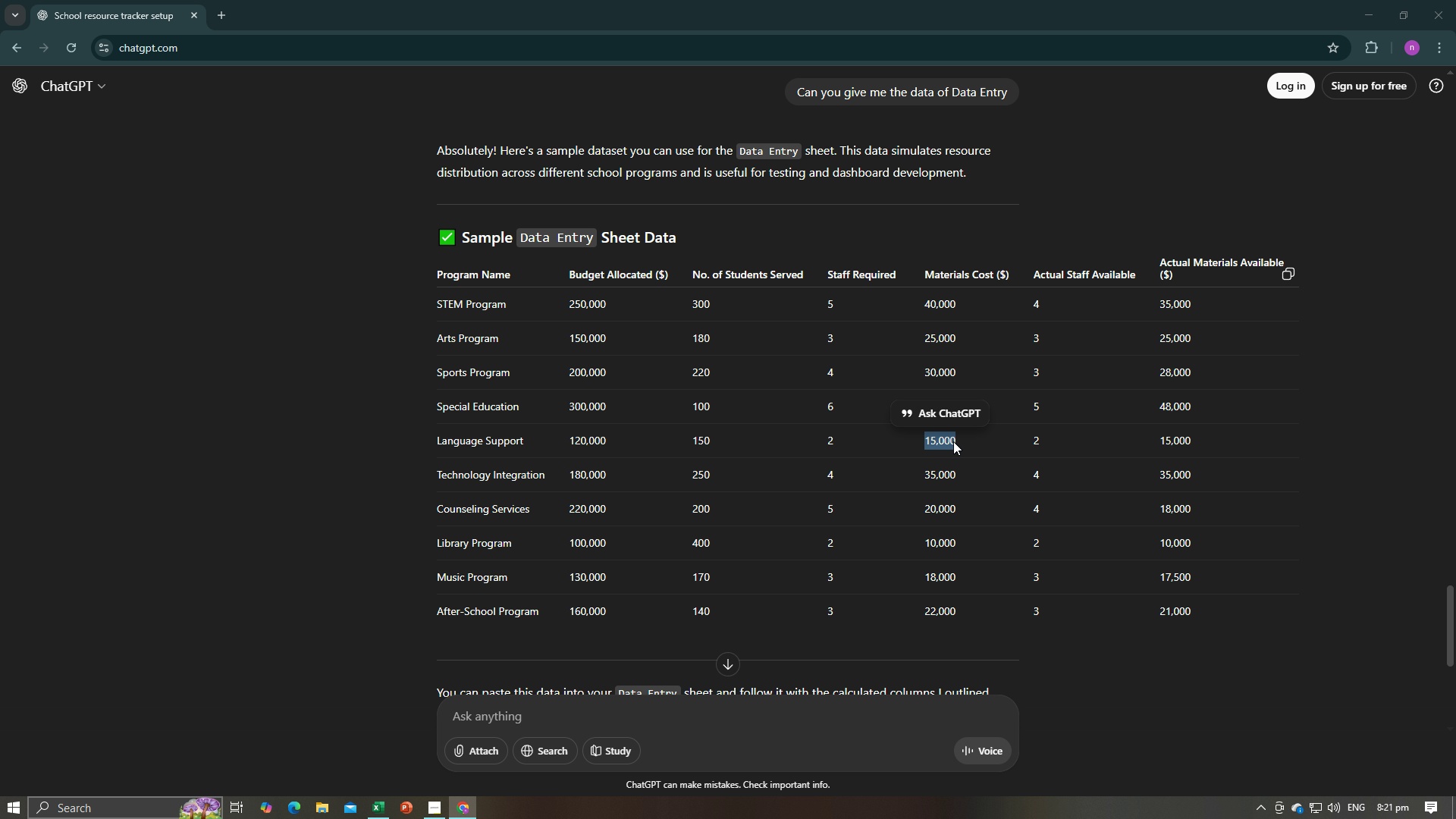 
key(Alt+Tab)
 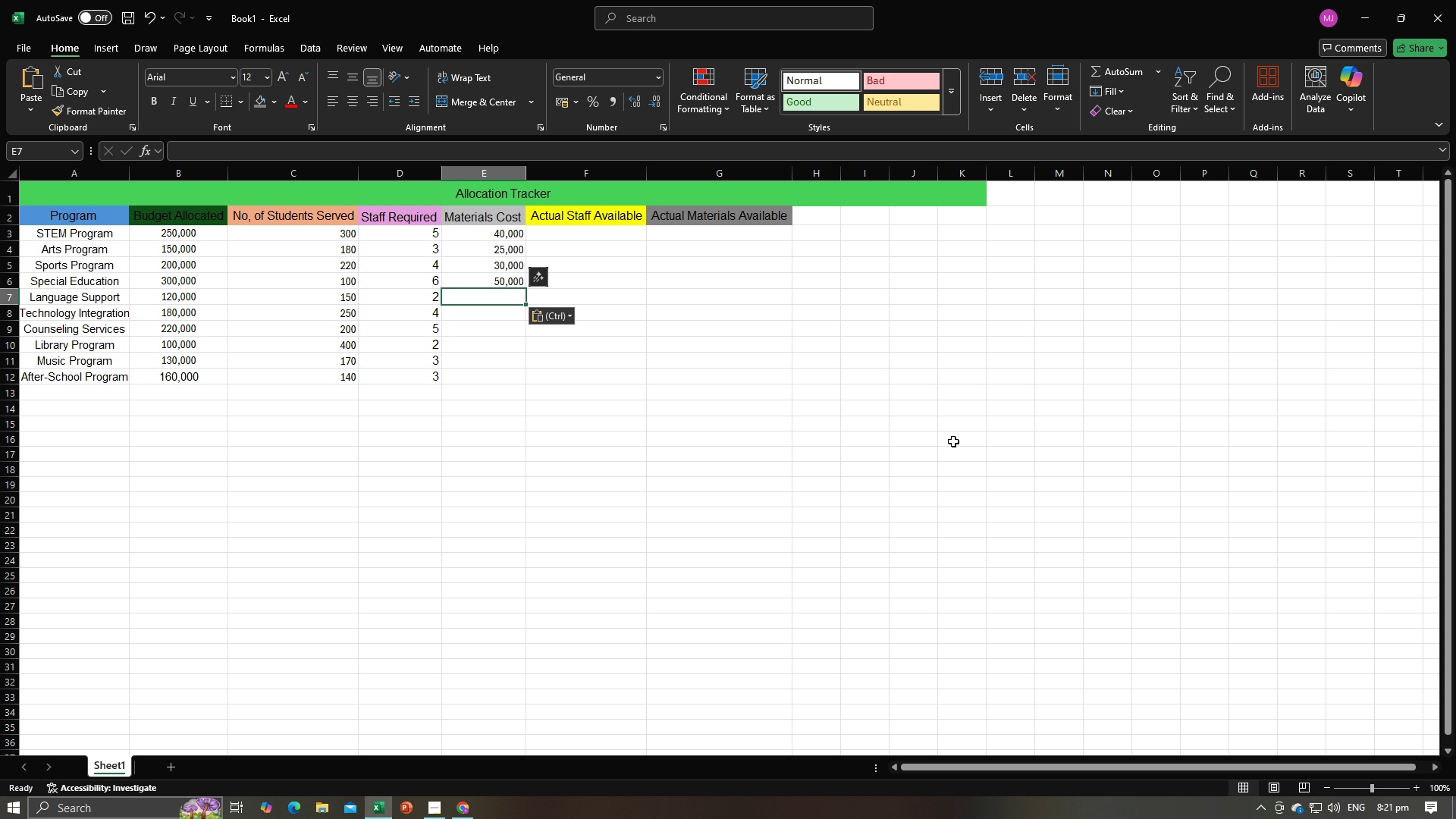 
key(Control+V)
 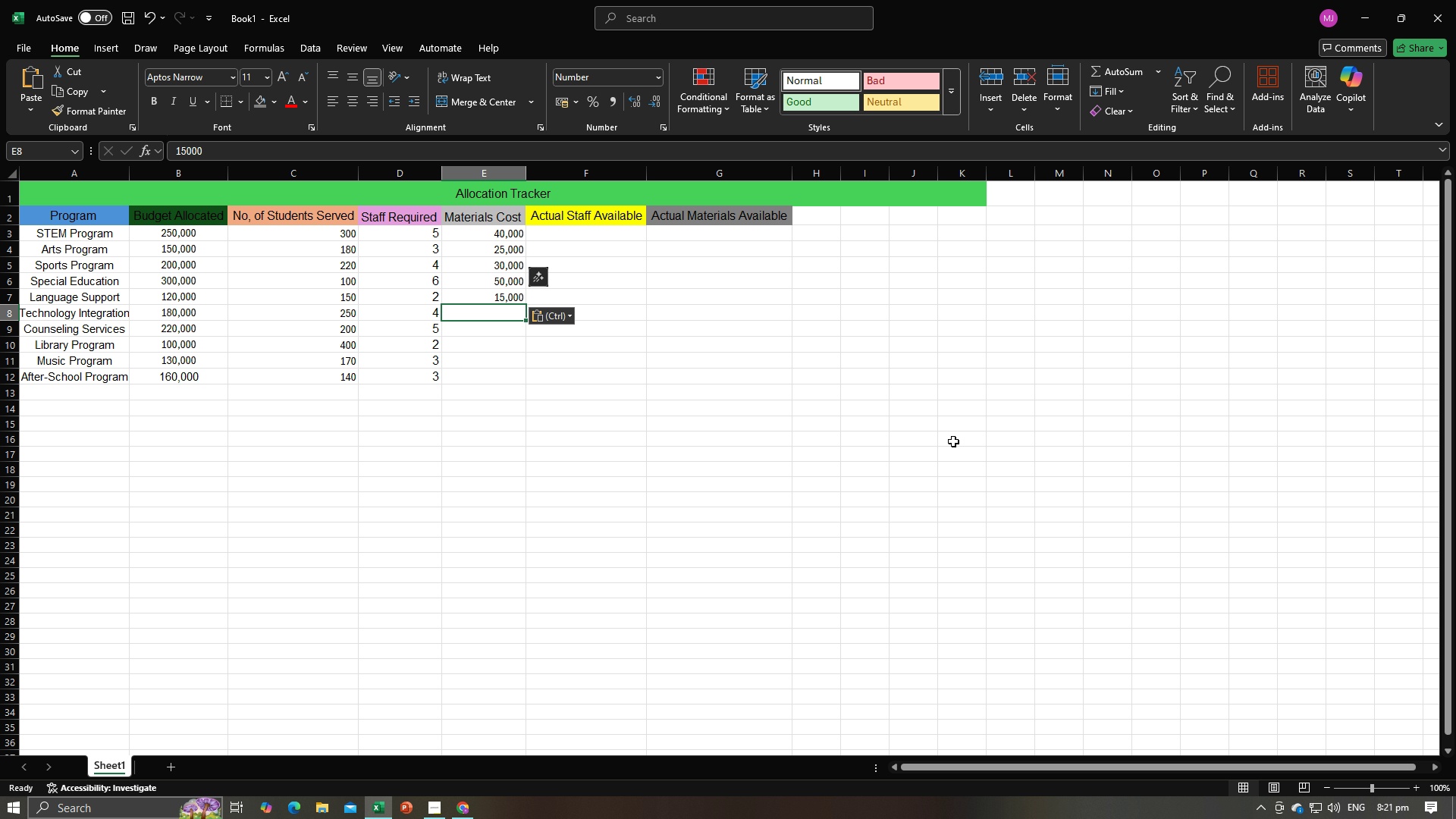 
key(Enter)
 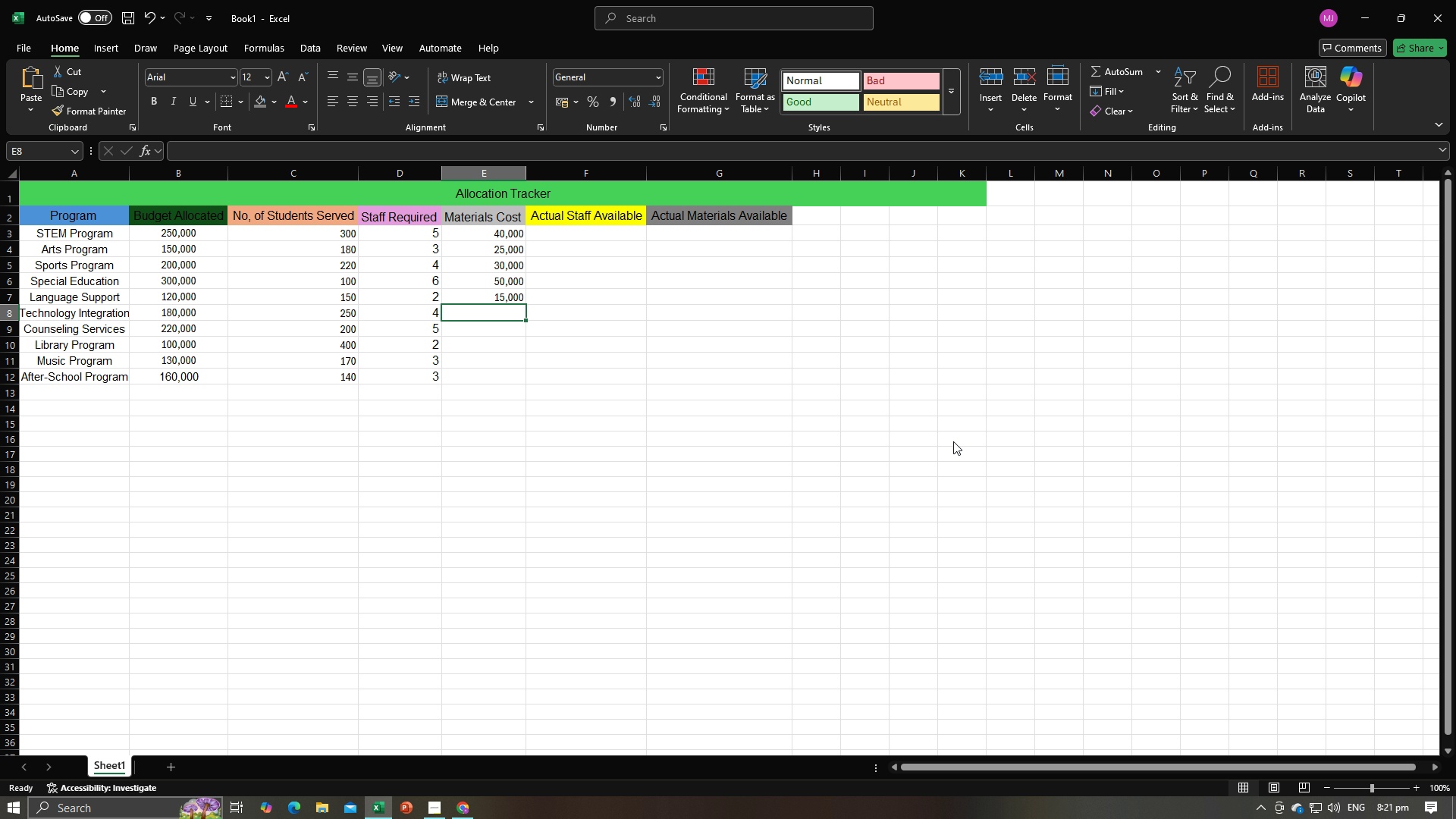 
key(Alt+AltLeft)
 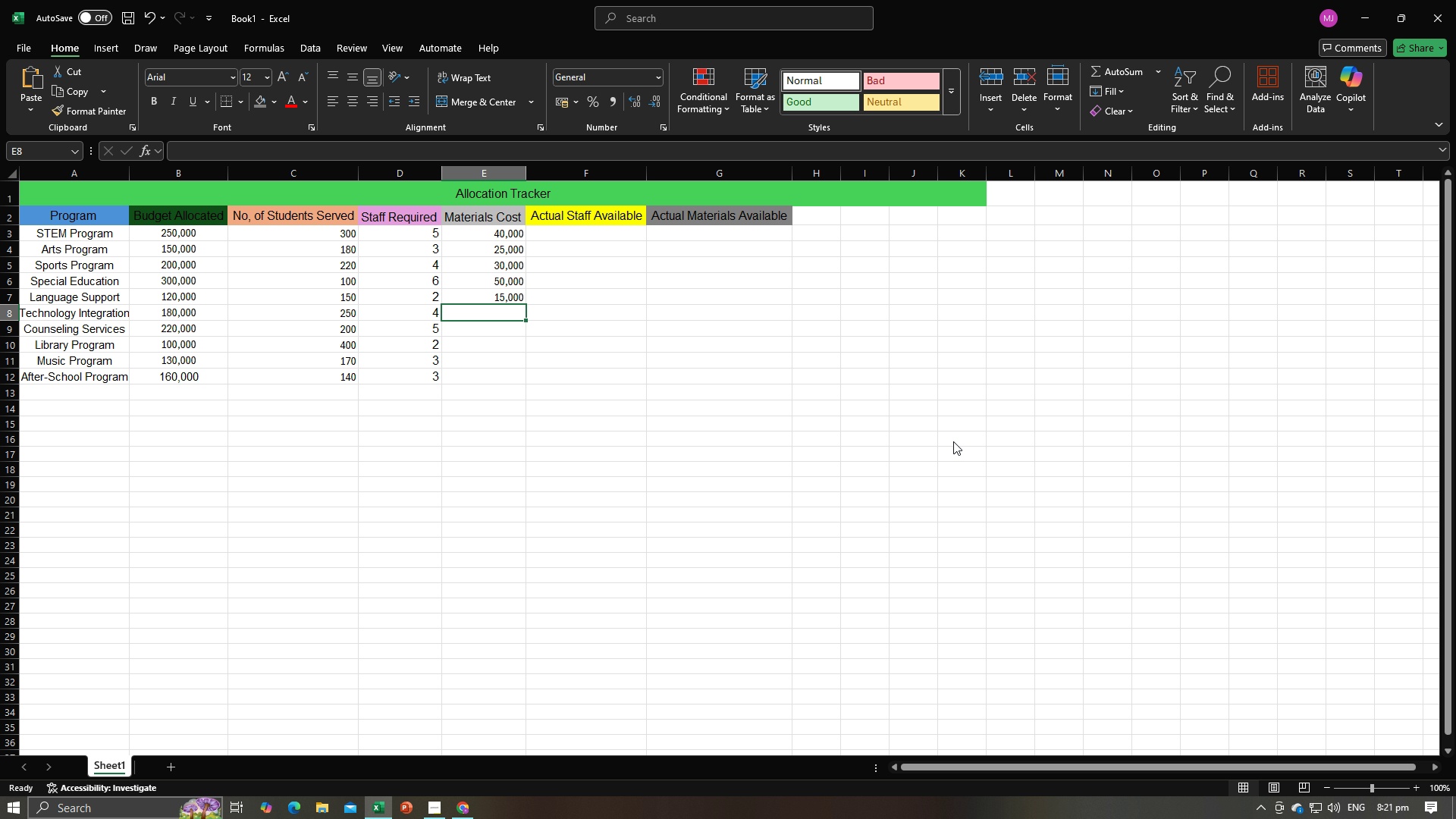 
key(Alt+Tab)
 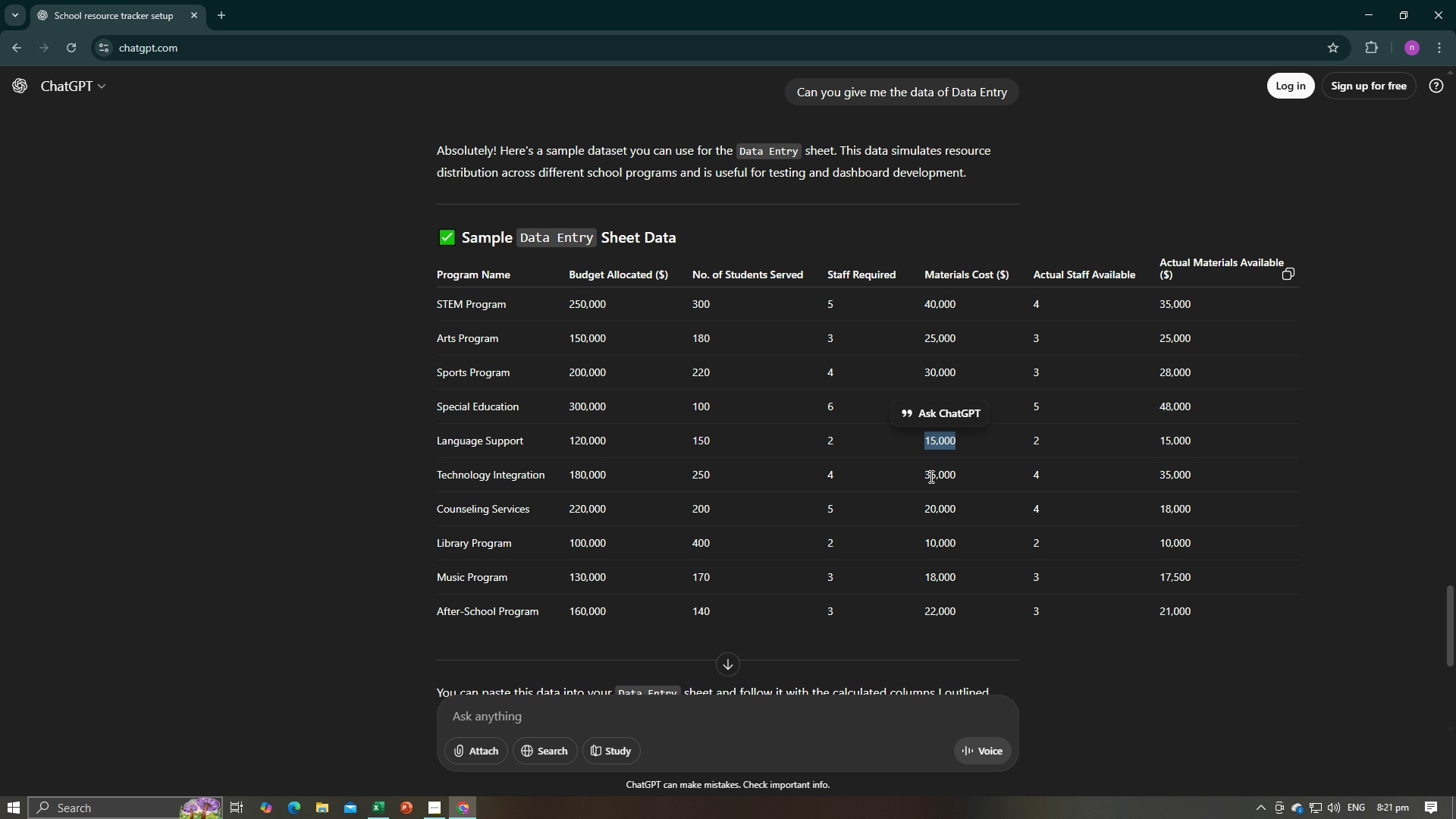 
left_click_drag(start_coordinate=[925, 475], to_coordinate=[954, 475])
 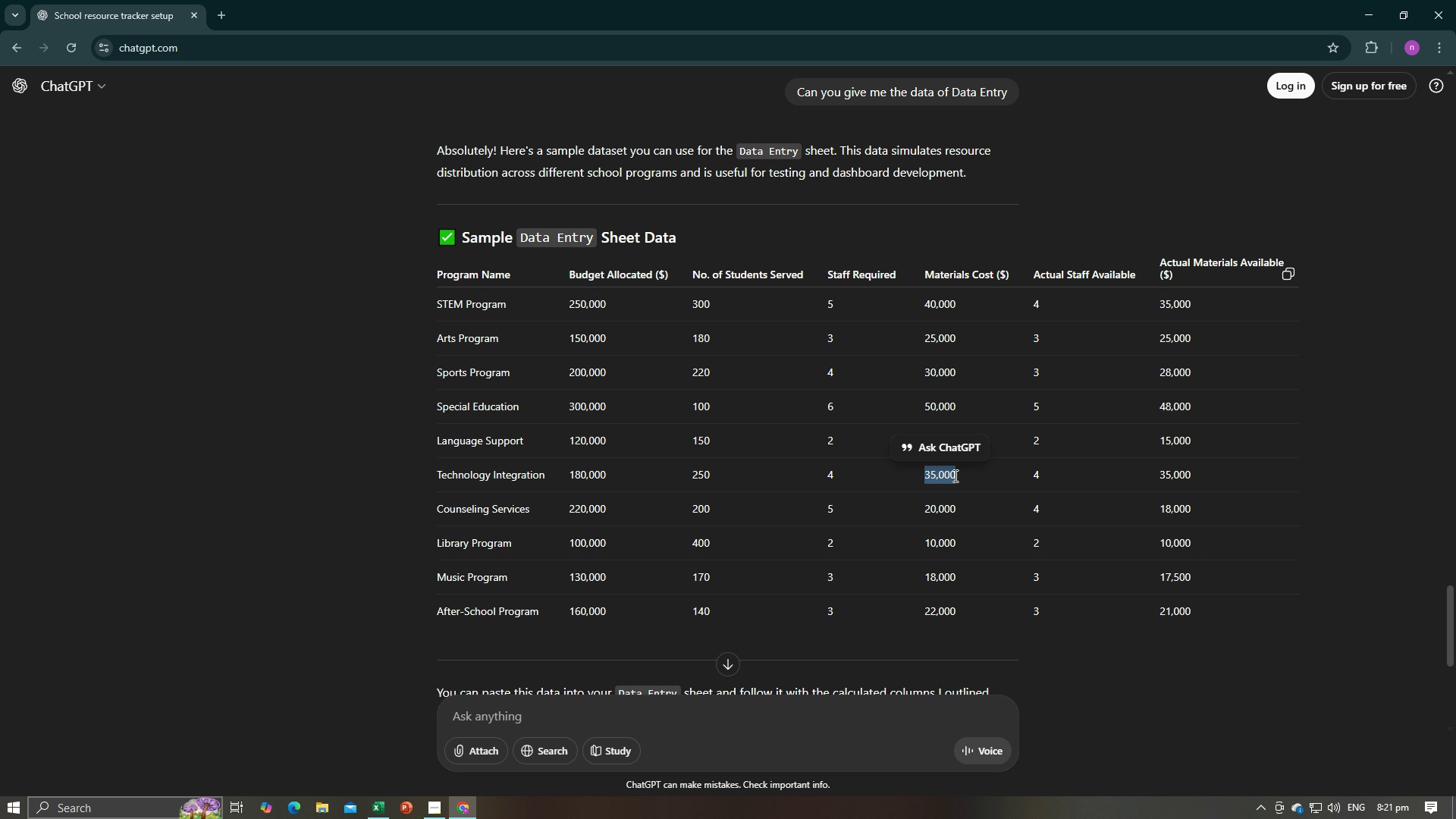 
key(Control+C)
 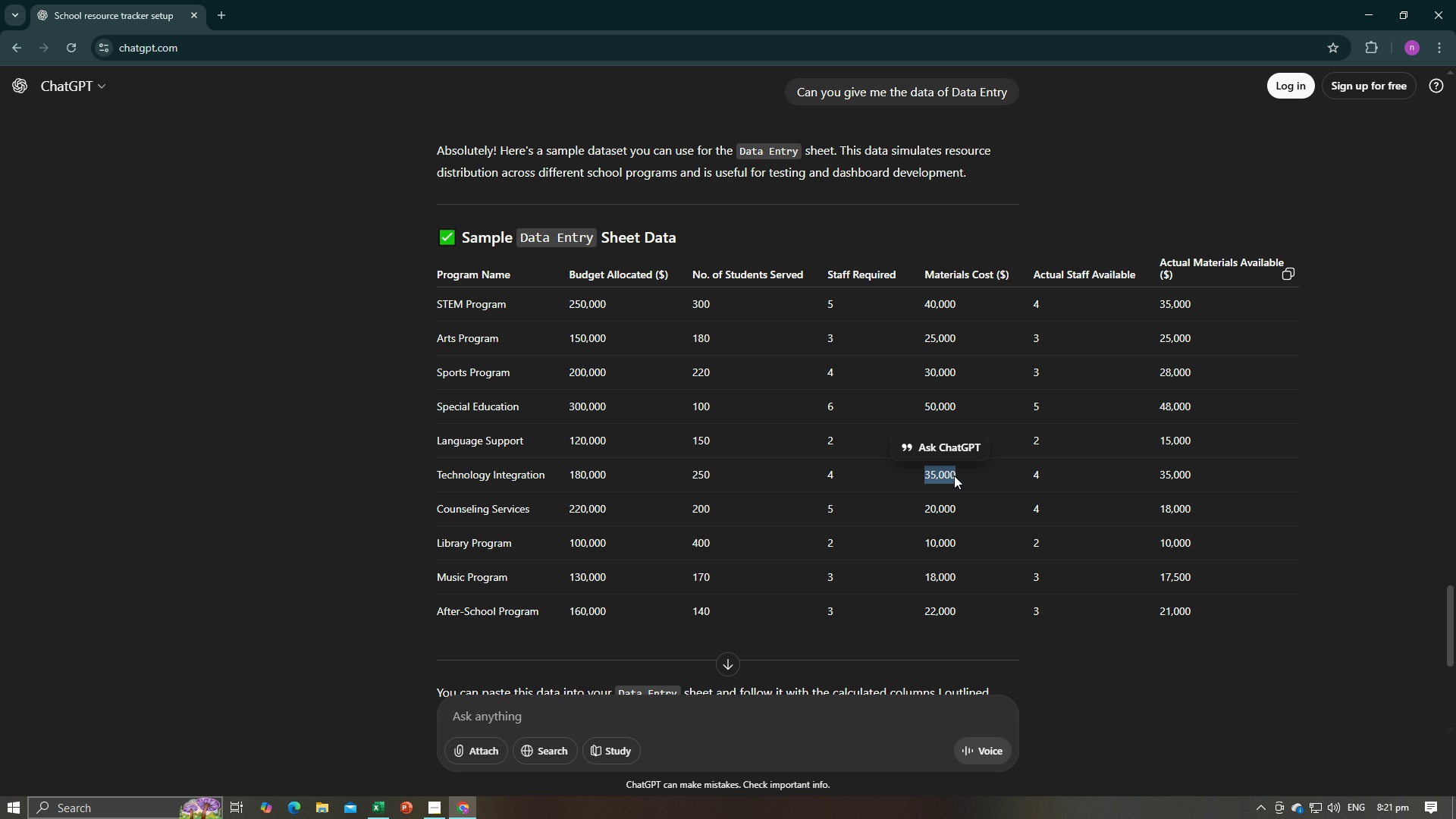 
key(Alt+AltLeft)
 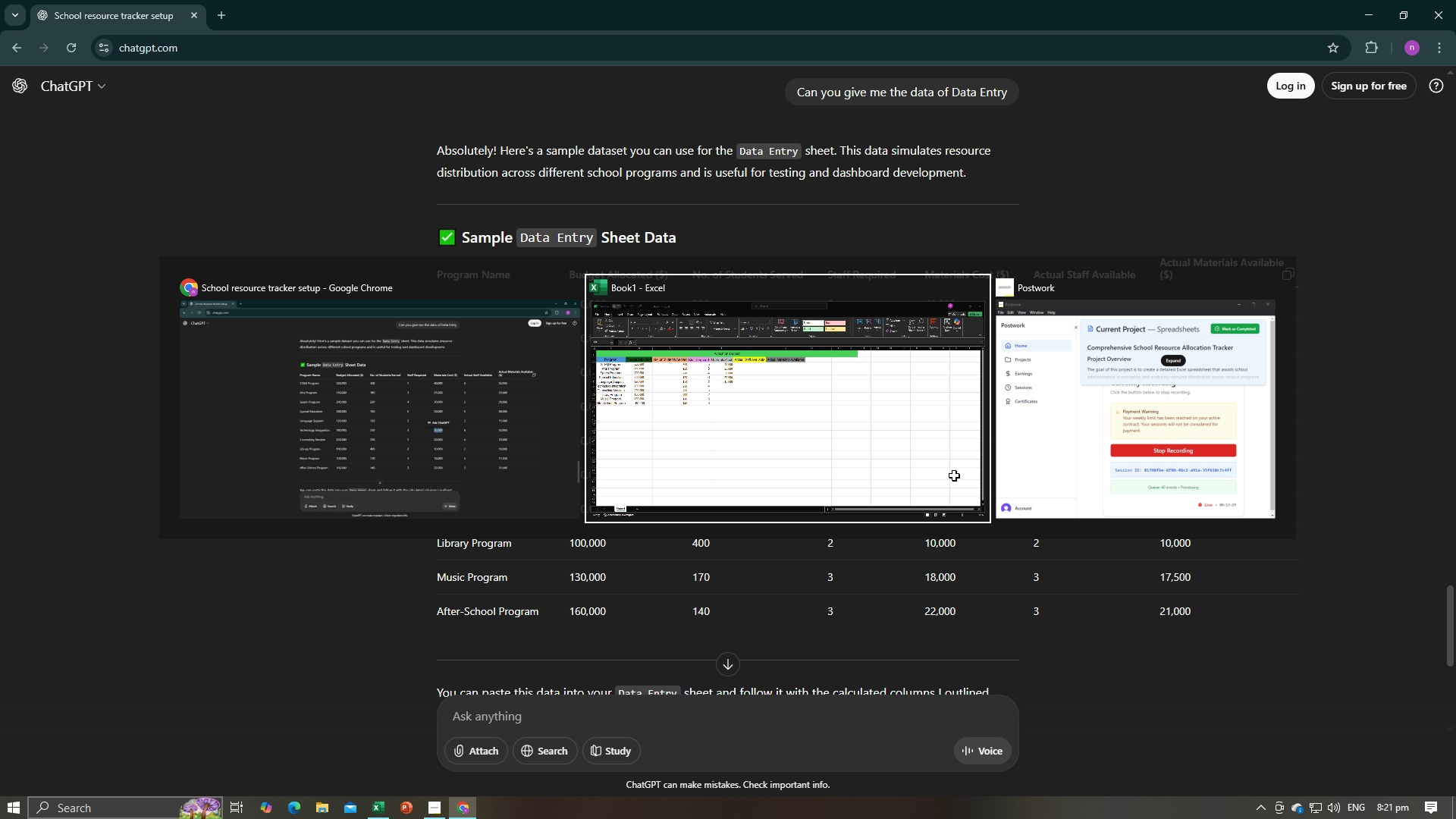 
key(Alt+Tab)
 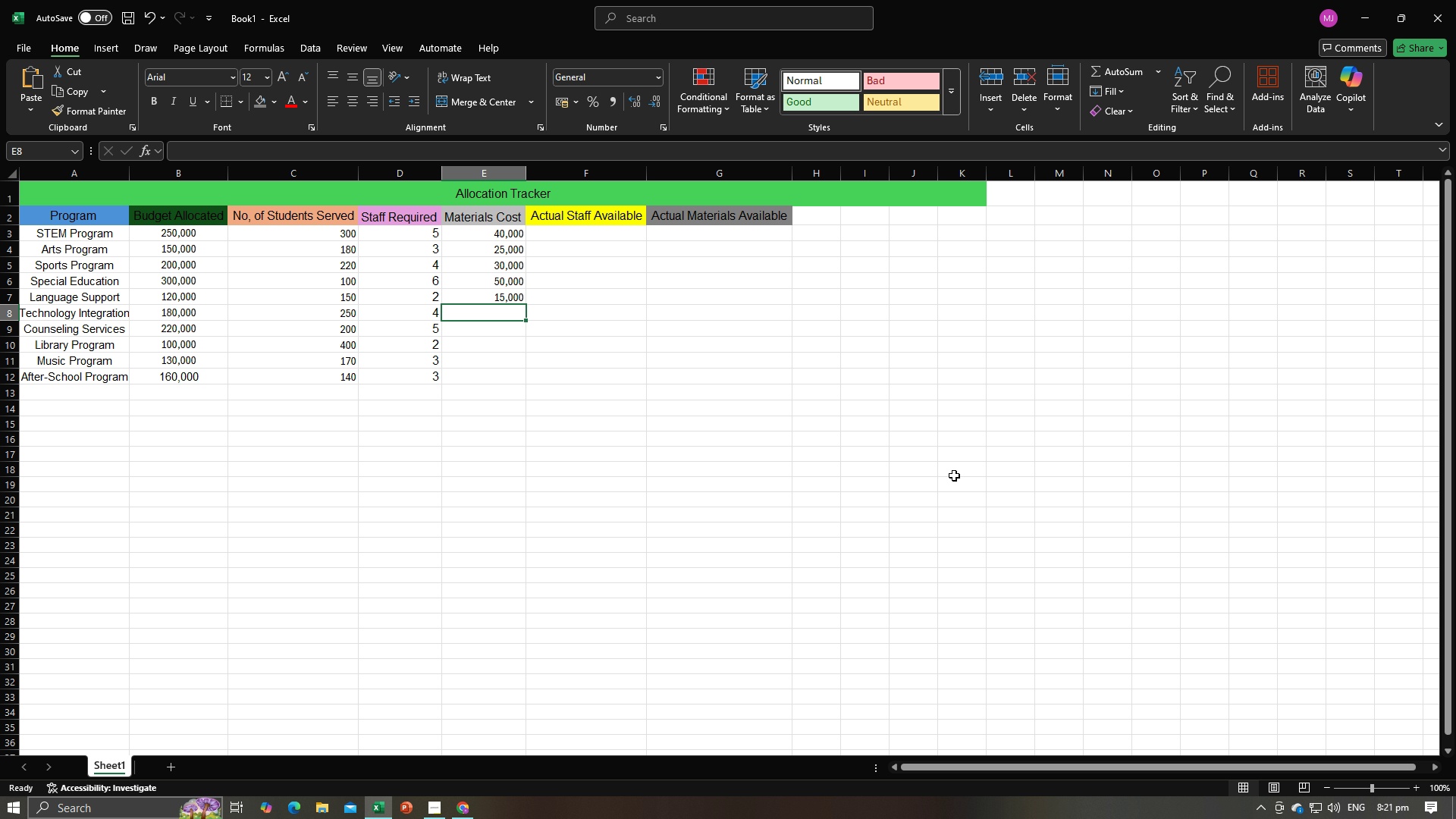 
key(Control+V)
 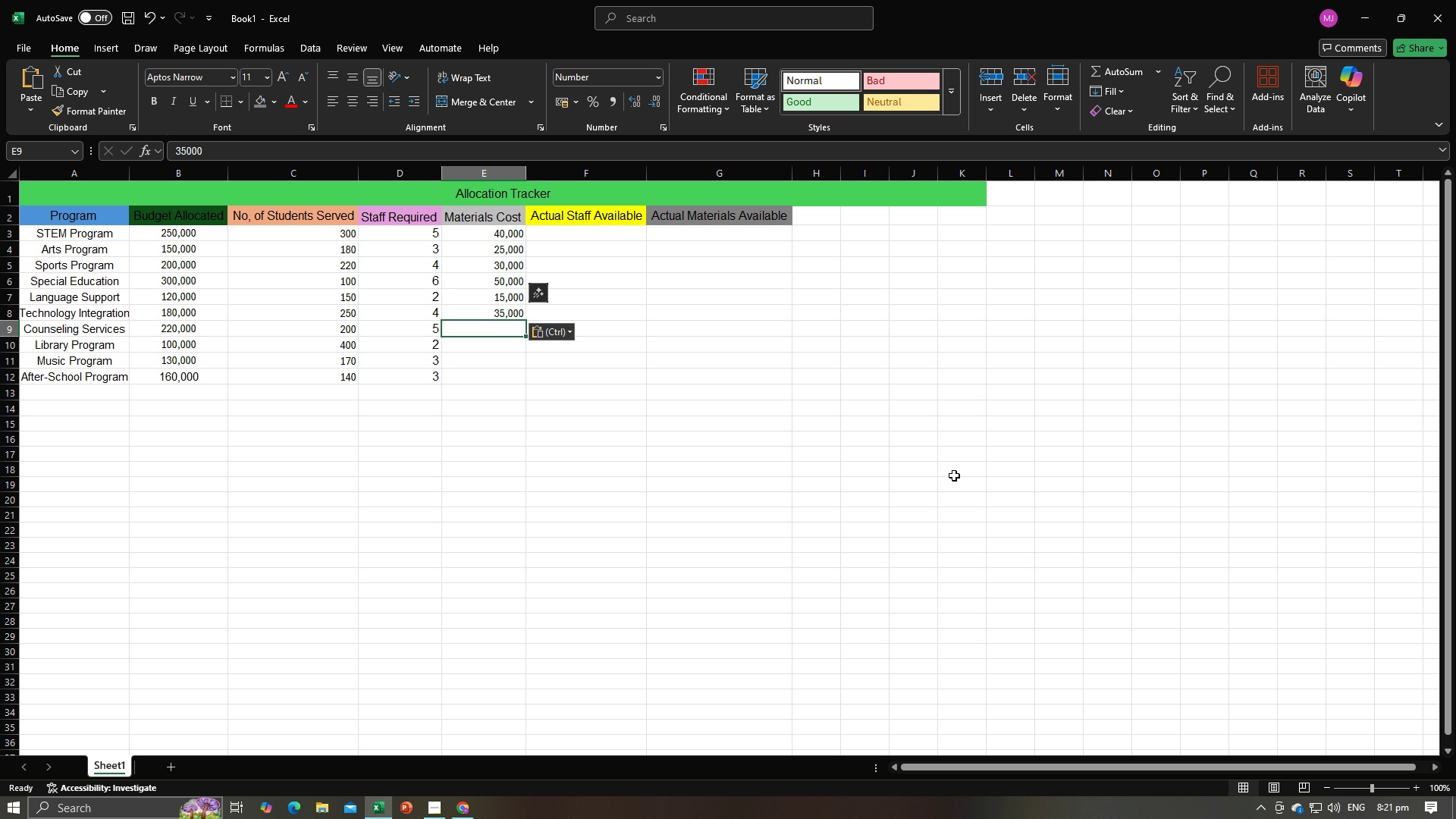 
key(Enter)
 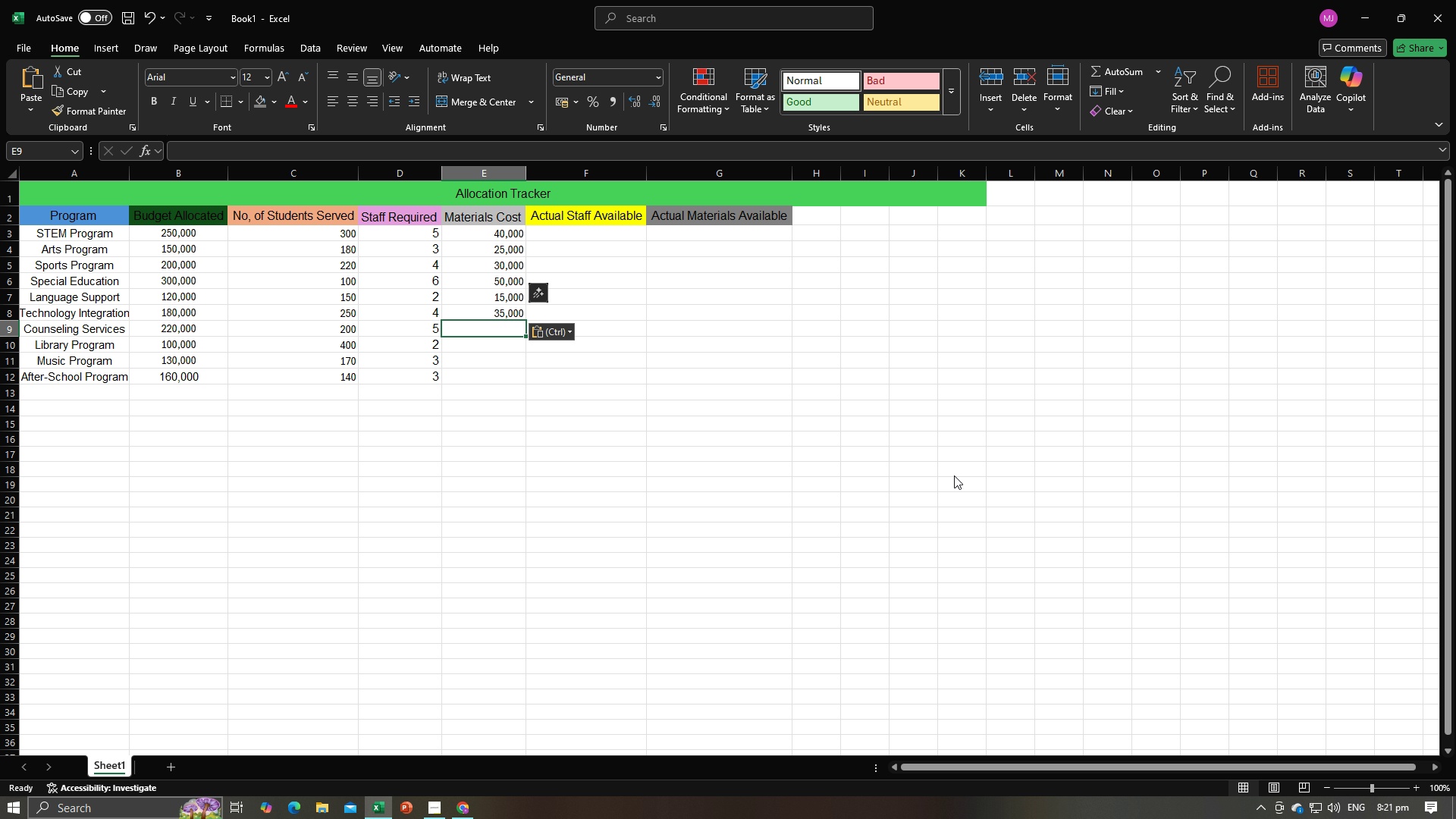 
key(Alt+AltLeft)
 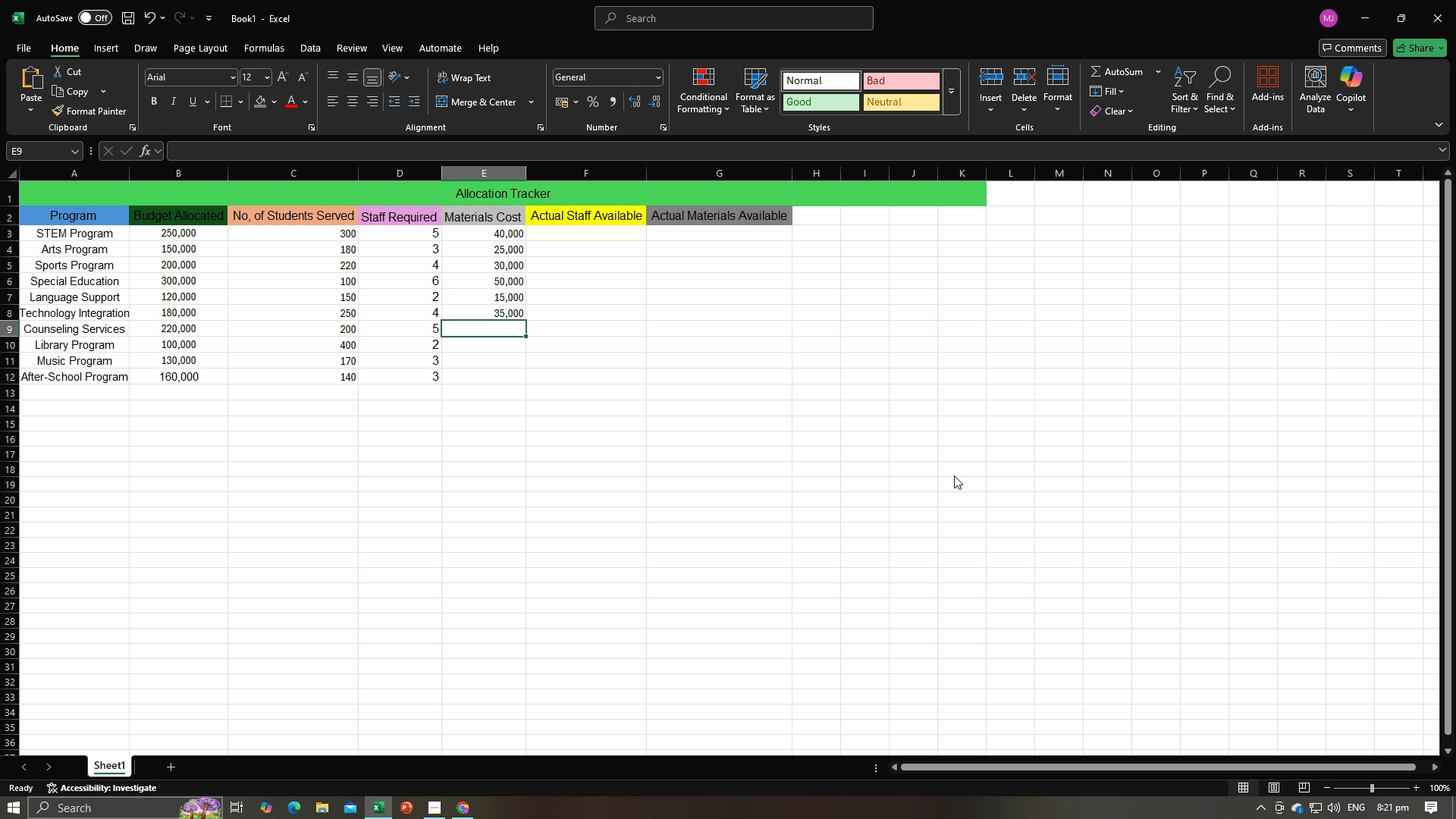 
key(Alt+Tab)
 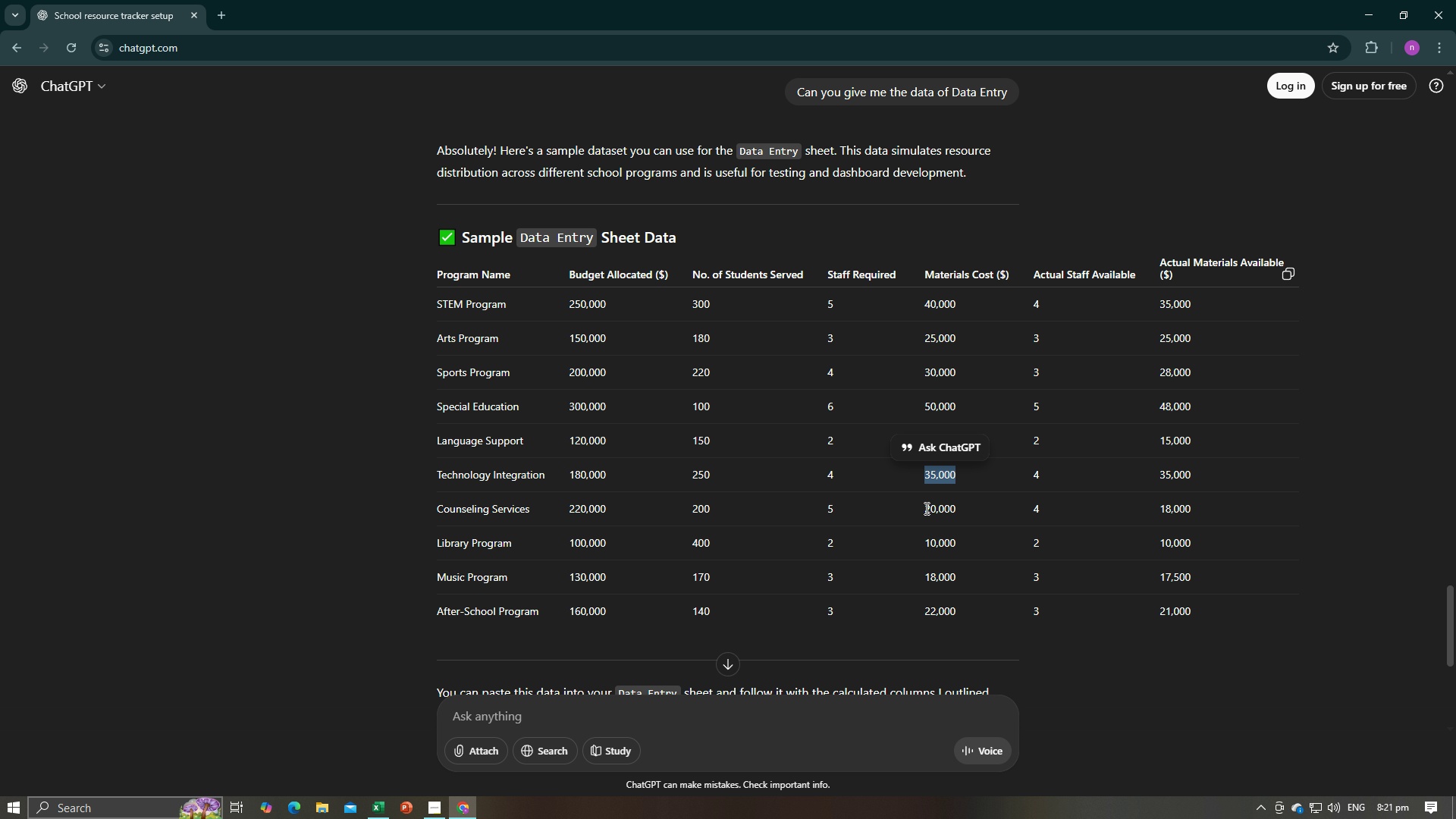 
left_click_drag(start_coordinate=[924, 507], to_coordinate=[954, 510])
 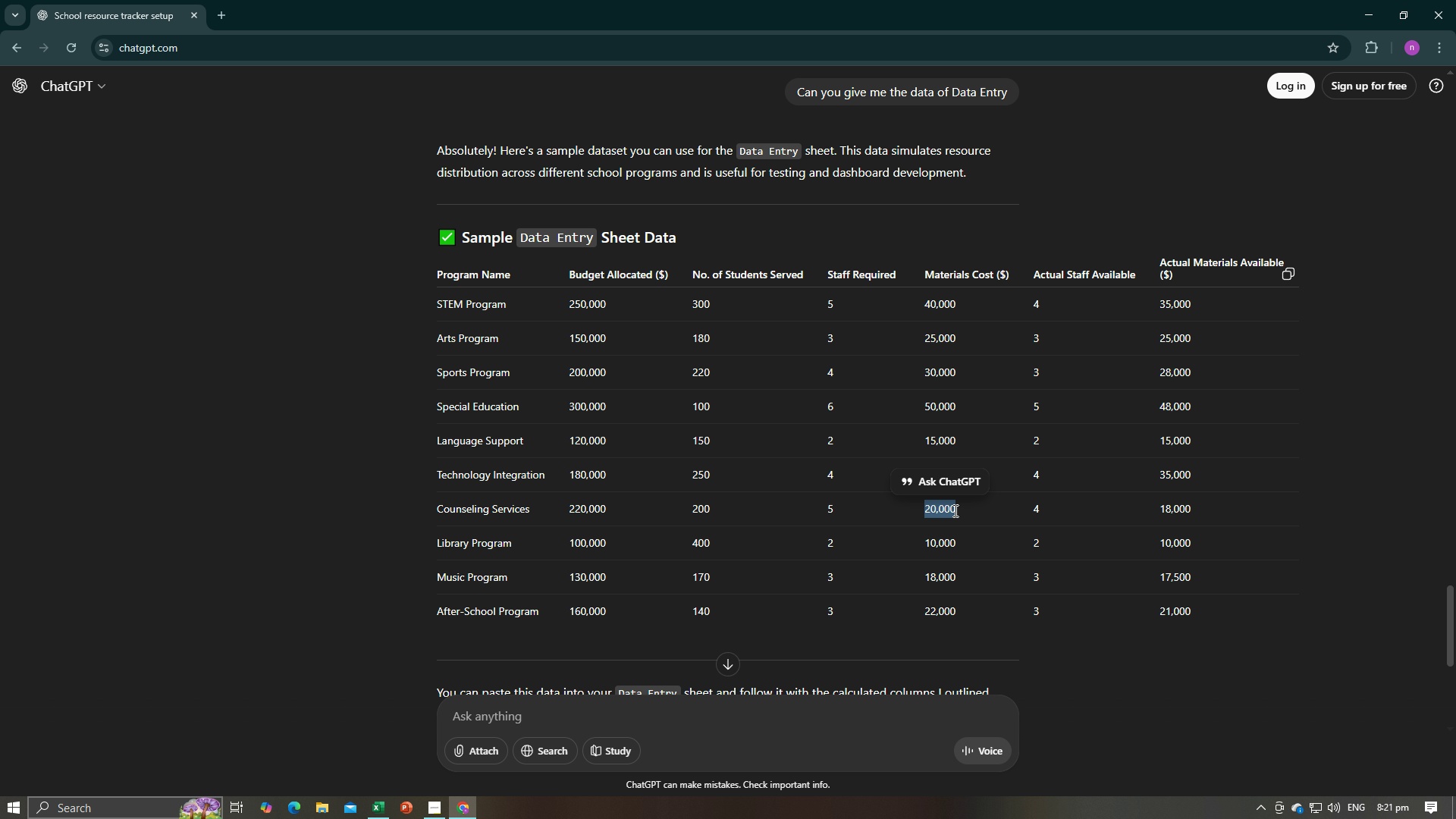 
key(Control+C)
 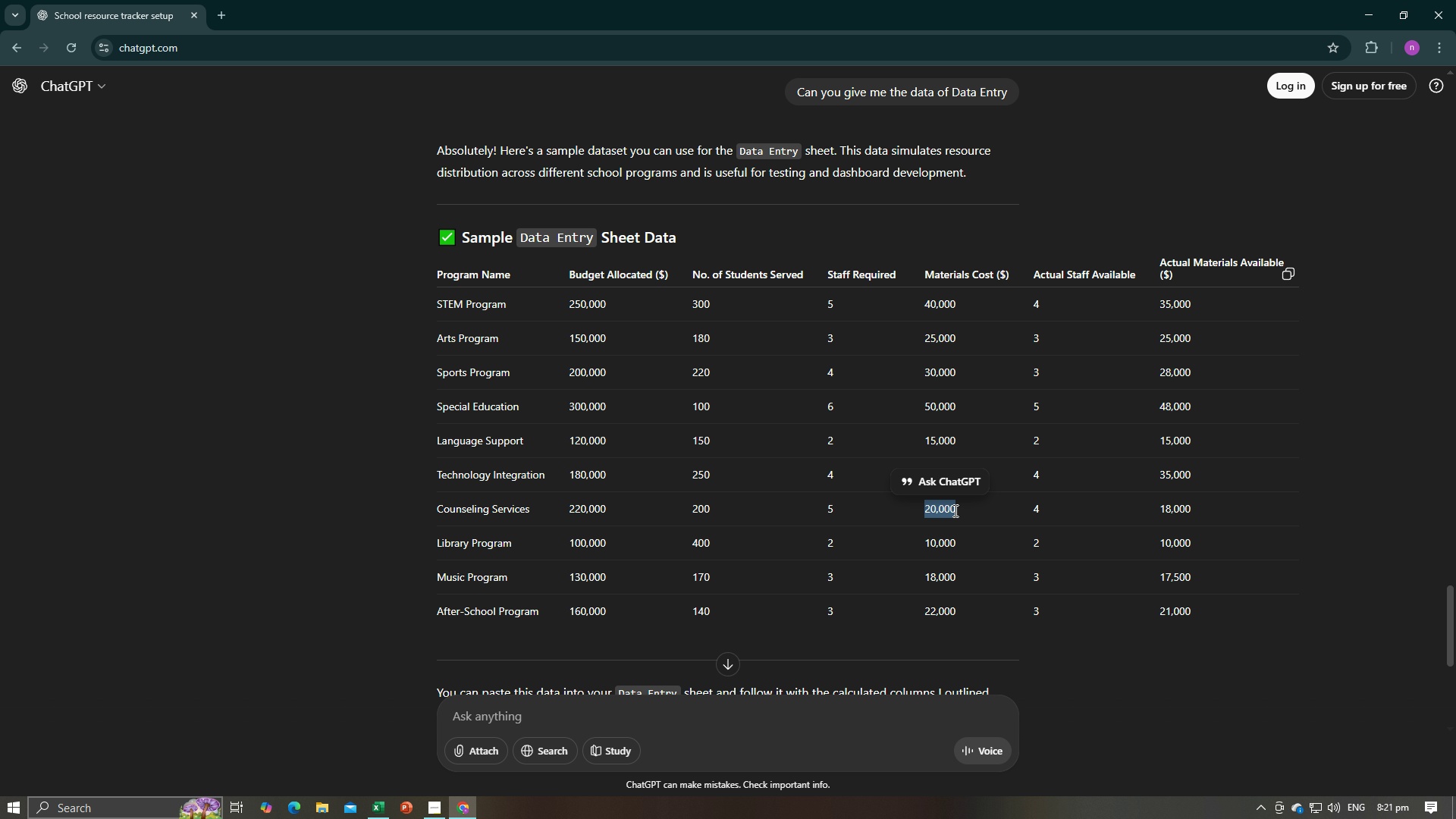 
key(Control+C)
 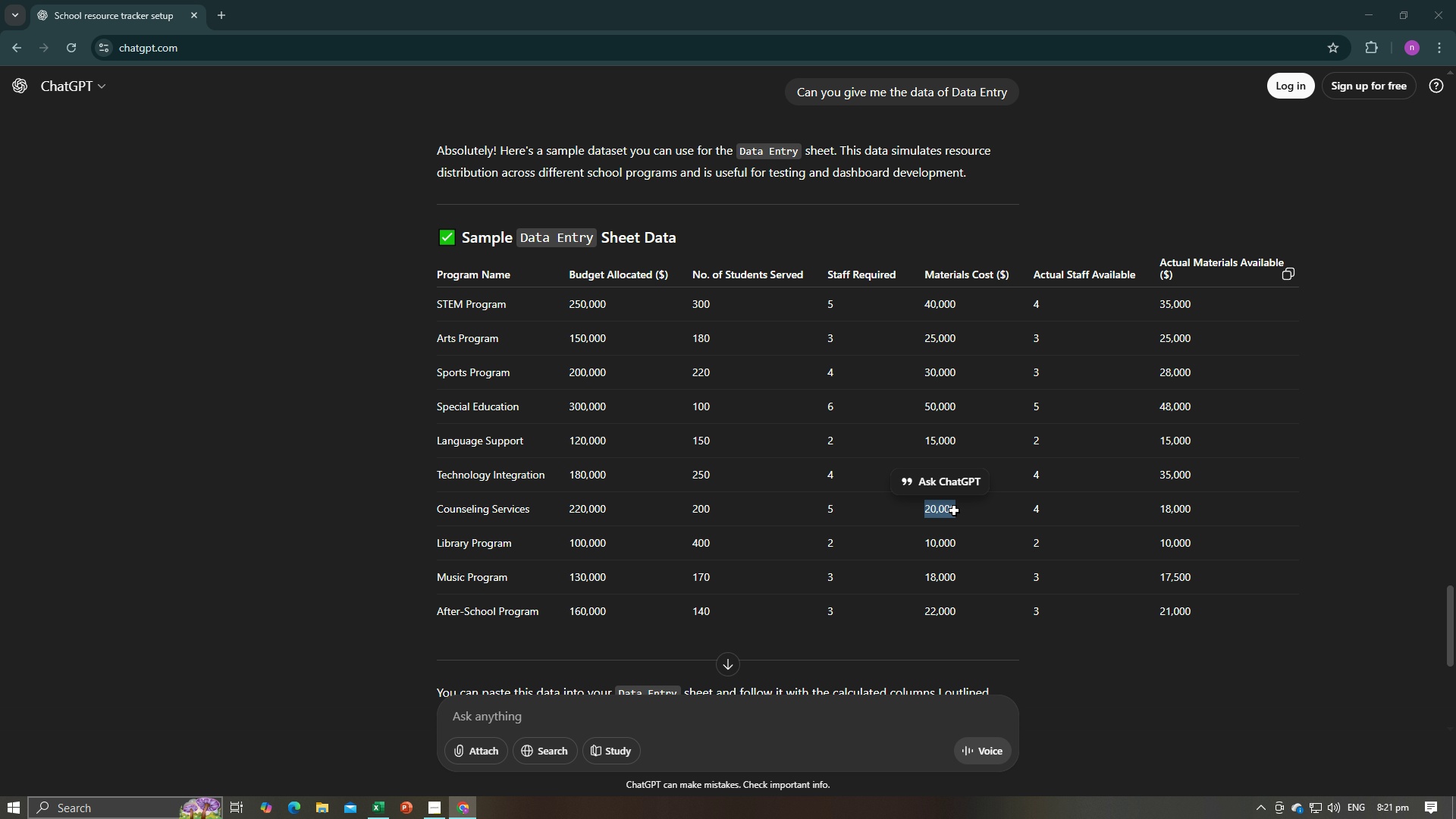 
key(Alt+AltLeft)
 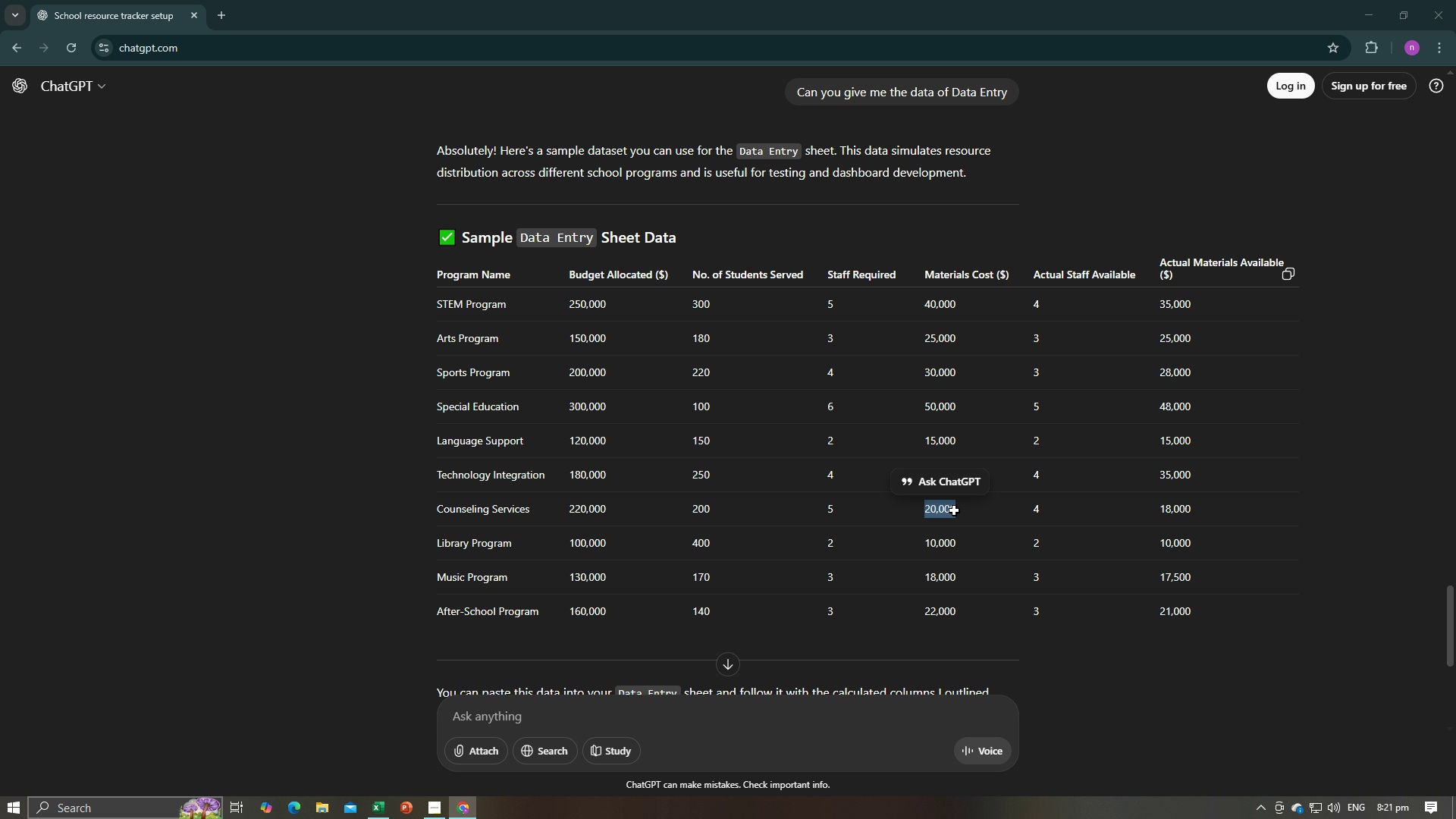 
key(Alt+Tab)
 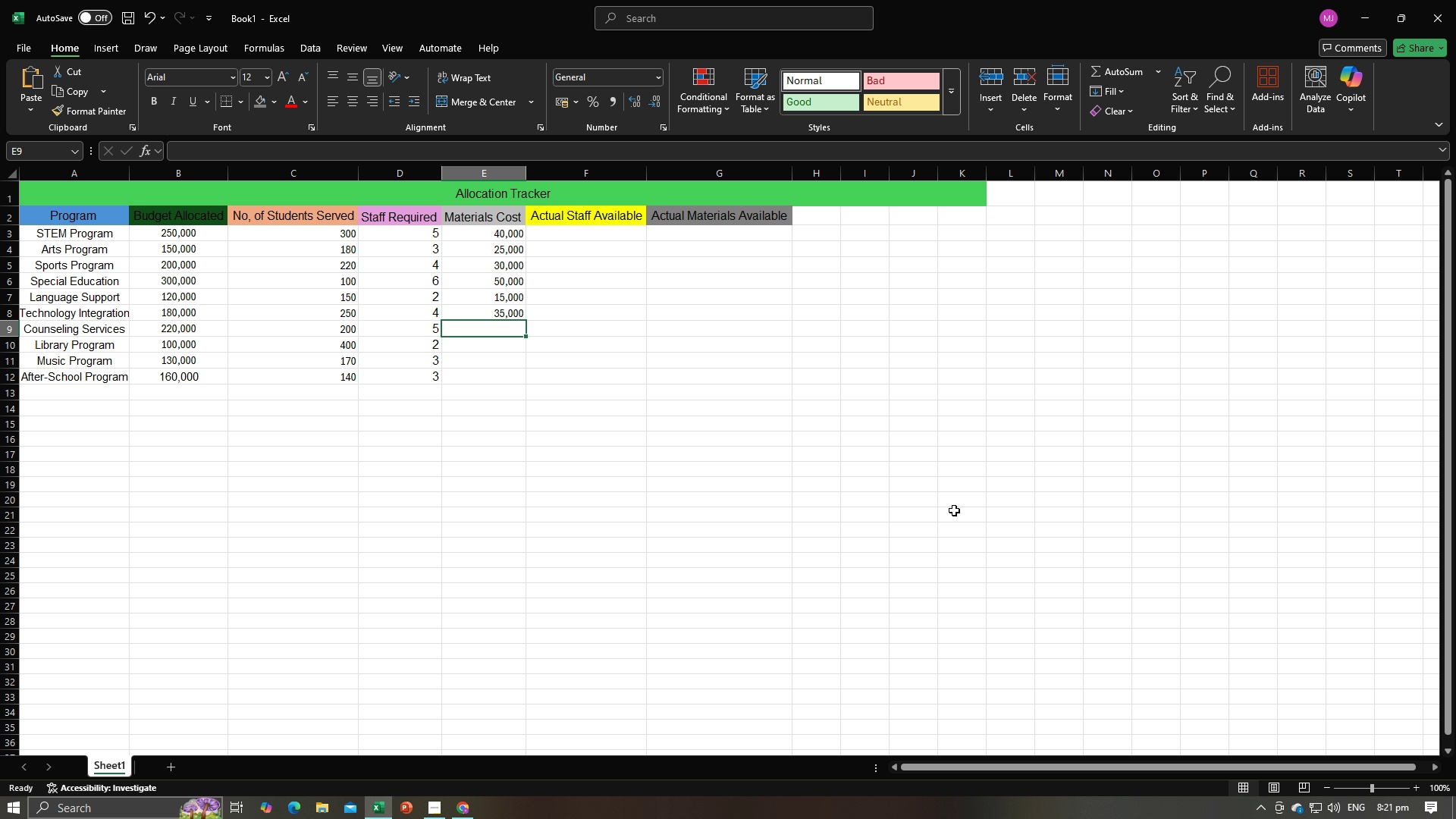 
key(Control+V)
 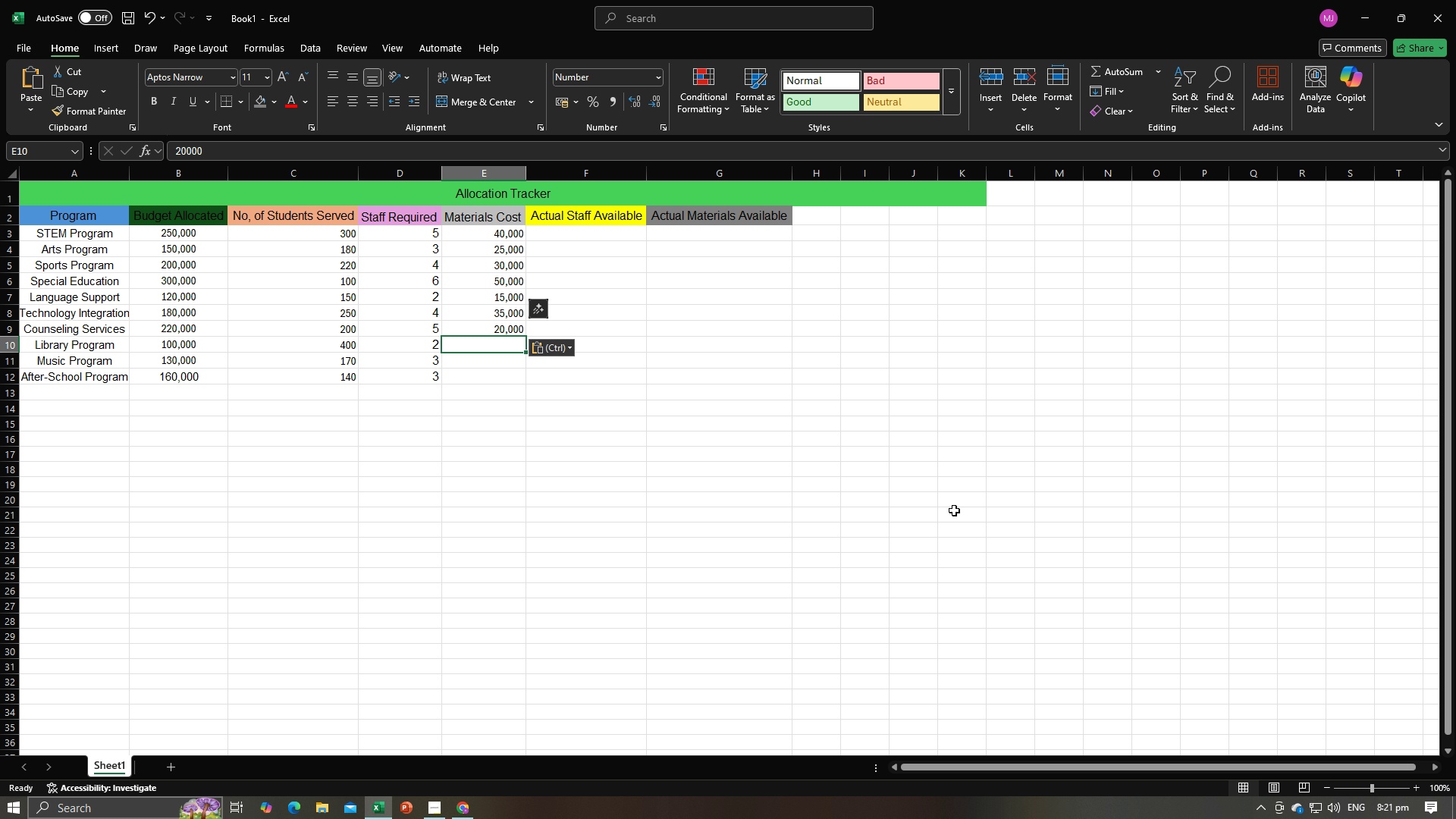 
key(Enter)
 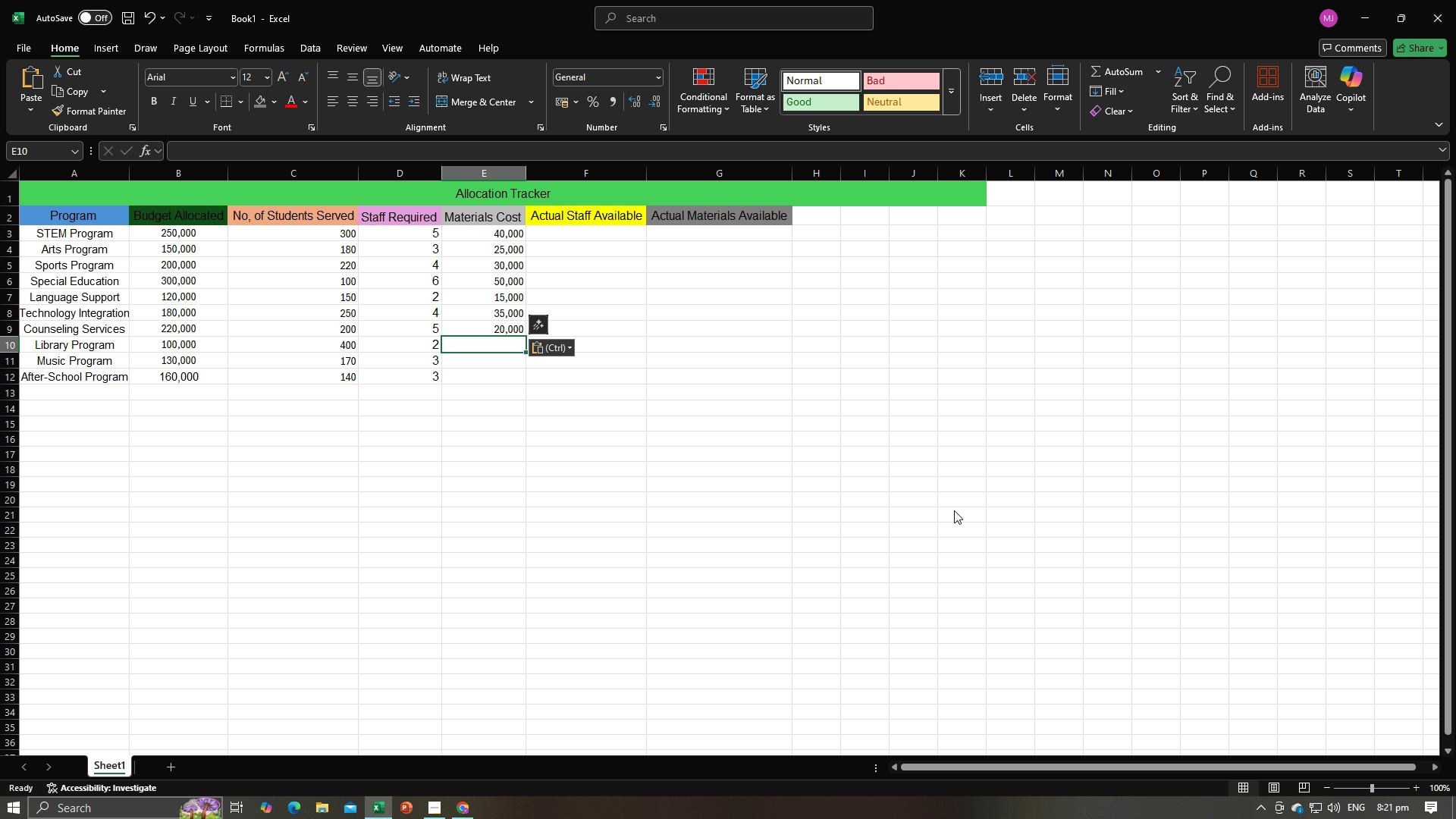 
key(Alt+AltLeft)
 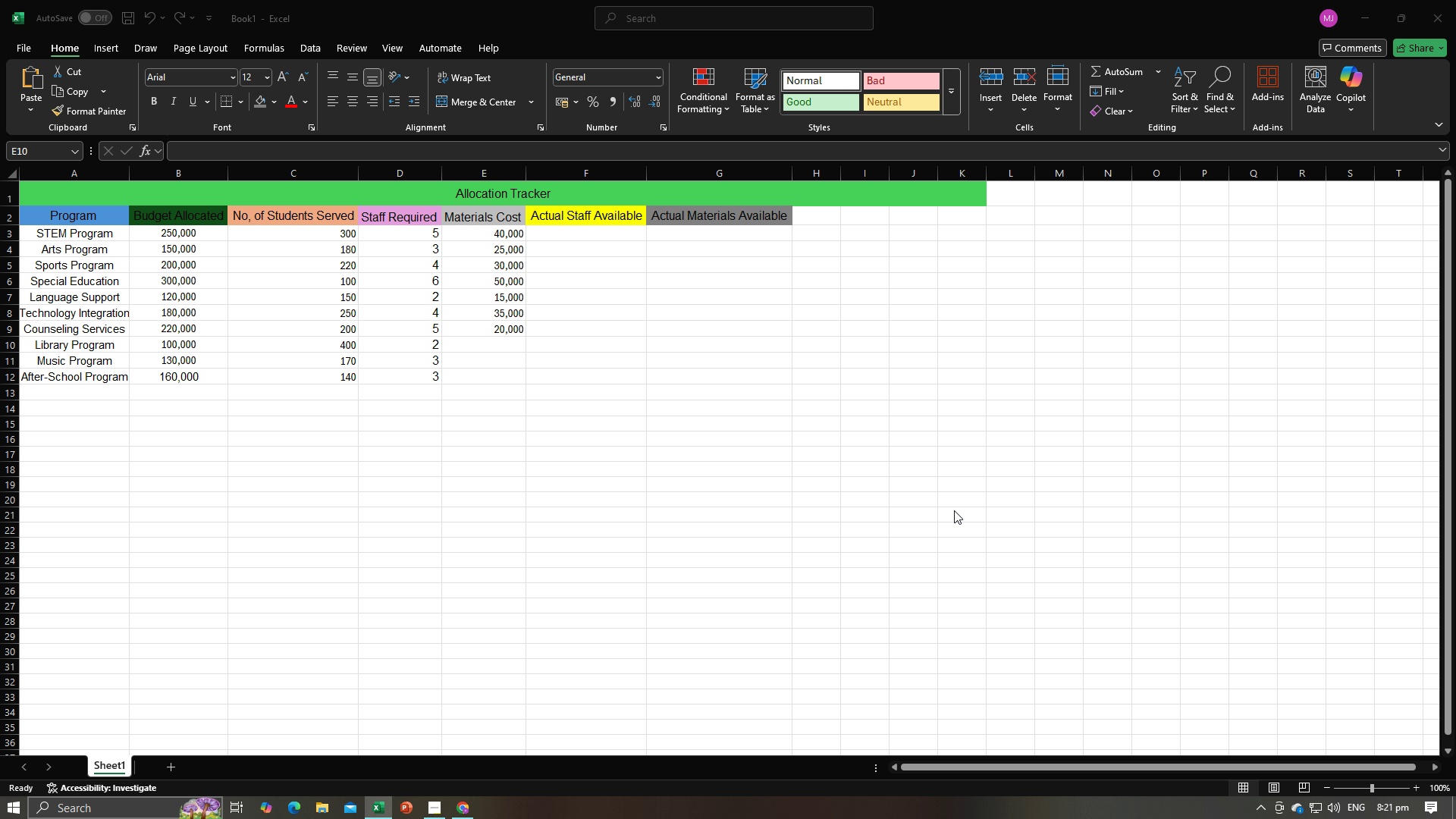 
key(Alt+Tab)
 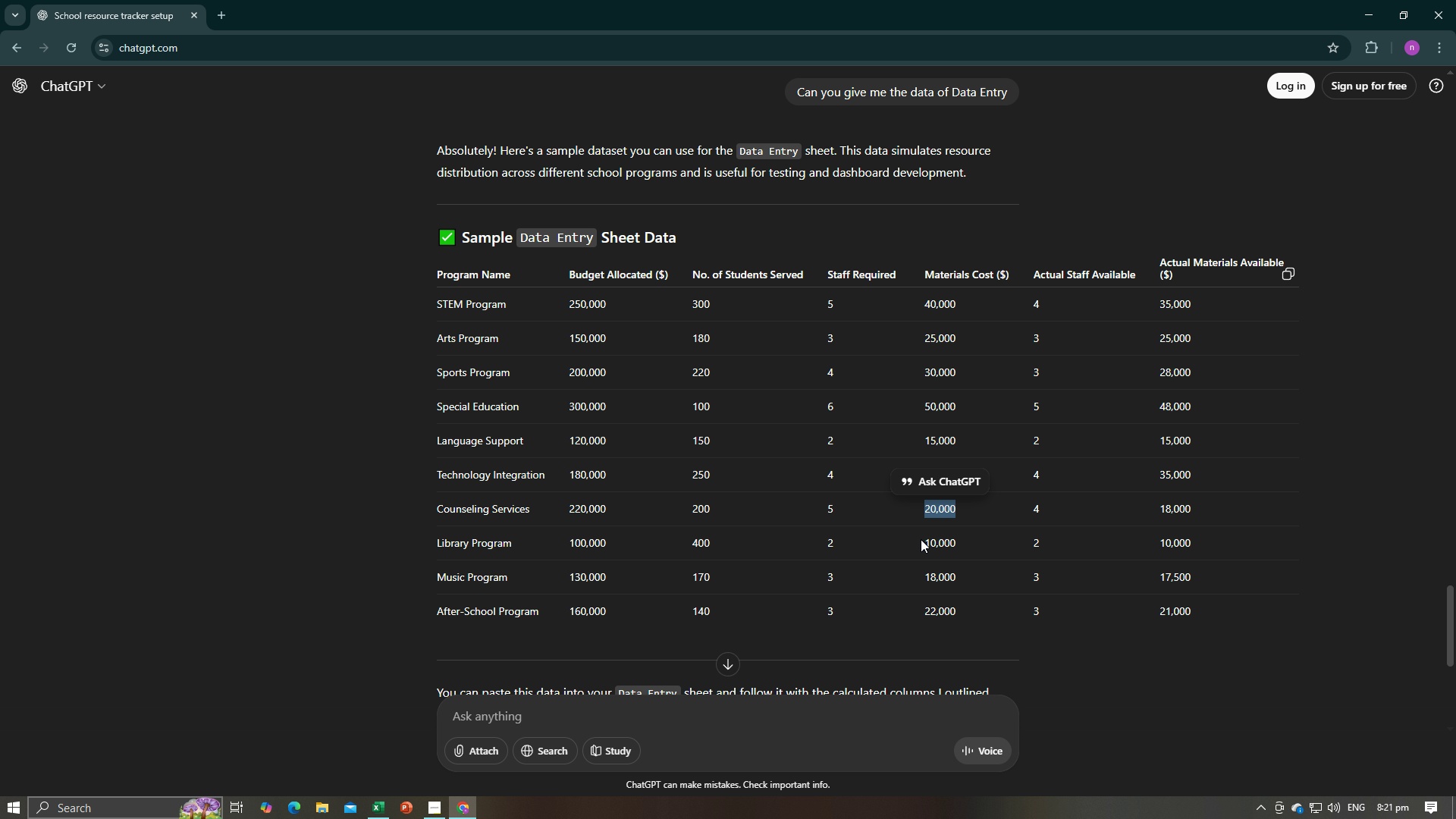 
left_click_drag(start_coordinate=[923, 538], to_coordinate=[954, 538])
 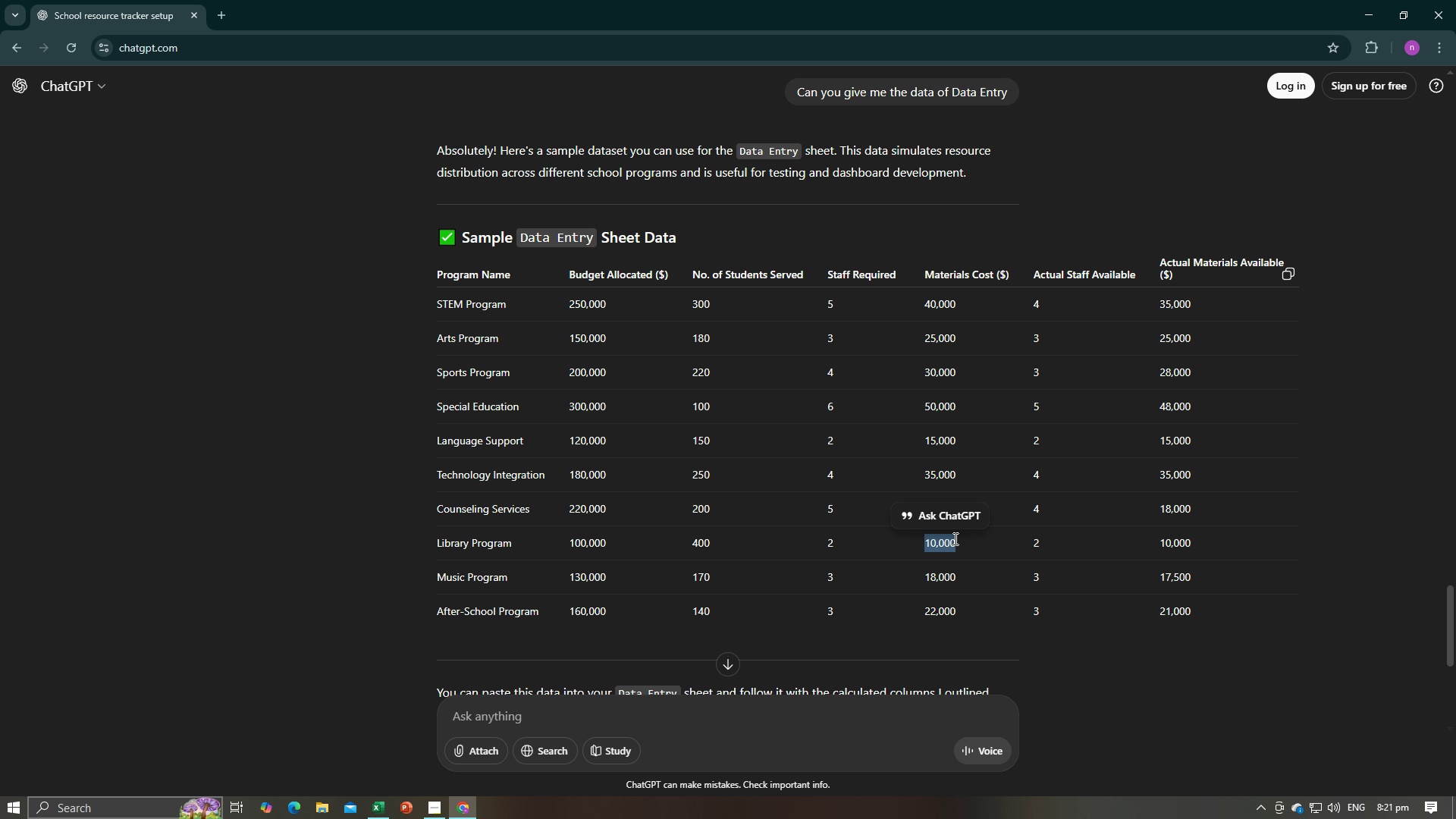 
key(Control+C)
 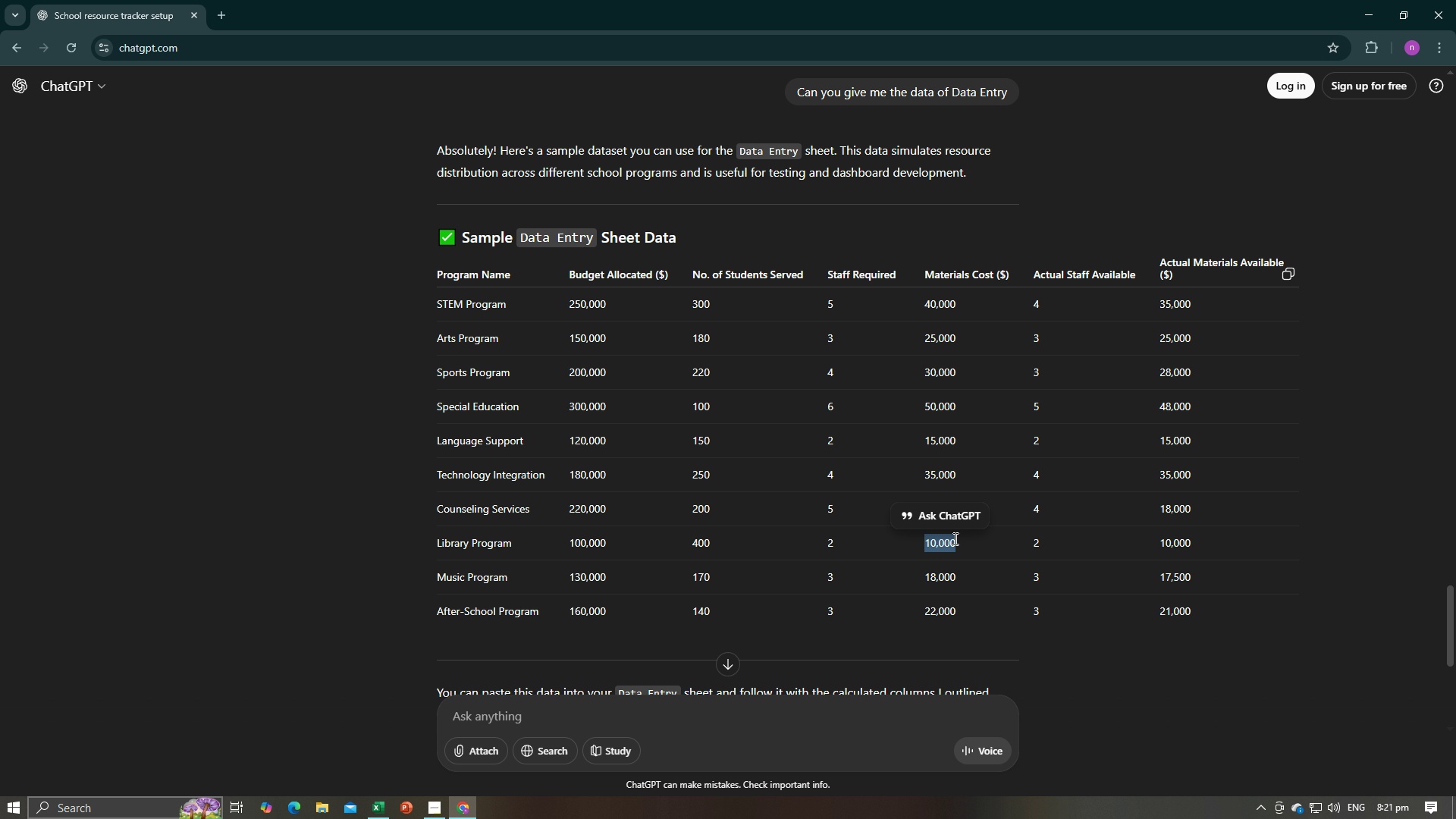 
key(Control+C)
 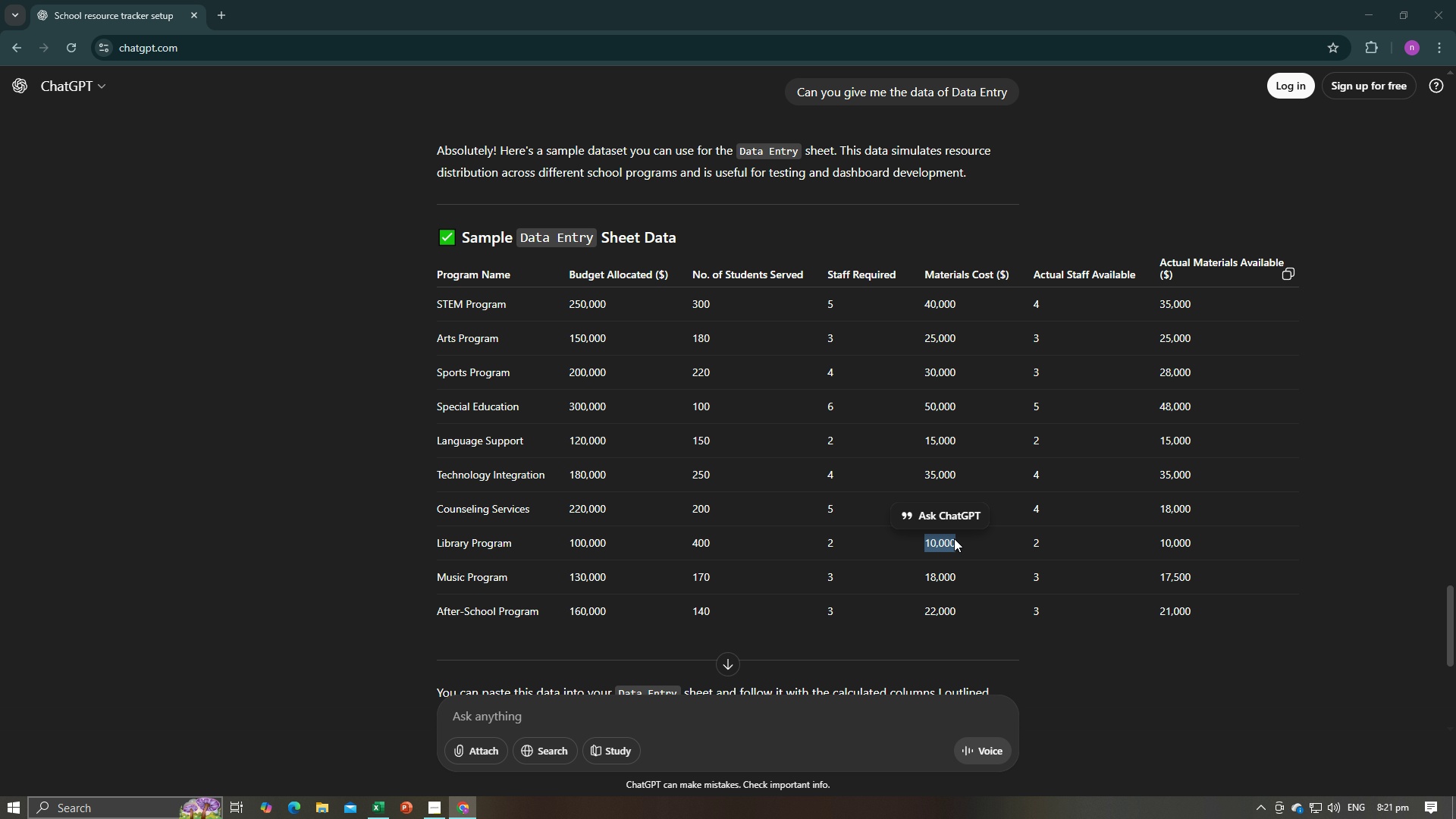 
key(Alt+AltLeft)
 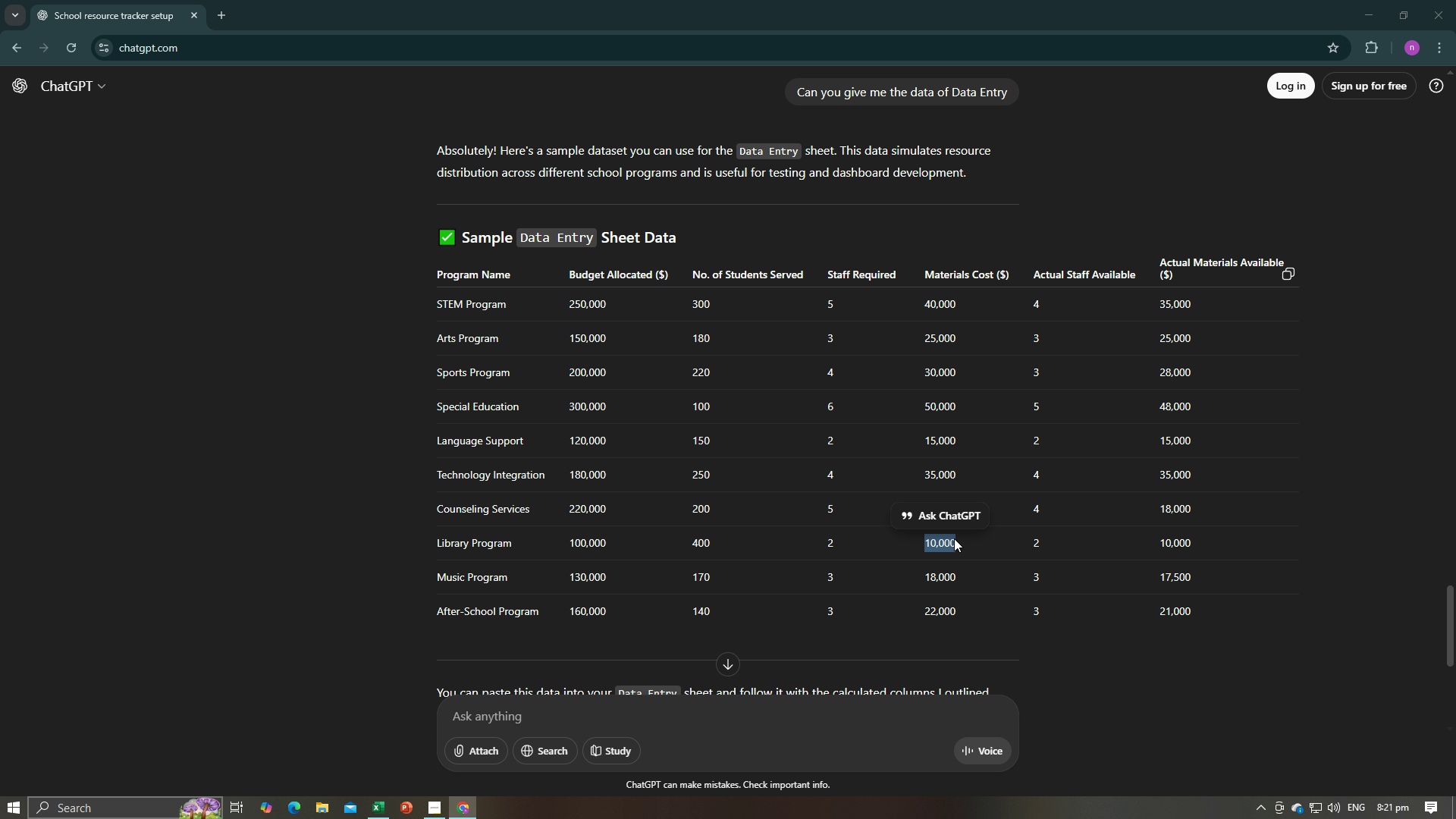 
key(Alt+Tab)
 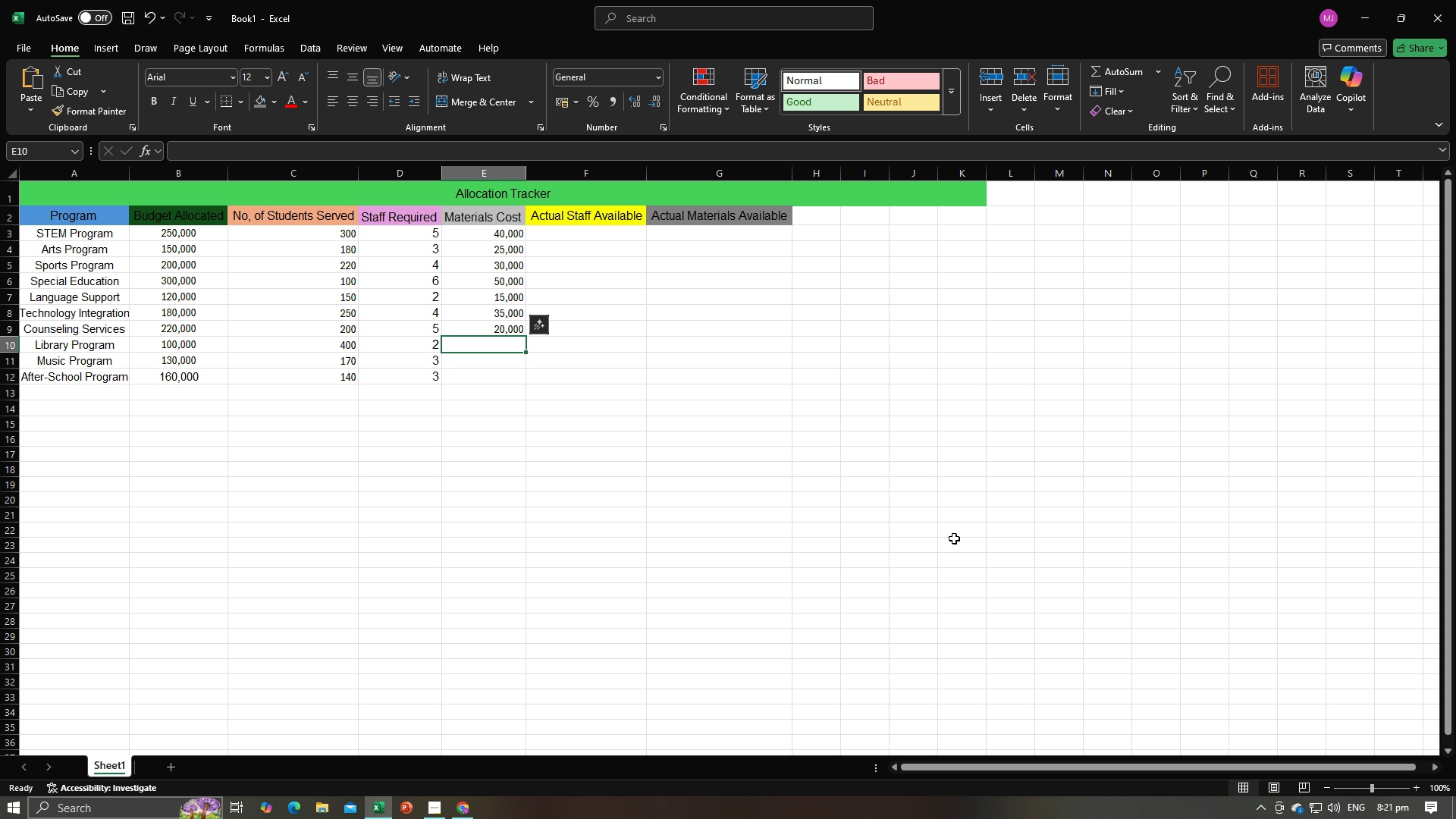 
key(Control+V)
 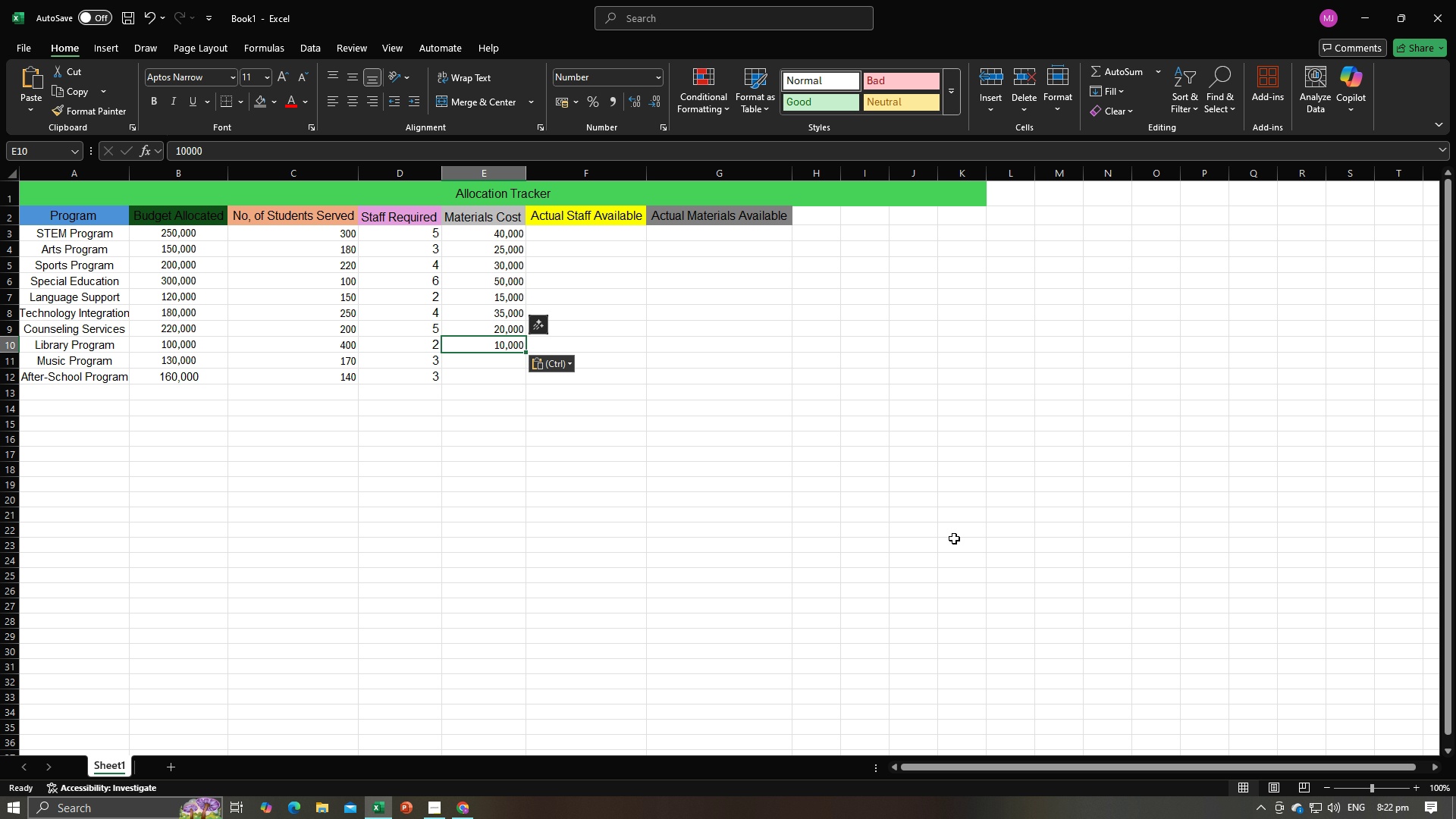 
key(Enter)
 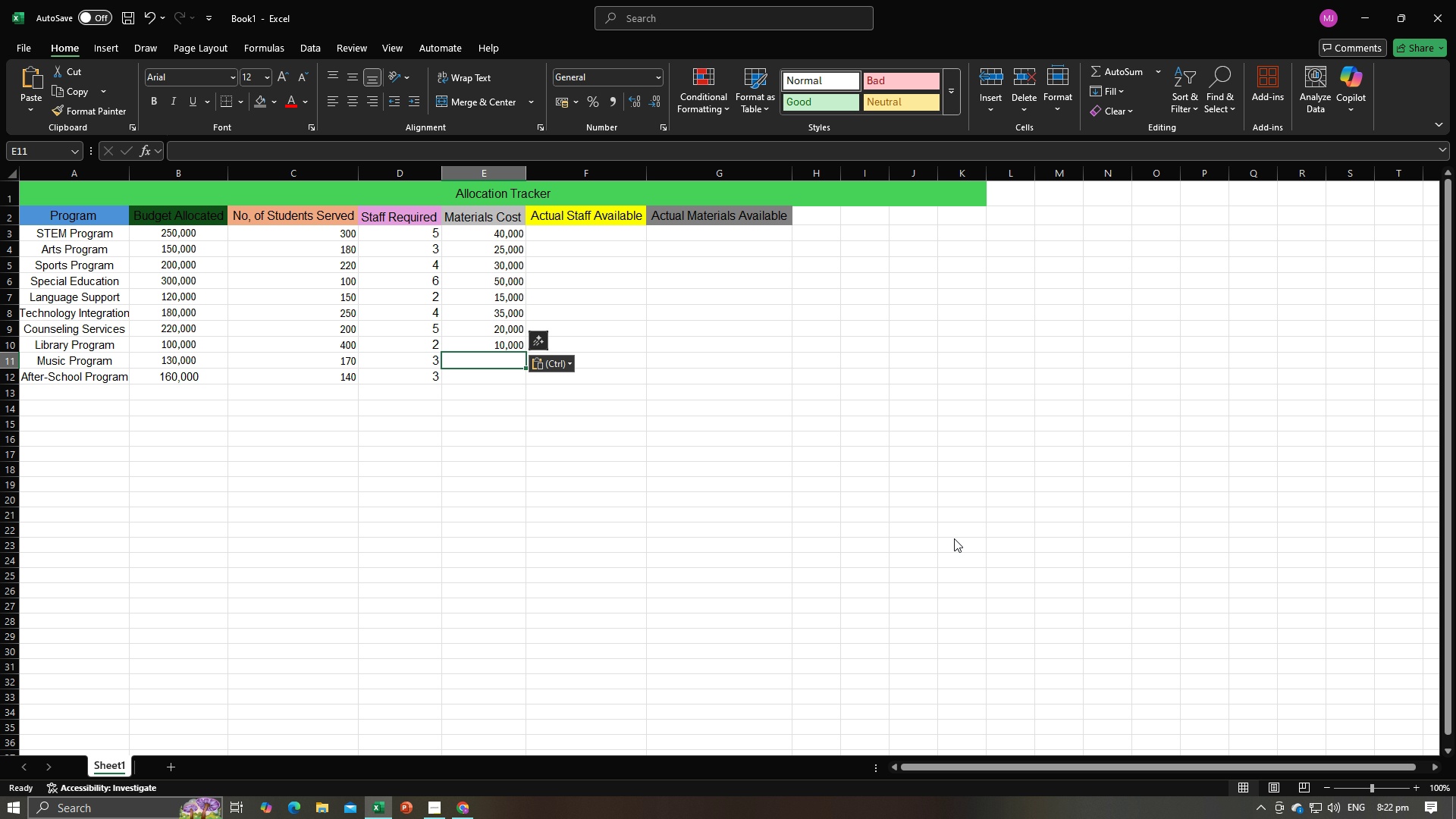 
key(Alt+AltLeft)
 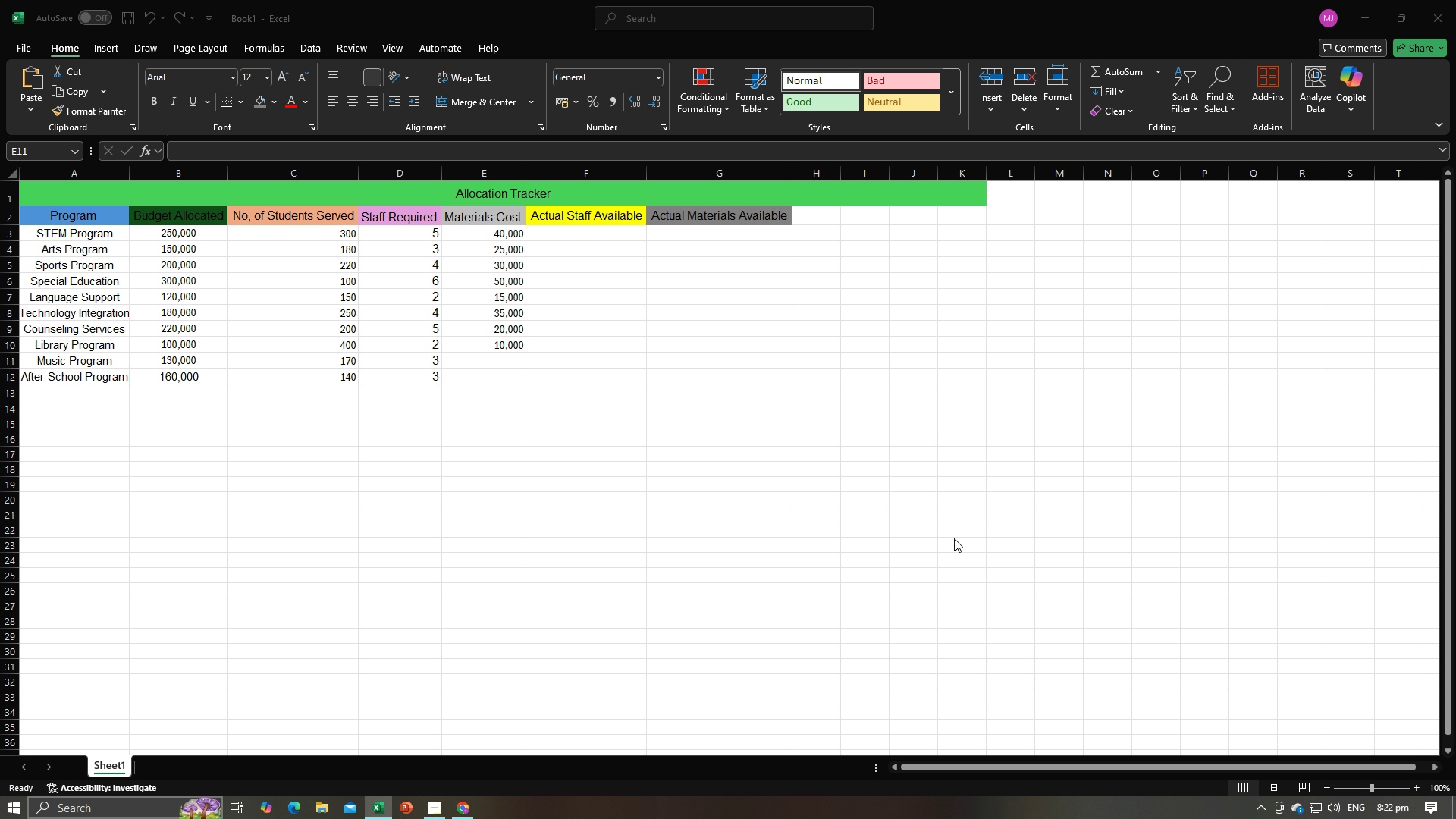 
key(Alt+Tab)
 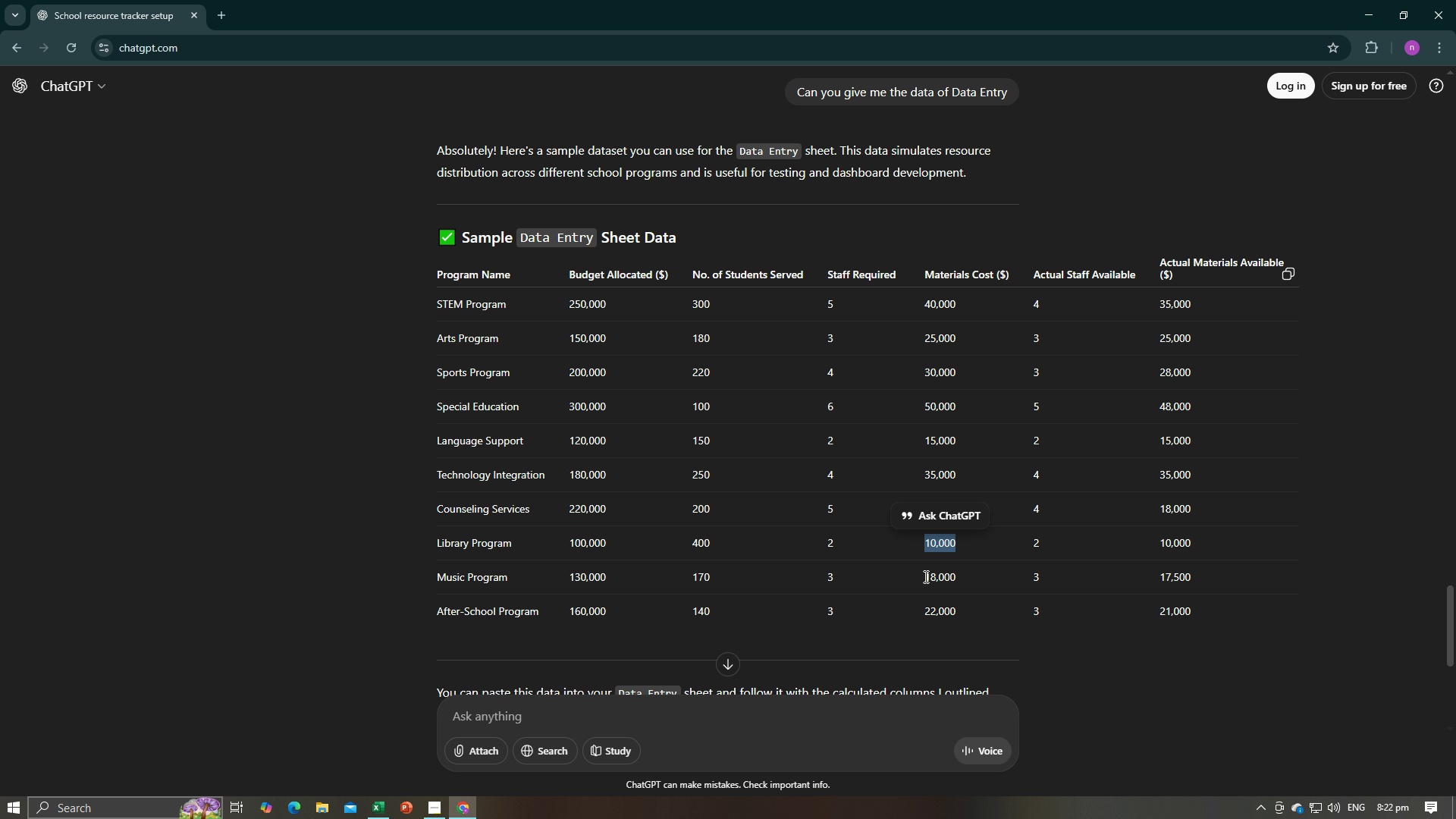 
left_click_drag(start_coordinate=[924, 576], to_coordinate=[956, 579])
 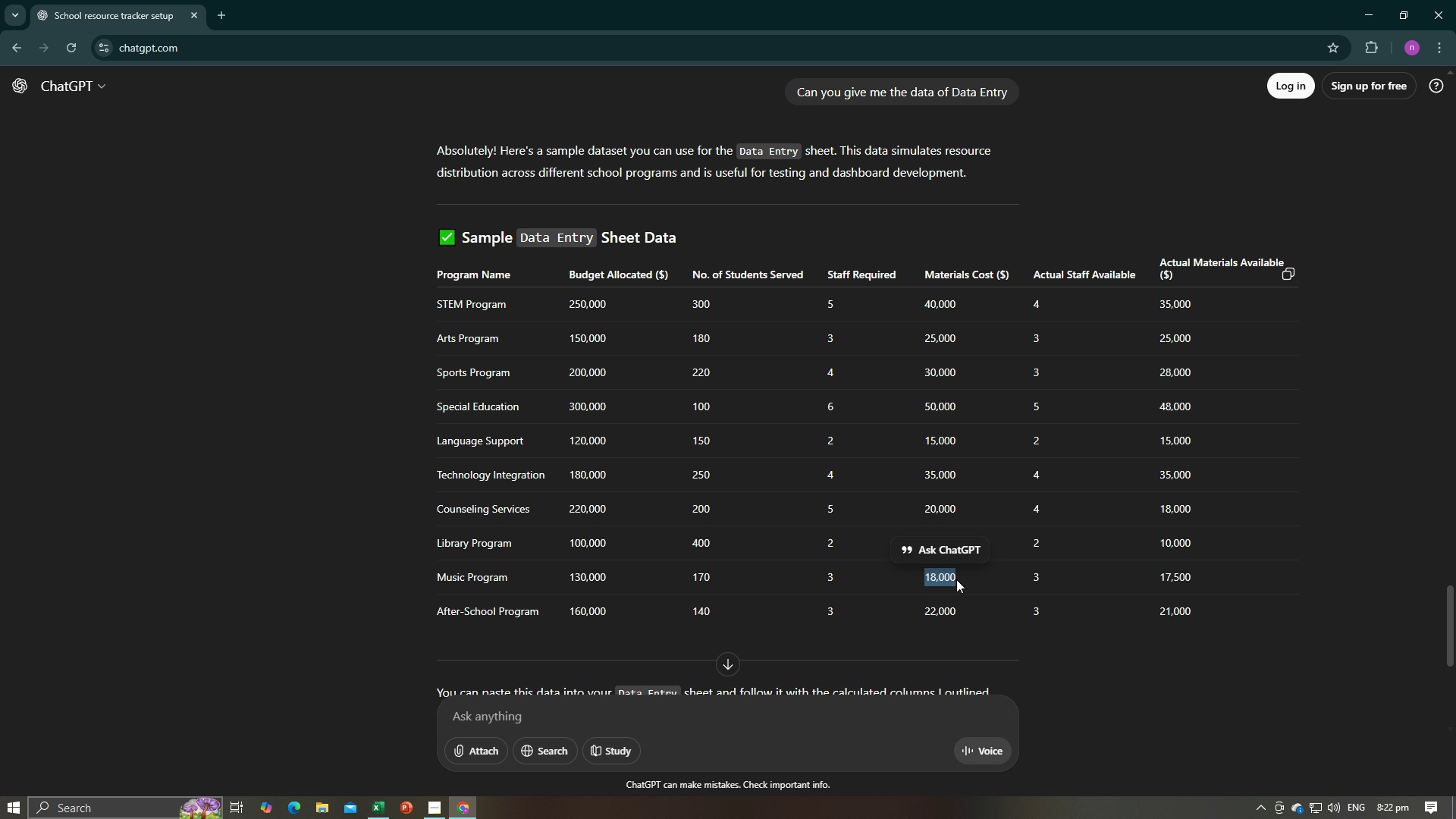 
key(Control+C)
 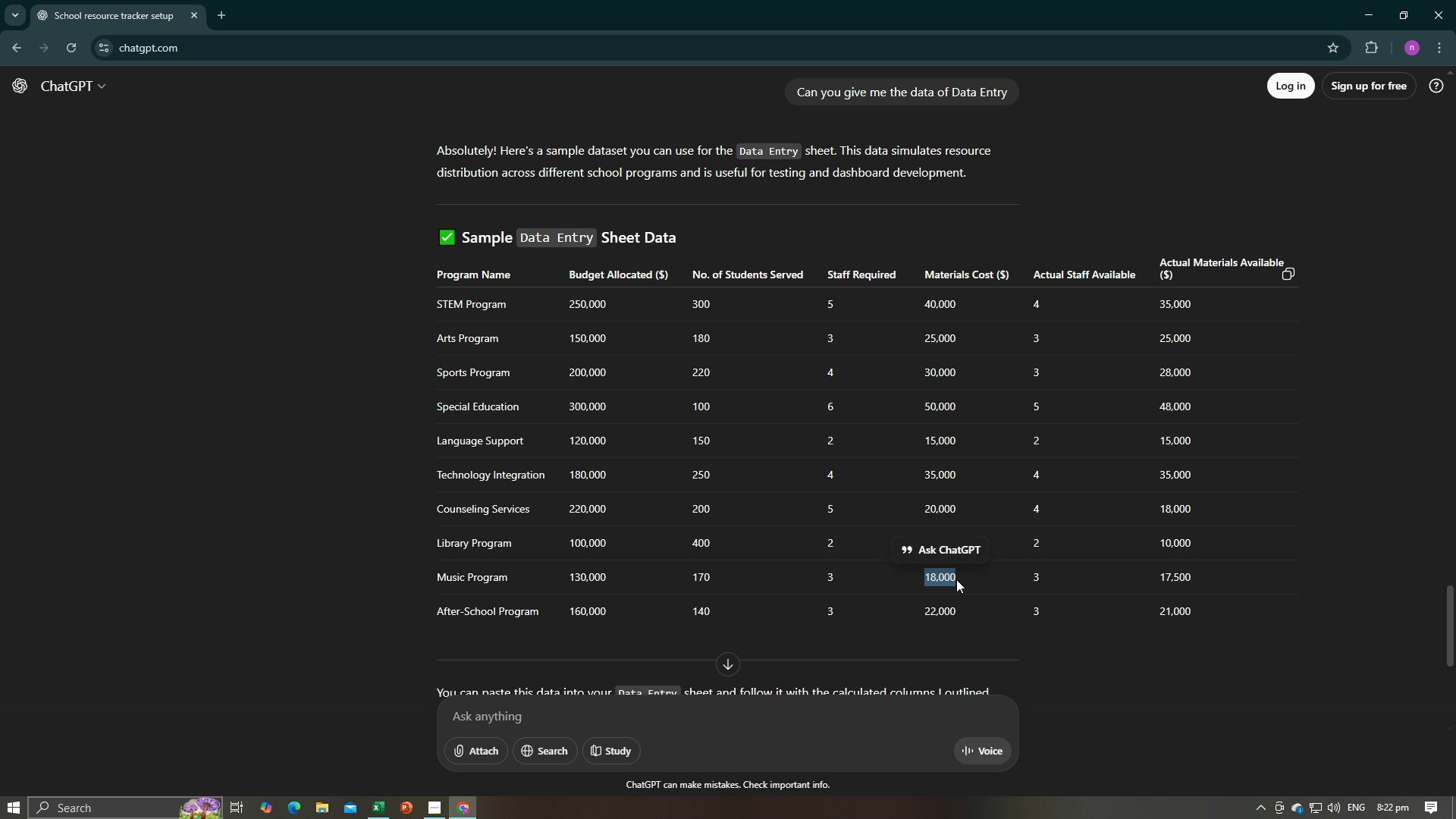 
key(Control+C)
 